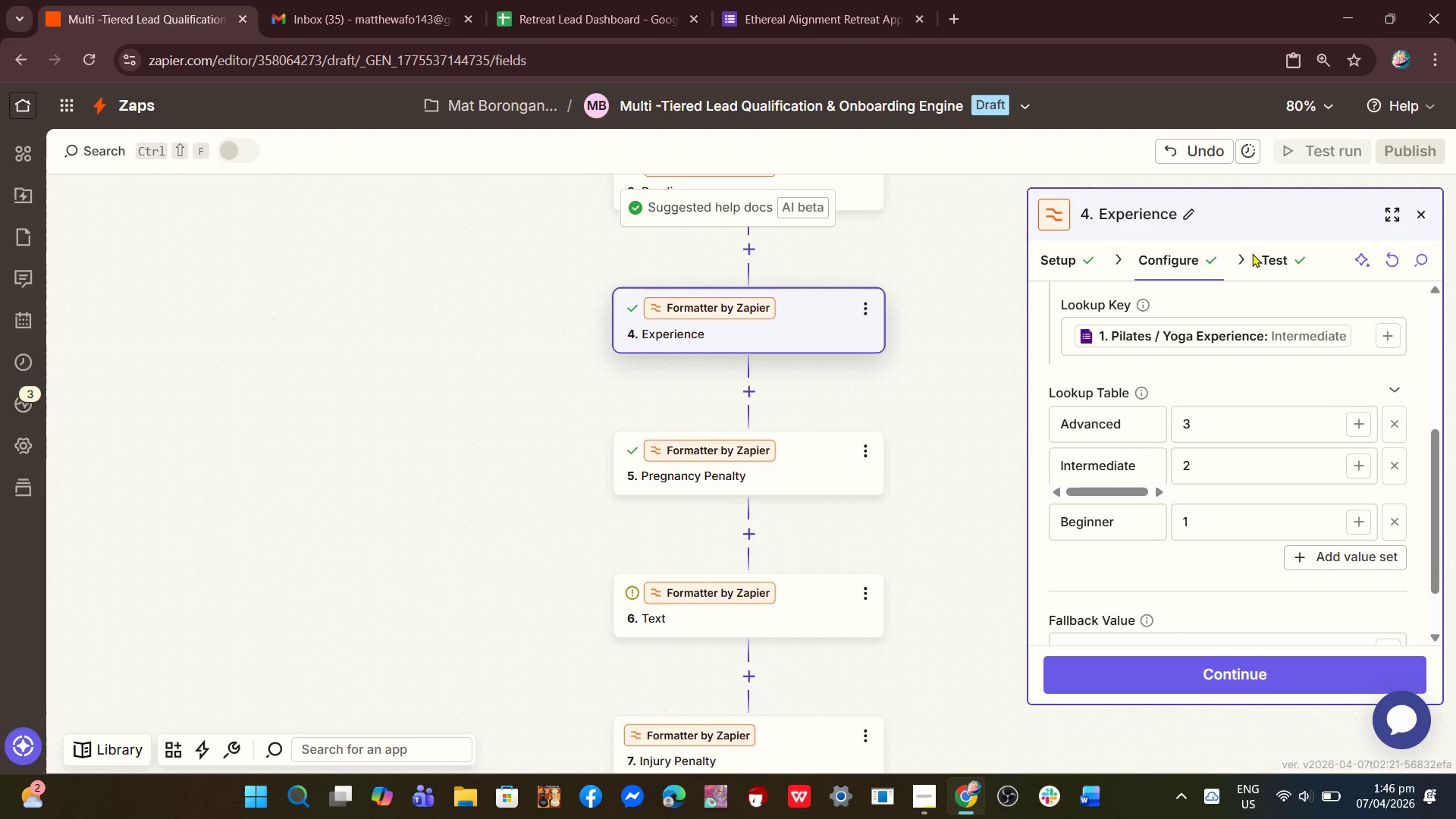 
left_click([1265, 252])
 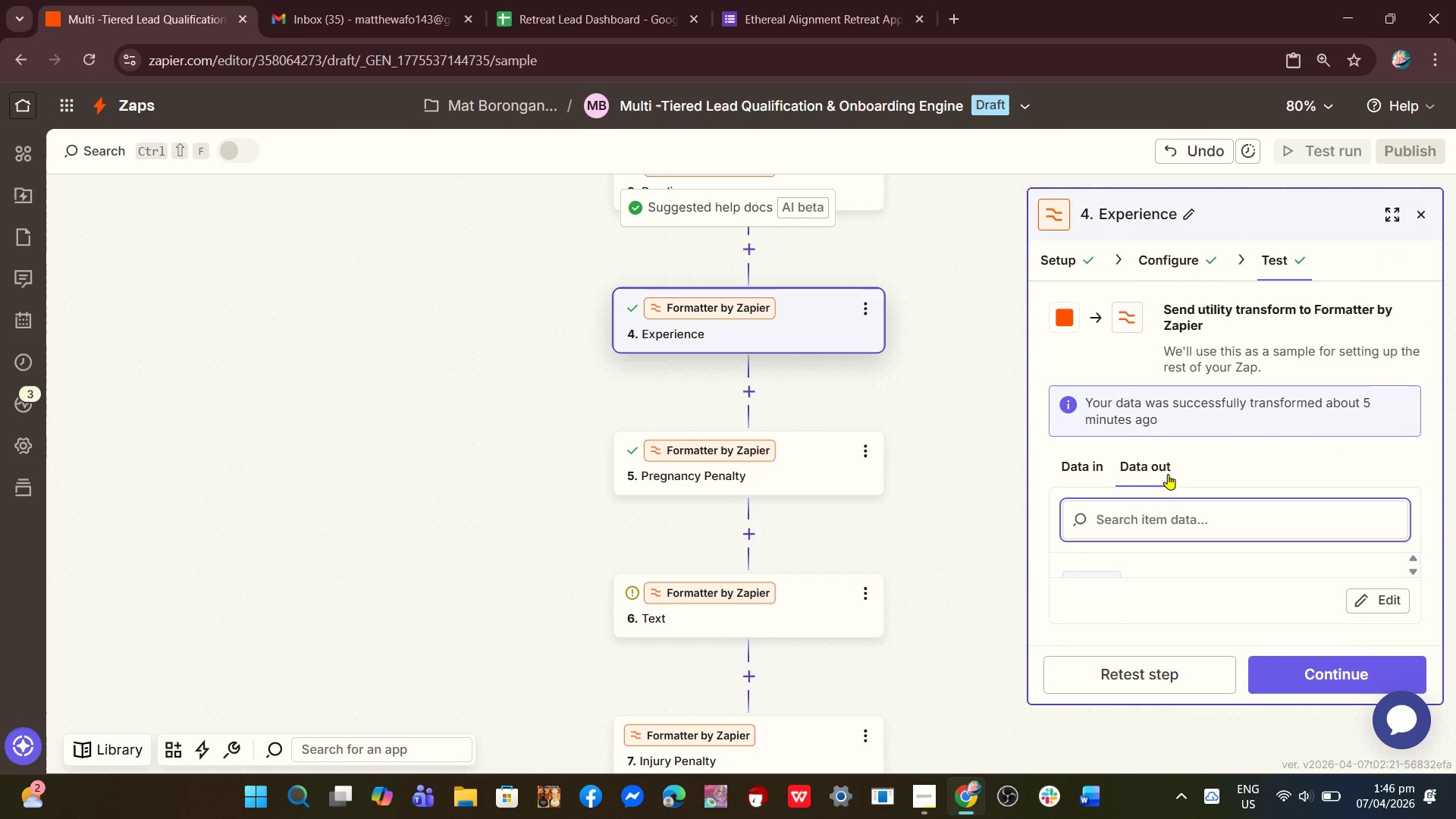 
left_click([1166, 469])
 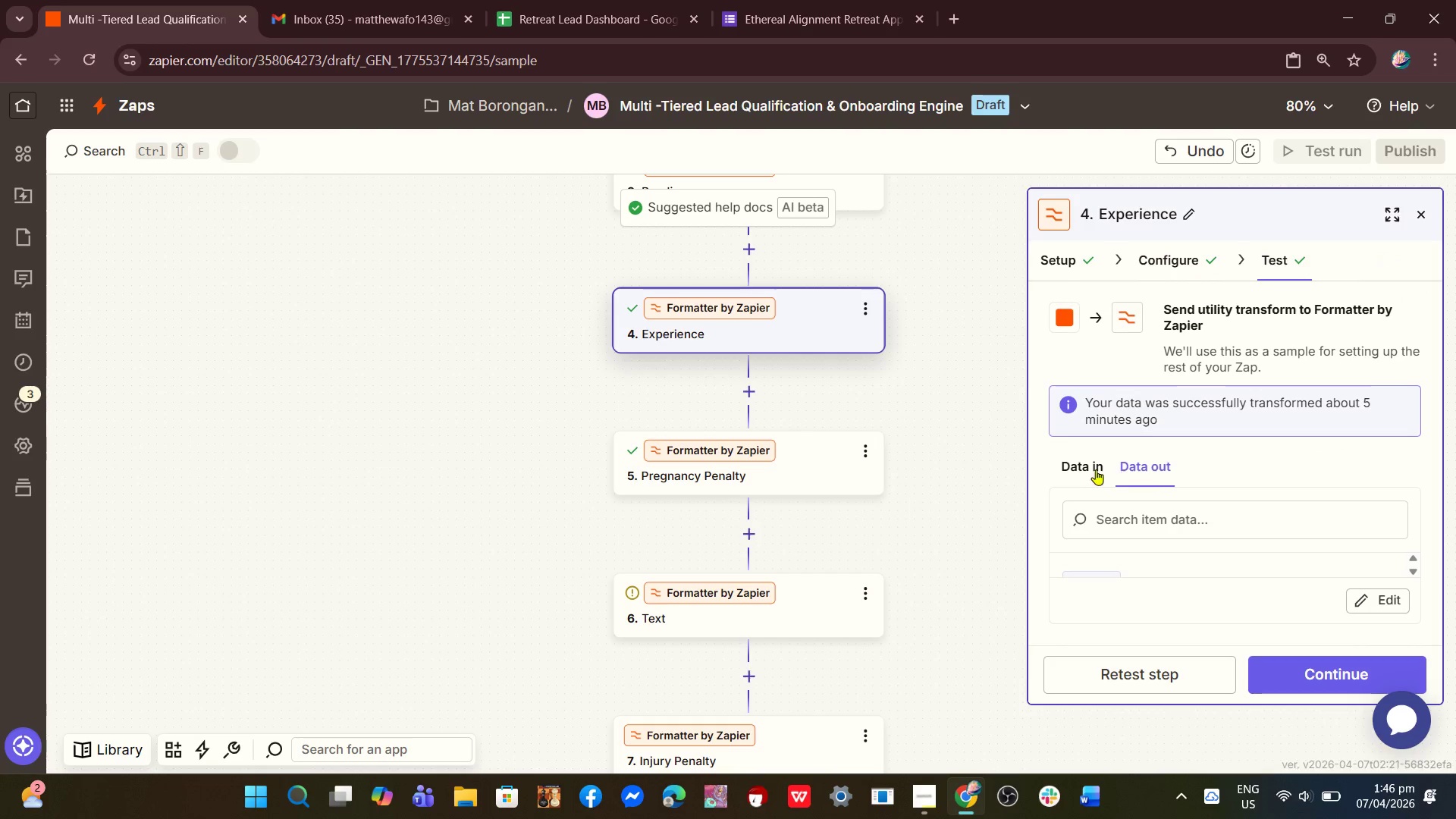 
left_click([1082, 469])
 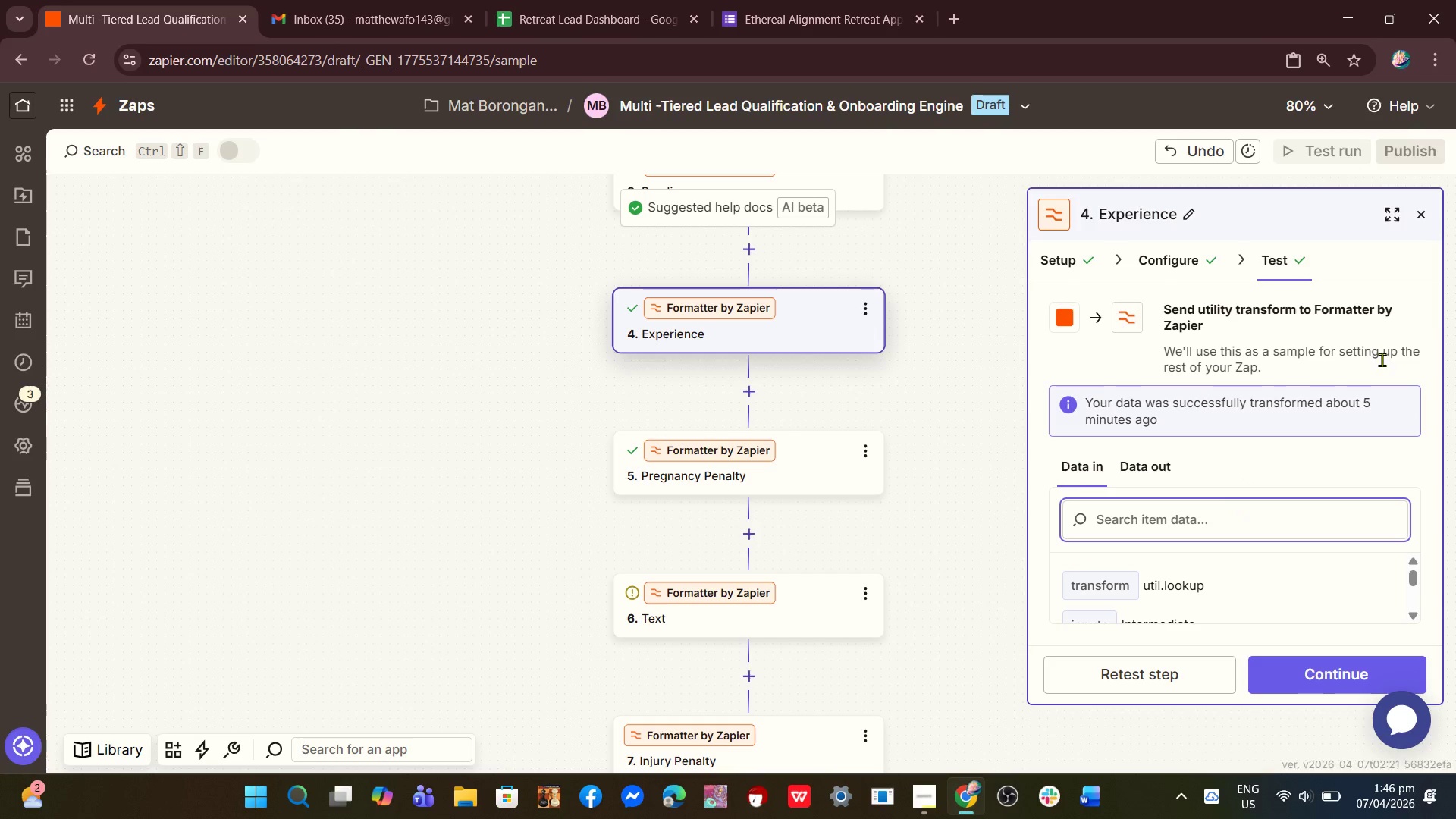 
wait(6.95)
 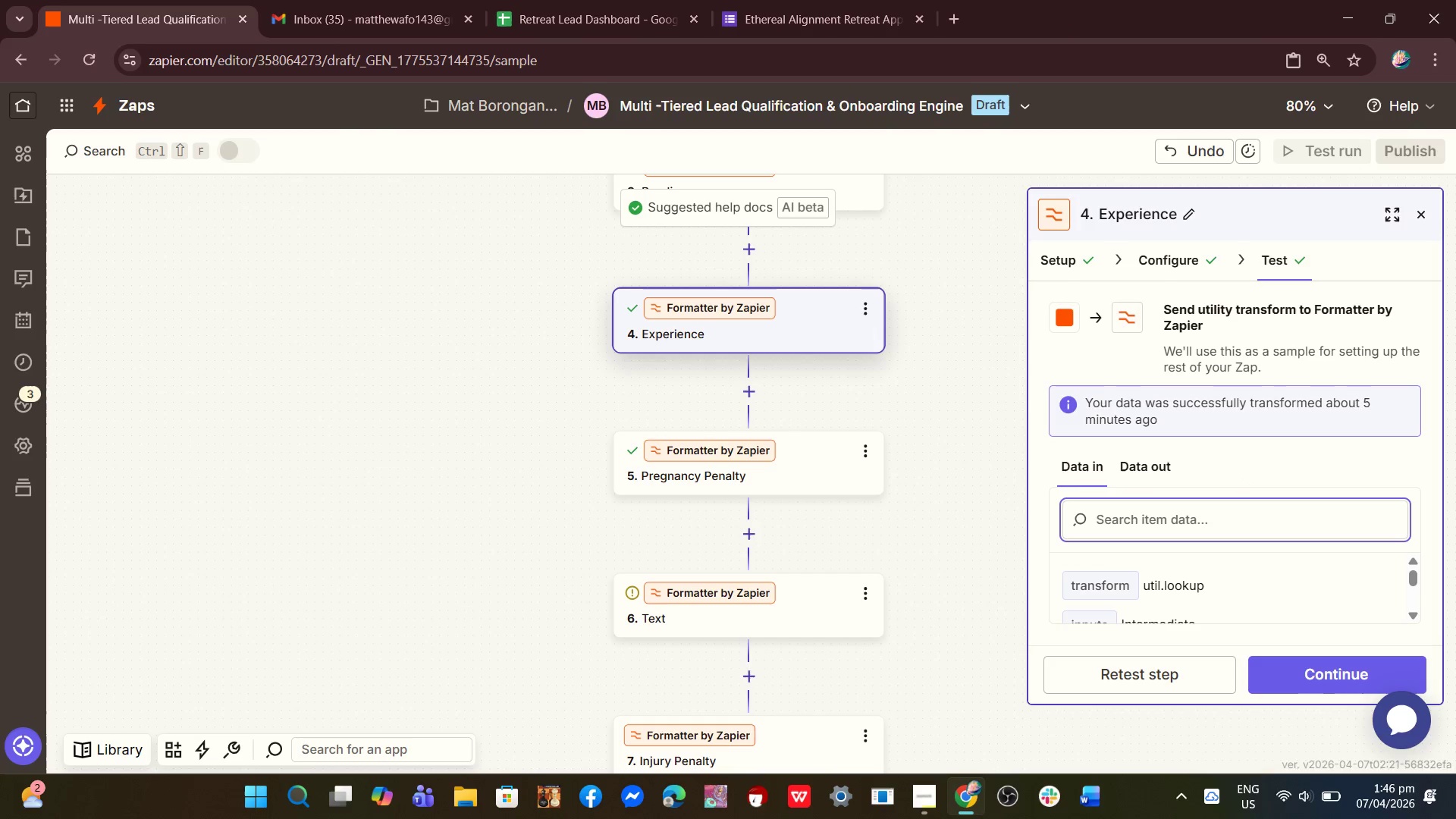 
left_click_drag(start_coordinate=[1414, 584], to_coordinate=[1405, 603])
 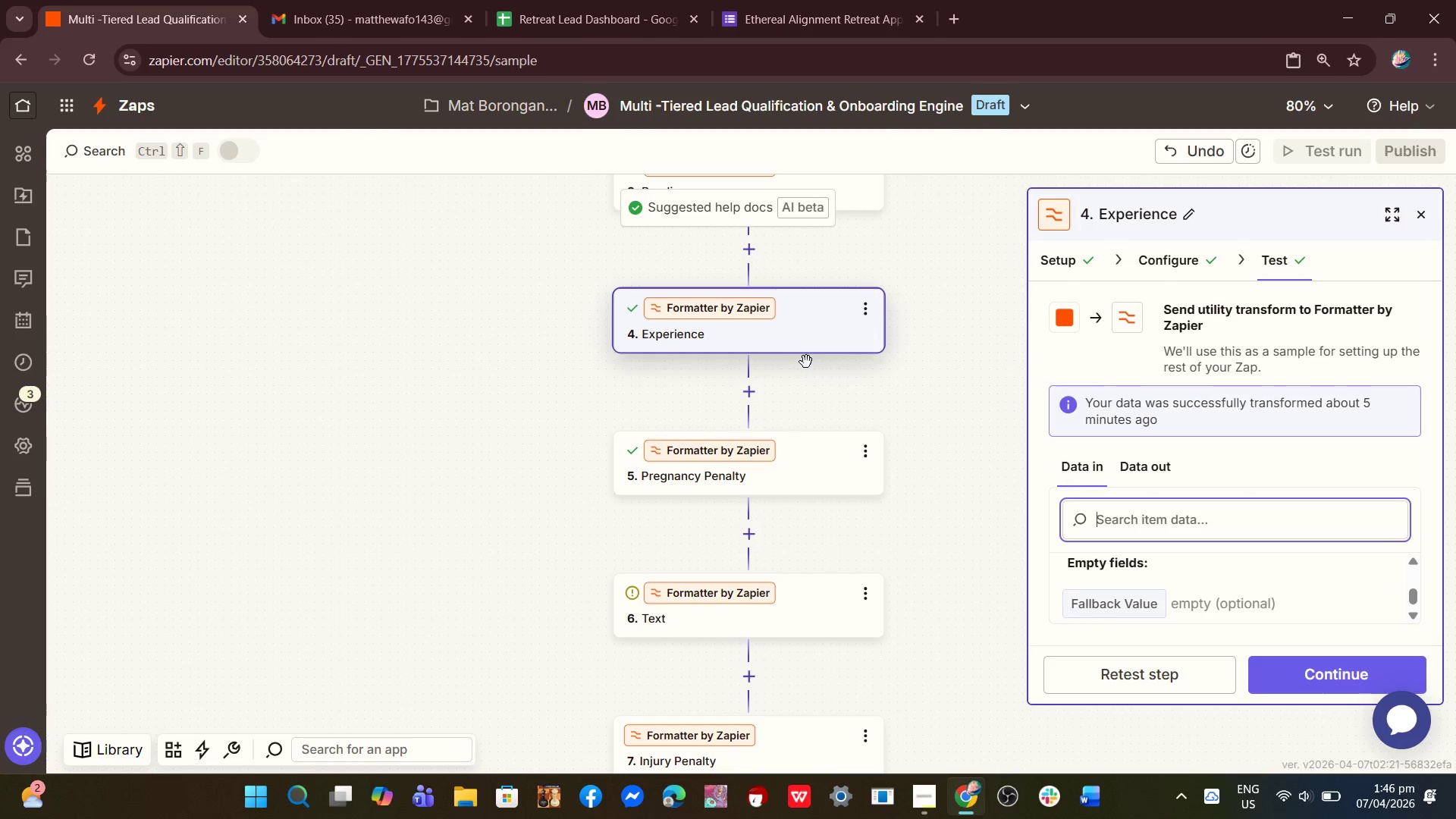 
left_click([759, 340])
 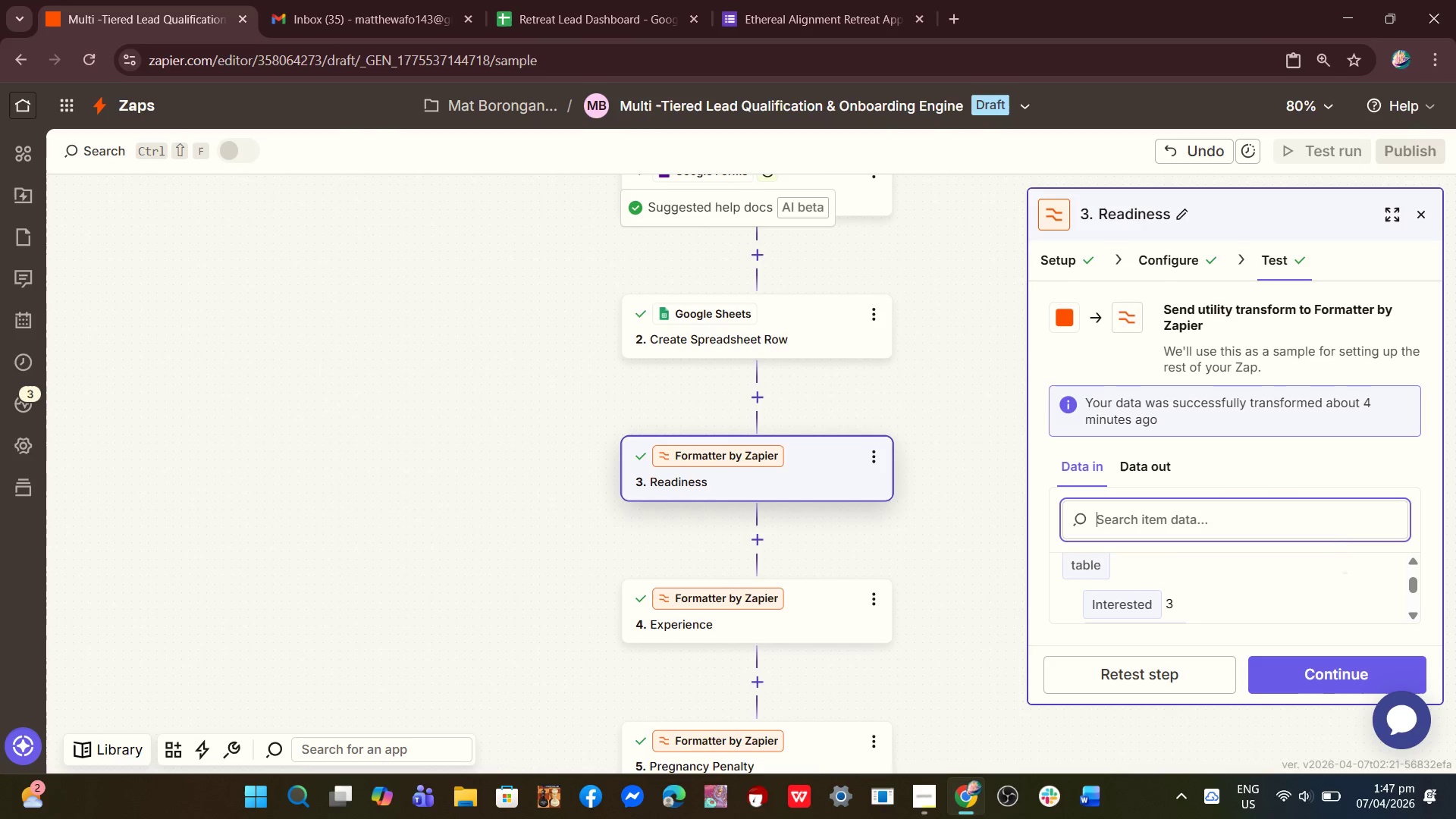 
wait(22.02)
 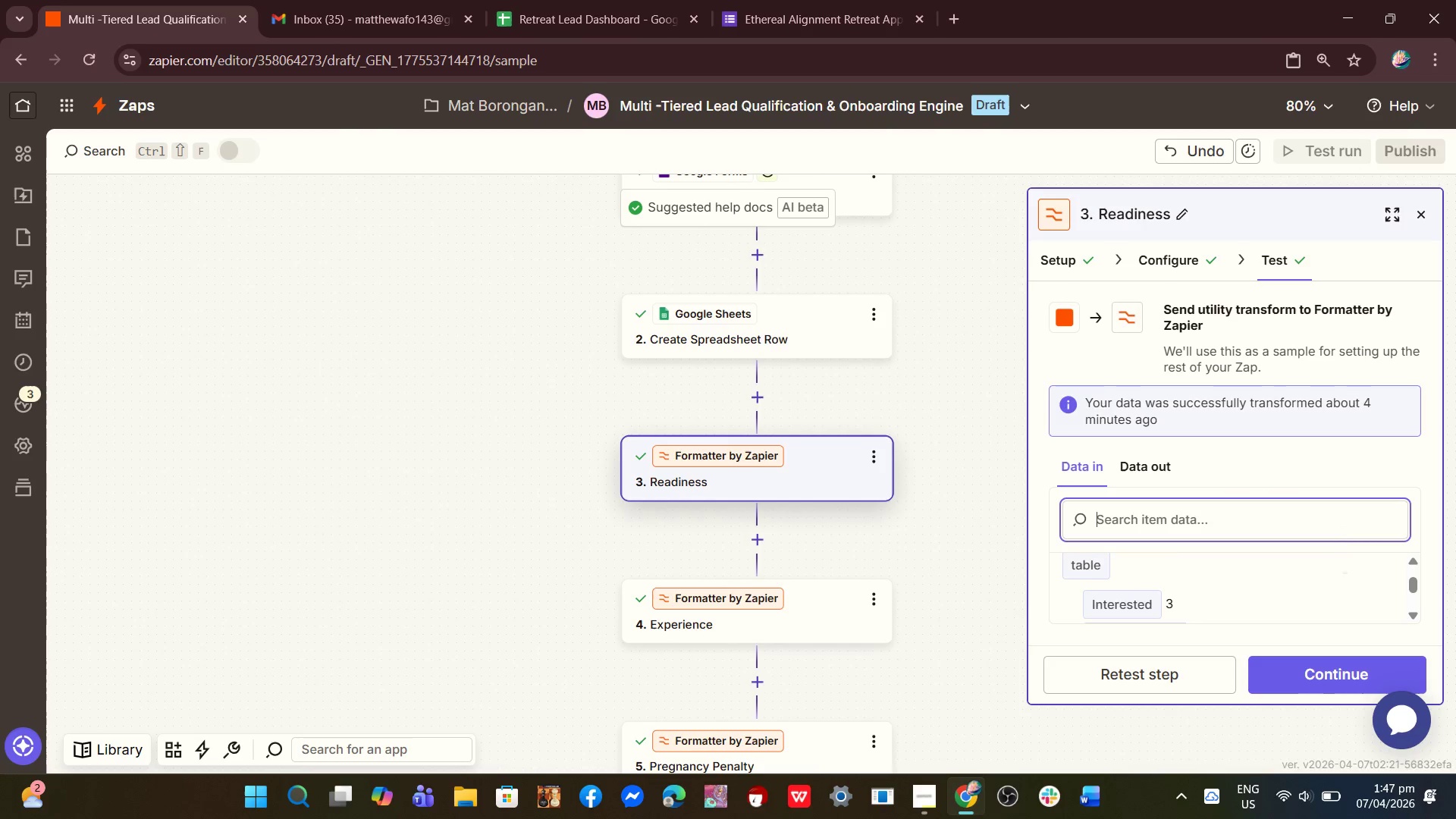 
scroll: coordinate [760, 549], scroll_direction: down, amount: 4.0
 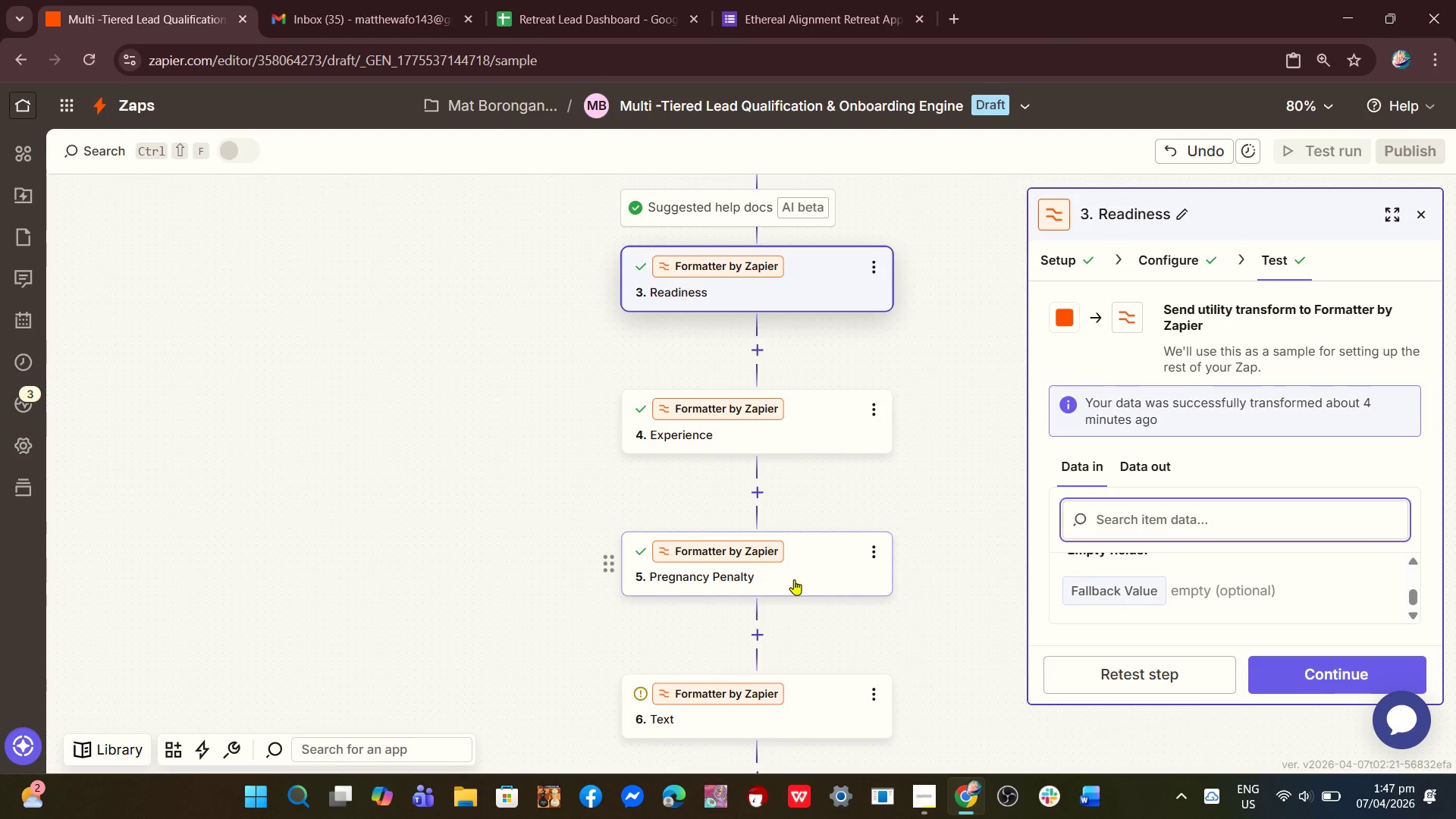 
left_click([794, 579])
 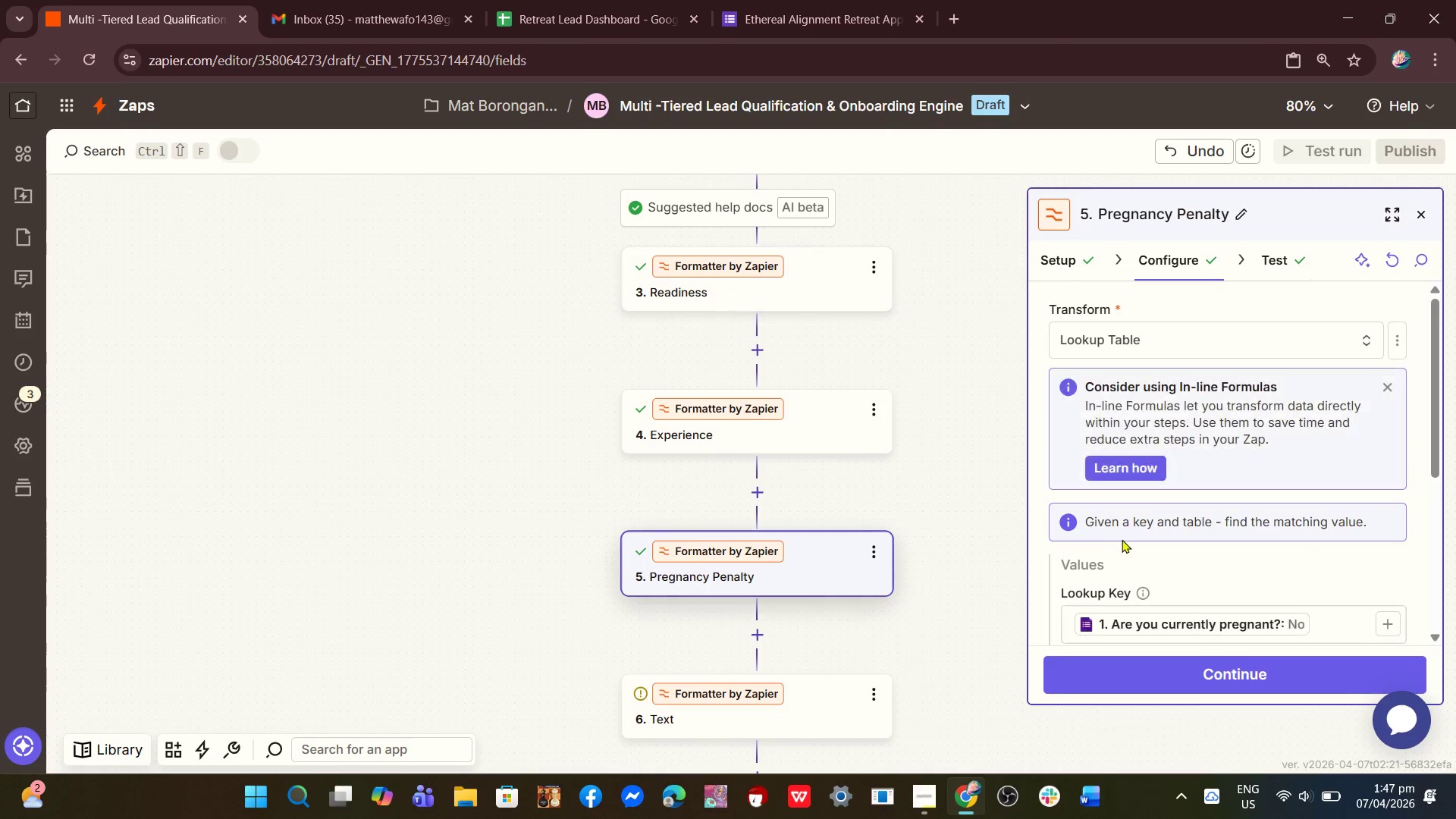 
scroll: coordinate [820, 553], scroll_direction: down, amount: 5.0
 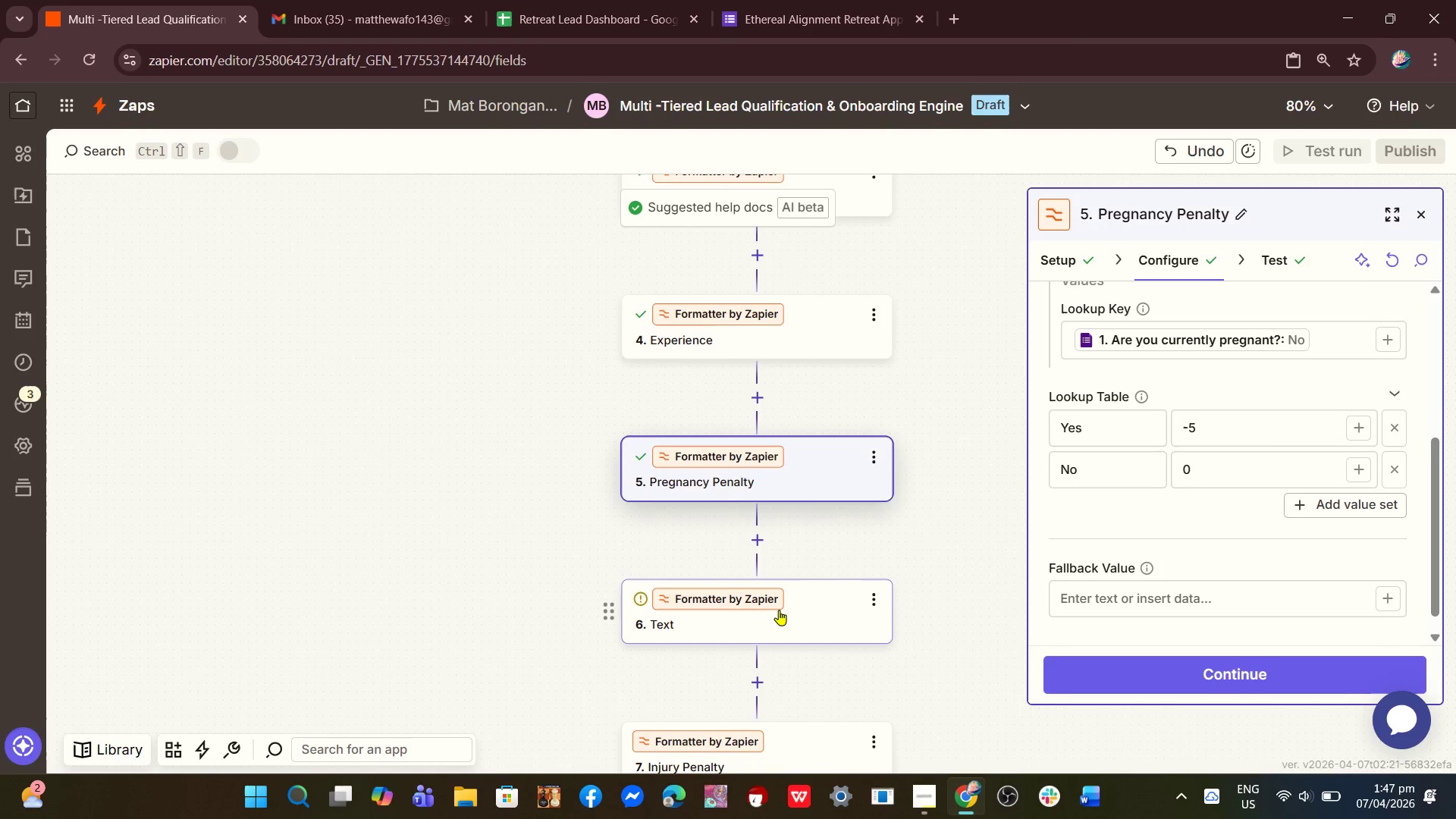 
left_click([778, 610])
 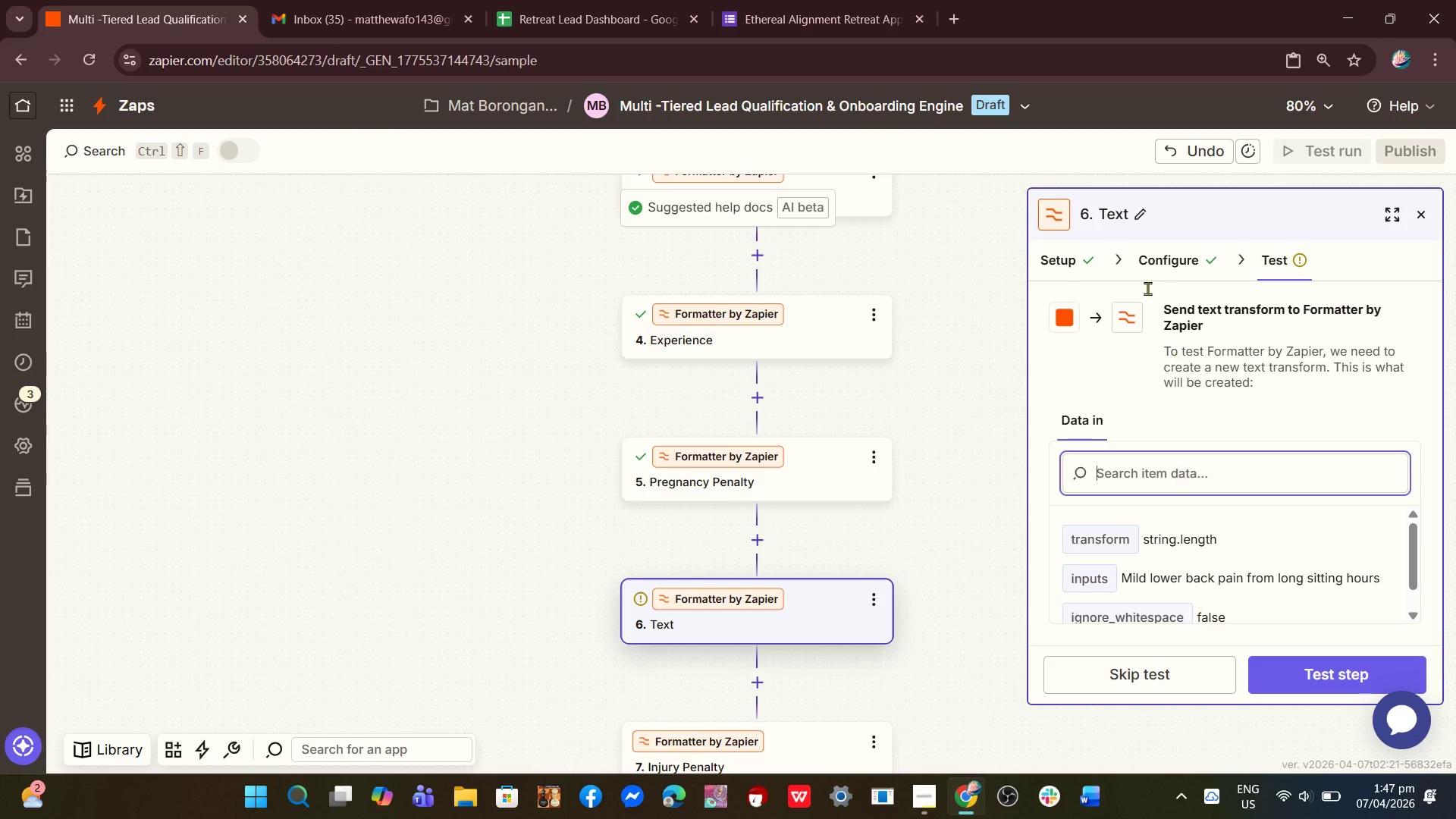 
left_click([1194, 251])
 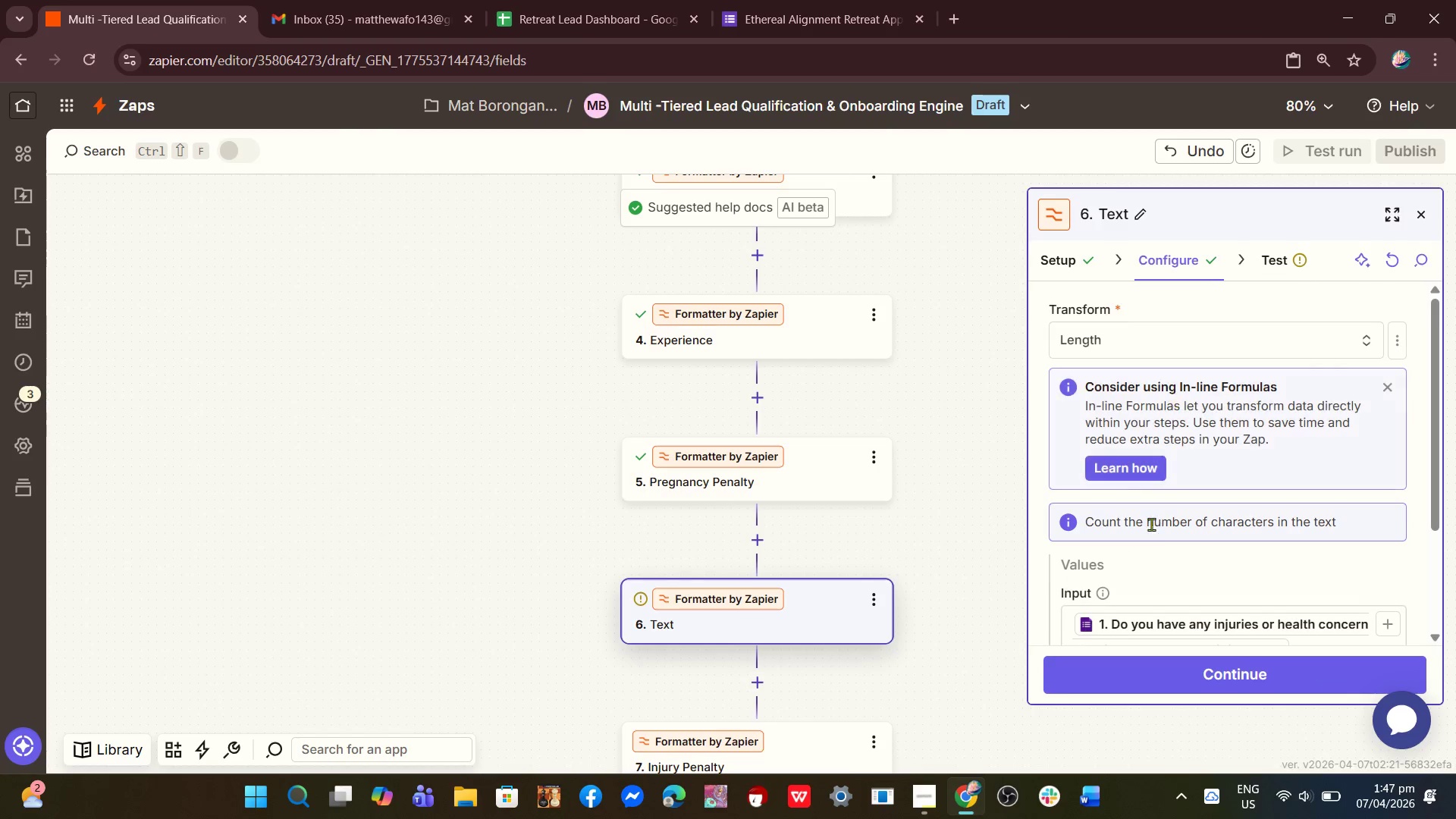 
scroll: coordinate [1155, 535], scroll_direction: down, amount: 3.0
 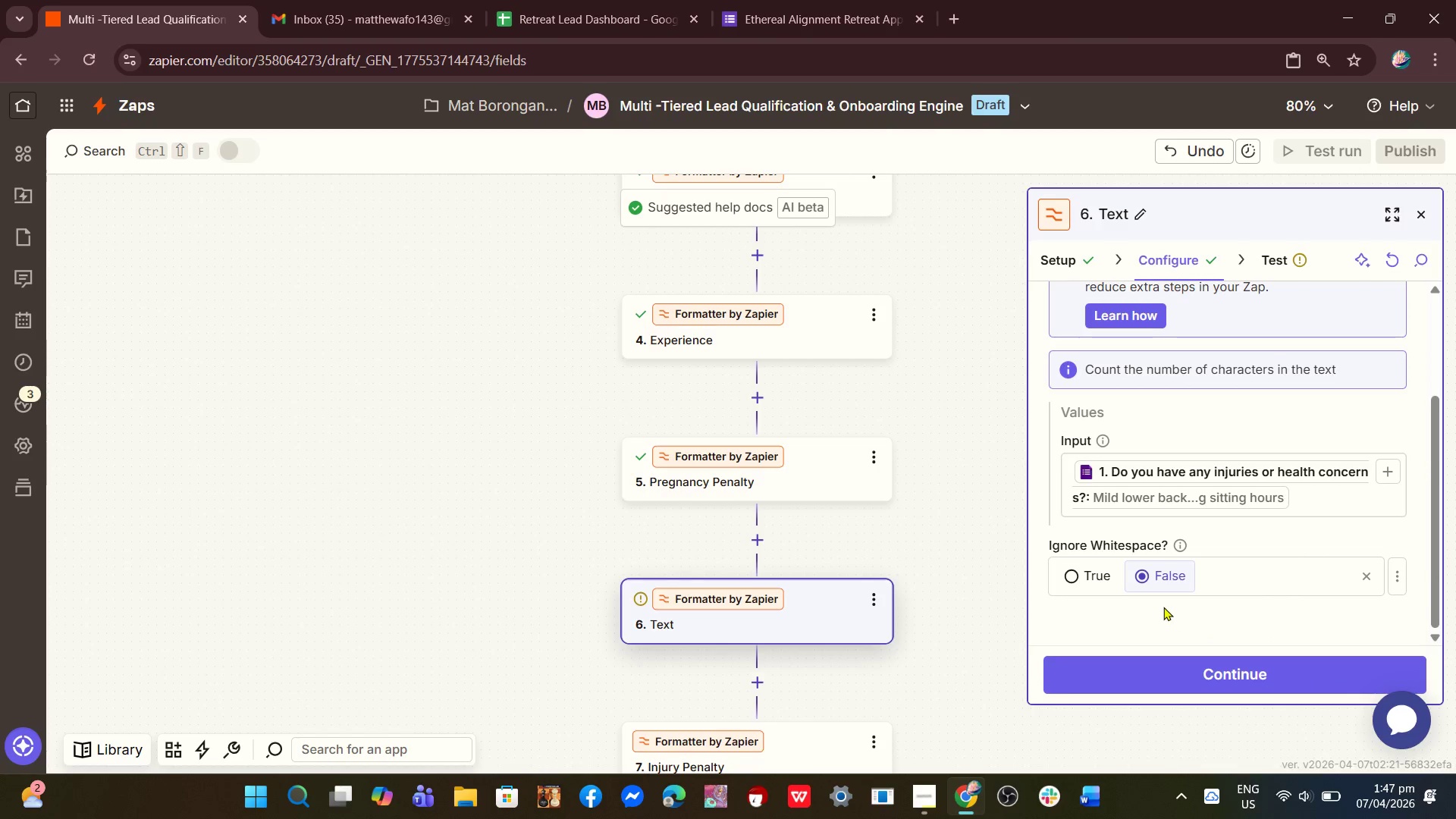 
left_click([1170, 674])
 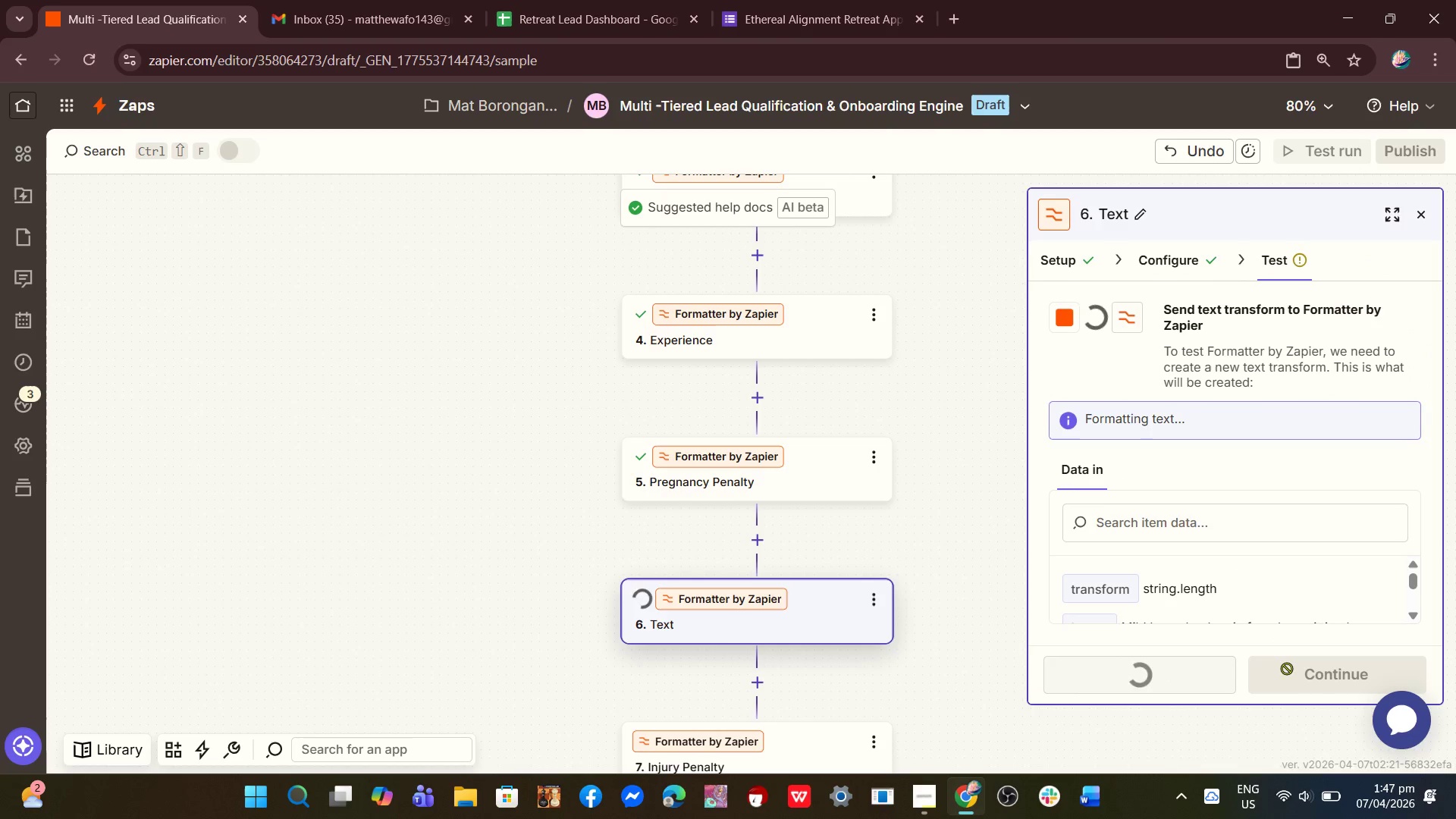 
scroll: coordinate [770, 575], scroll_direction: down, amount: 2.0
 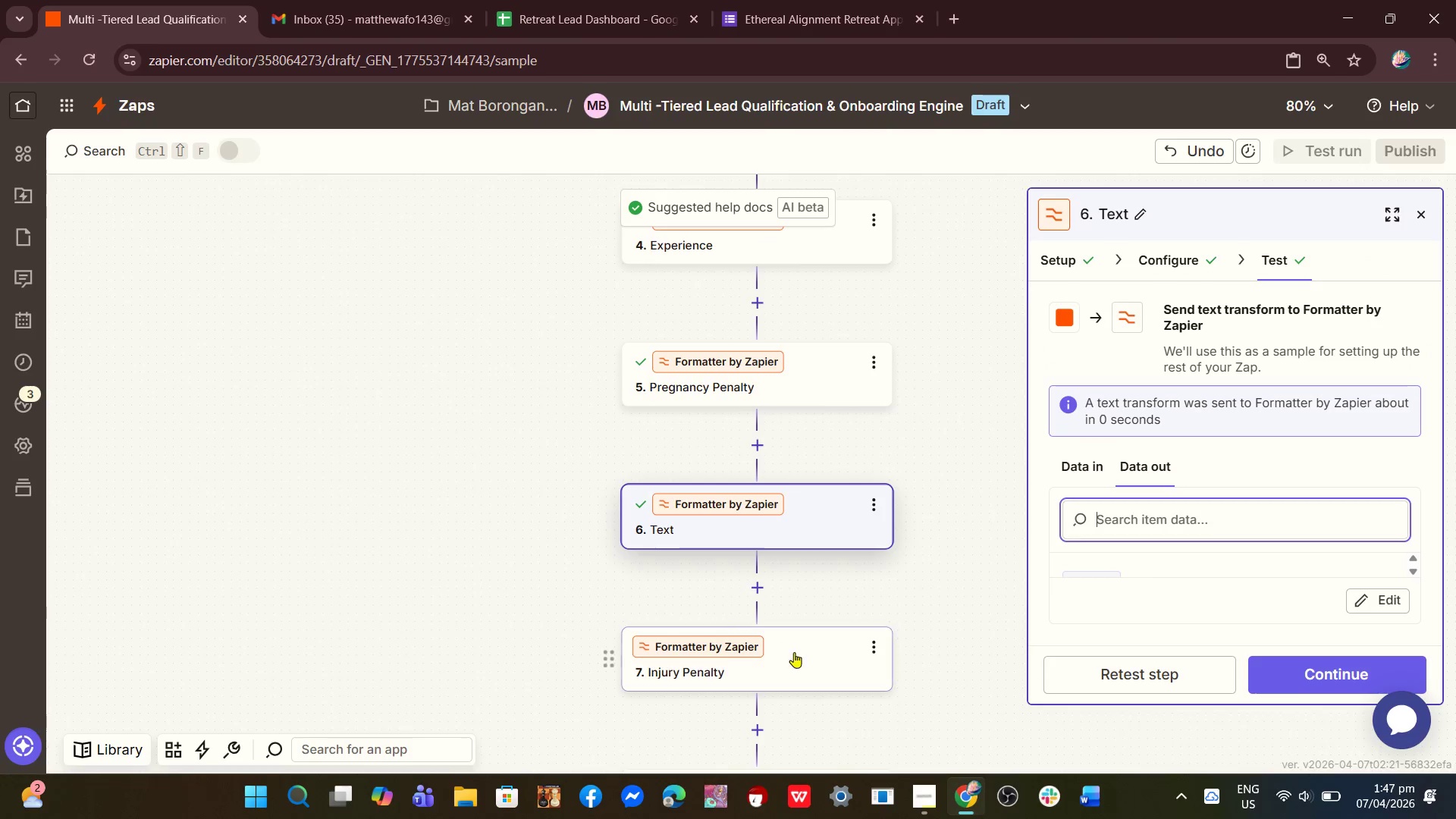 
left_click([799, 656])
 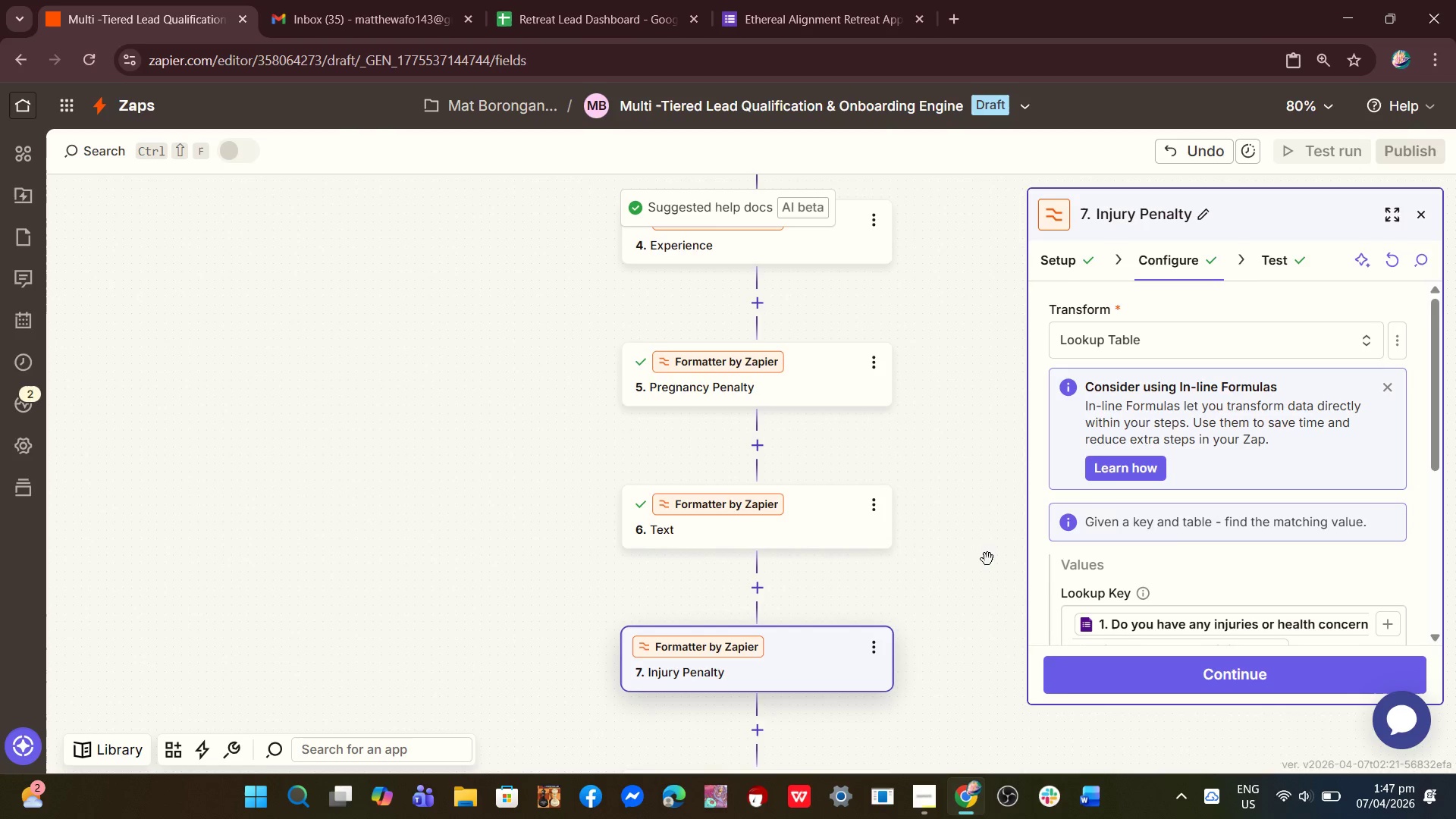 
scroll: coordinate [1222, 559], scroll_direction: down, amount: 3.0
 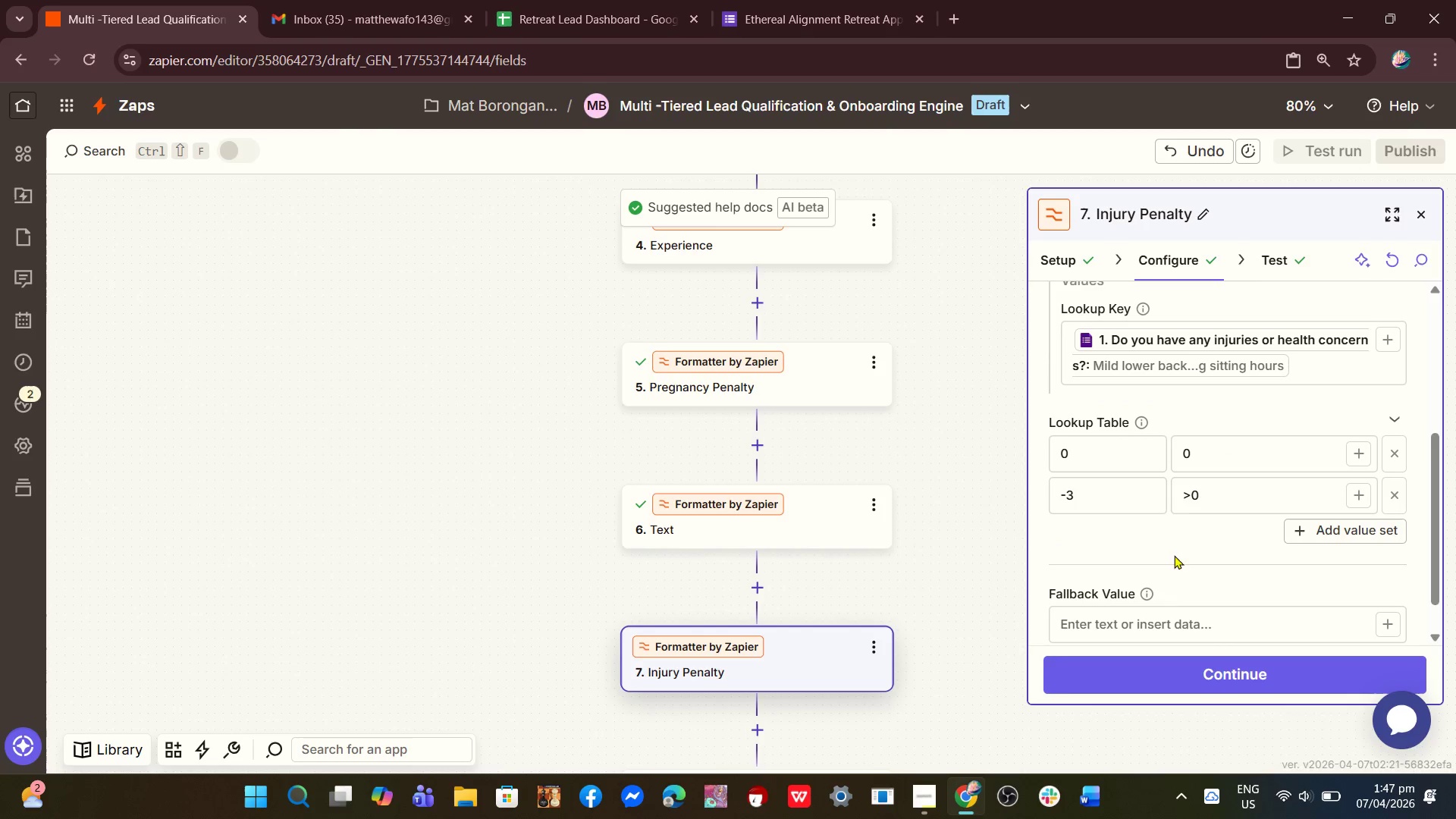 
wait(6.1)
 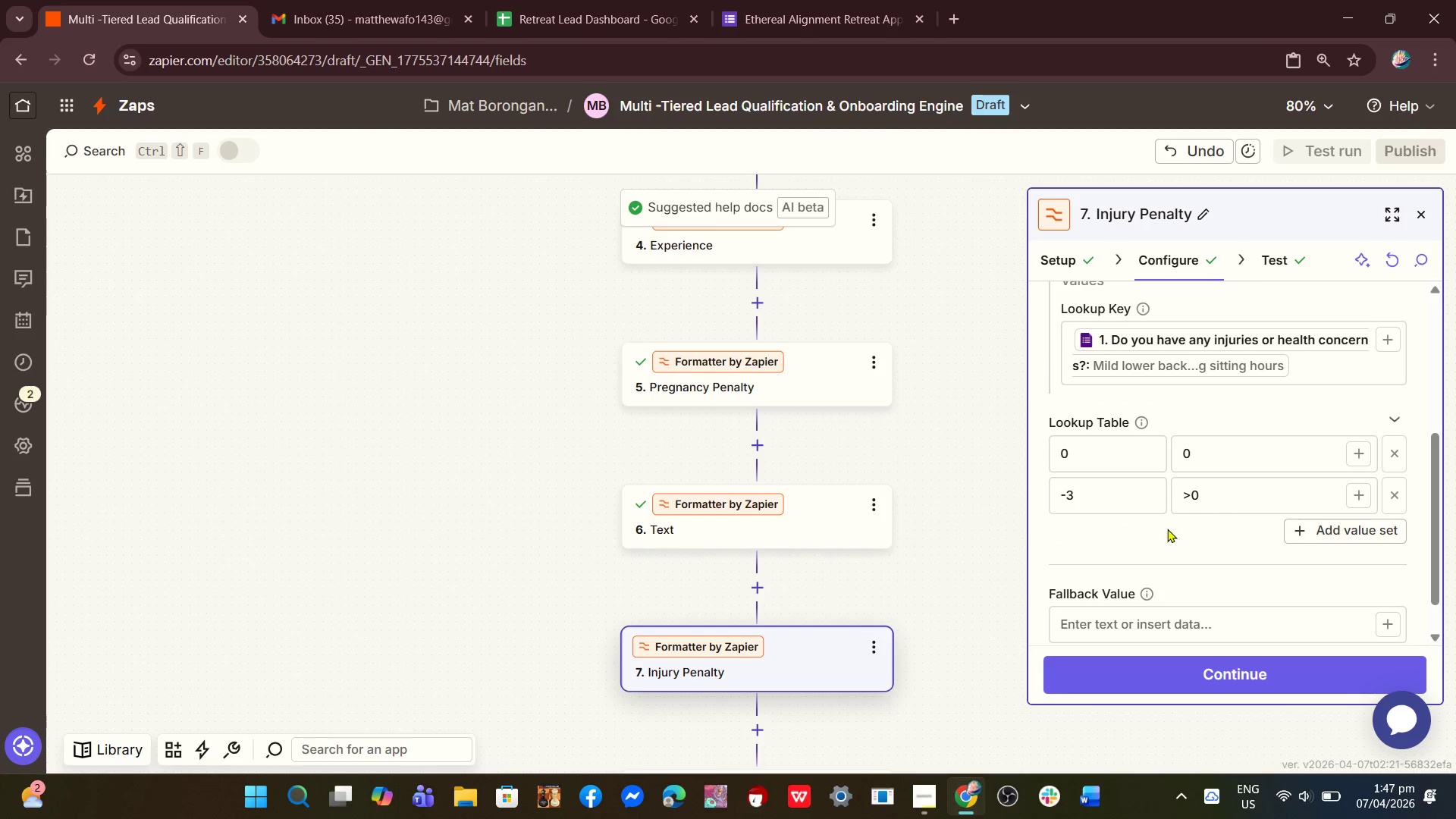 
scroll: coordinate [1210, 516], scroll_direction: down, amount: 5.0
 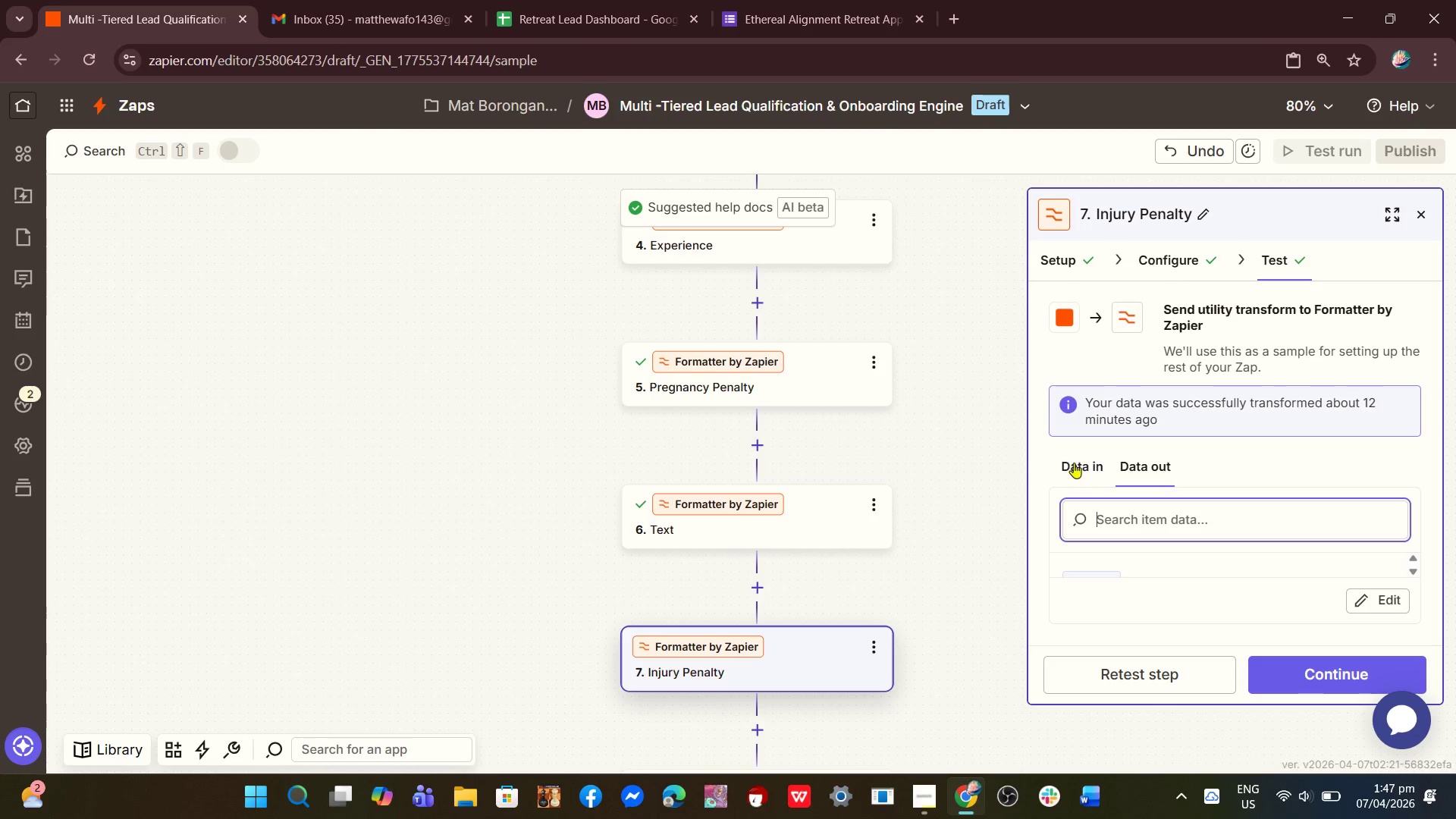 
left_click([1072, 458])
 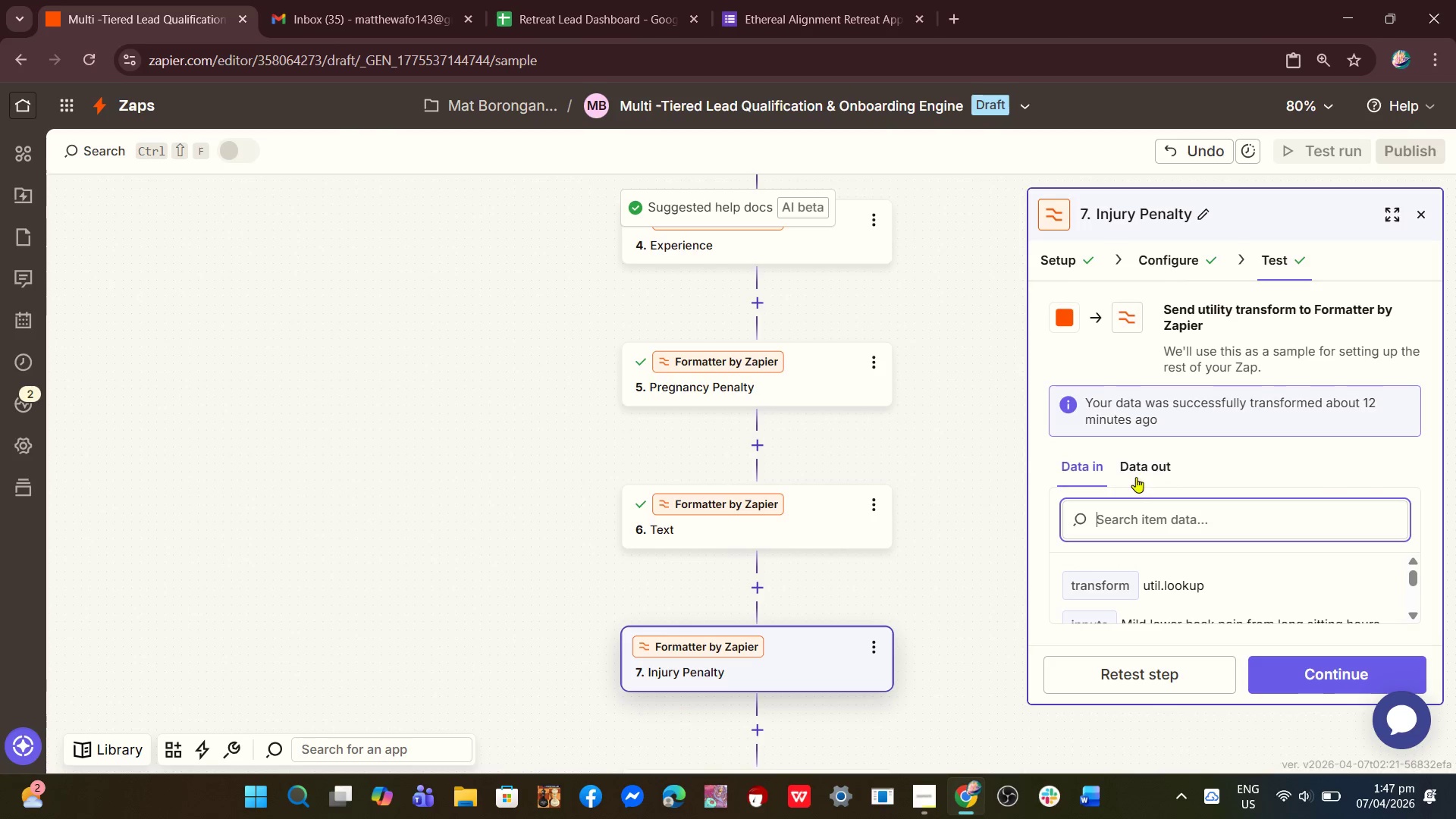 
scroll: coordinate [1207, 573], scroll_direction: down, amount: 5.0
 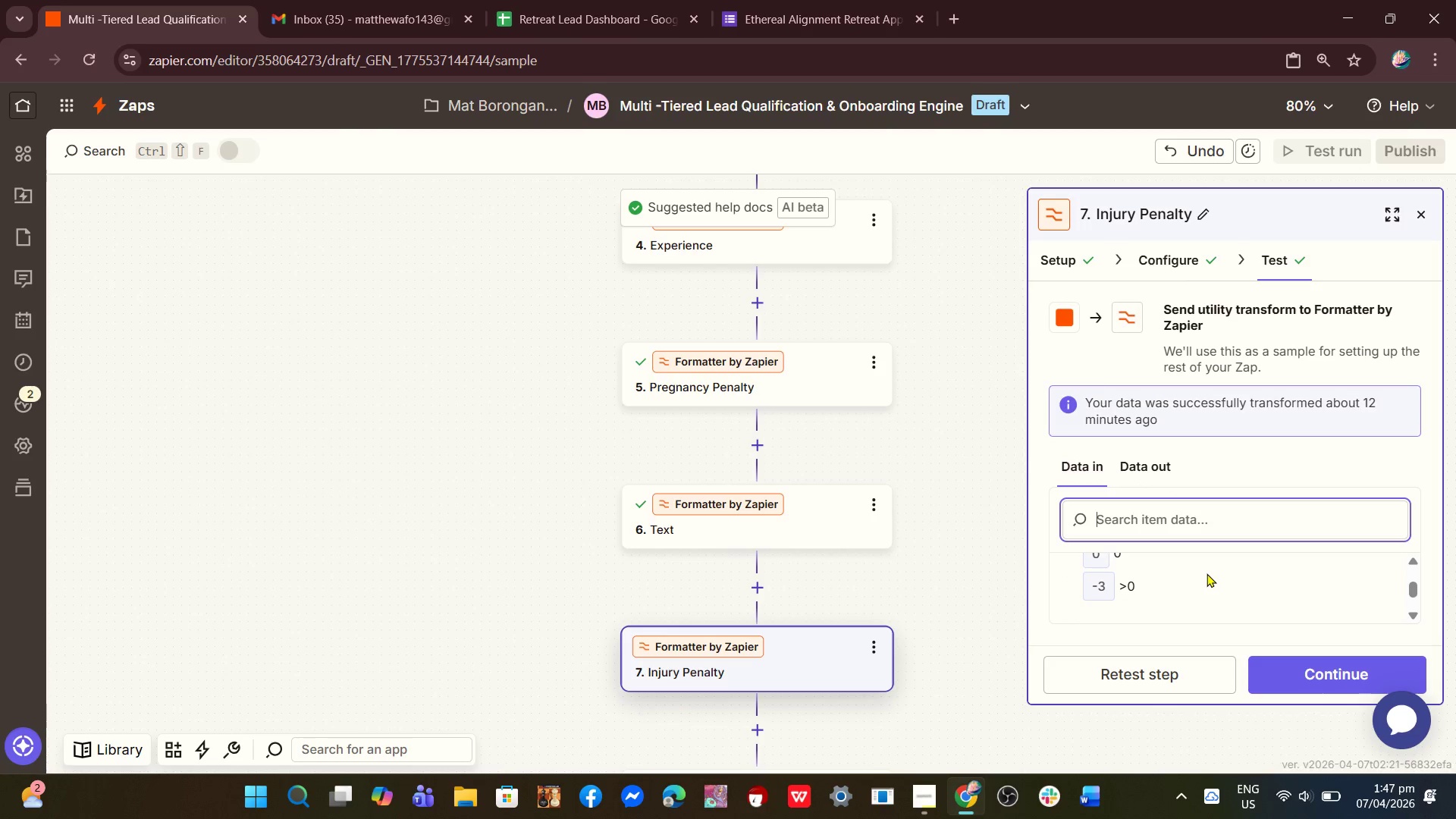 
scroll: coordinate [1207, 573], scroll_direction: up, amount: 1.0
 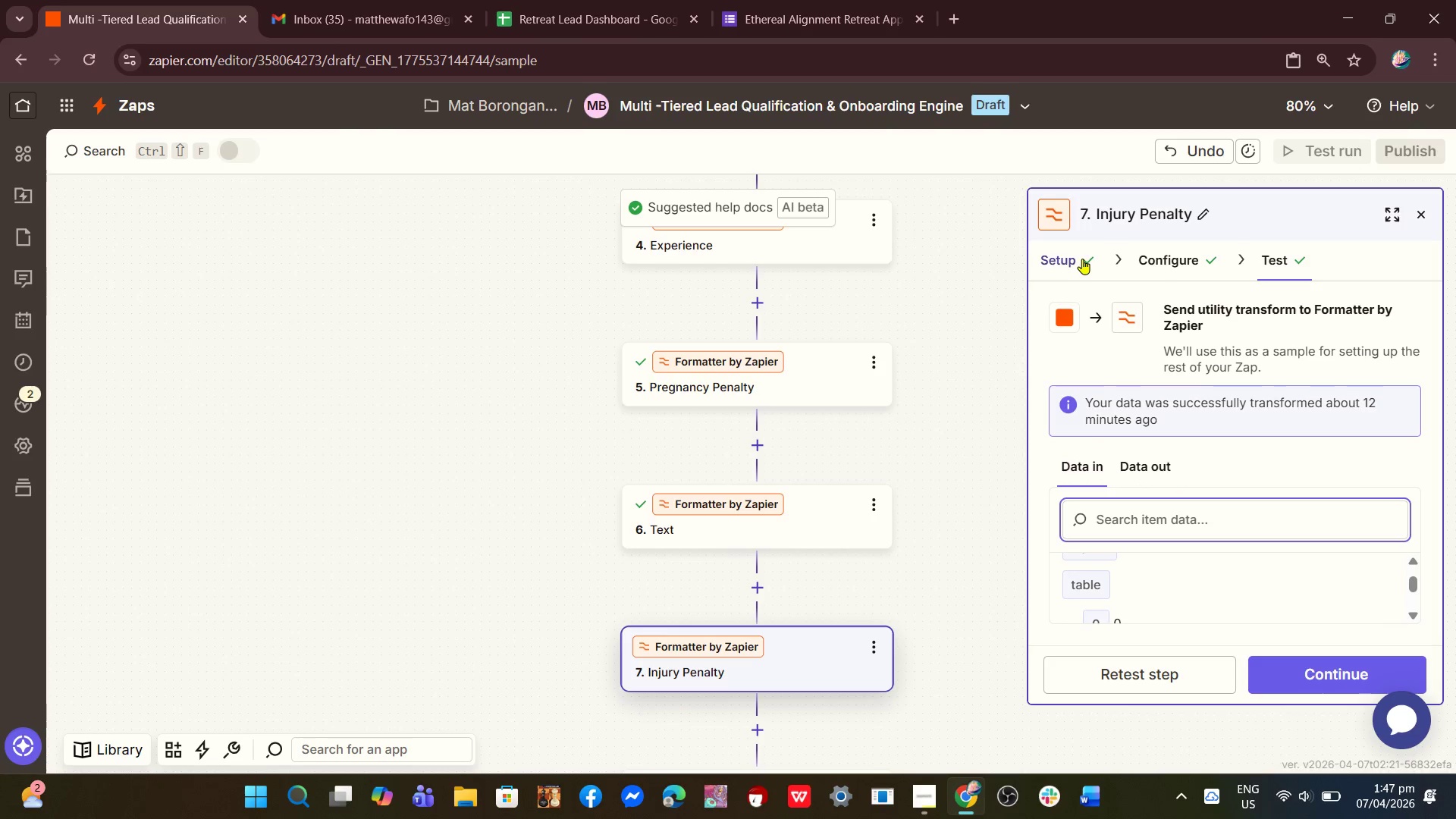 
left_click_drag(start_coordinate=[1079, 259], to_coordinate=[1078, 263])
 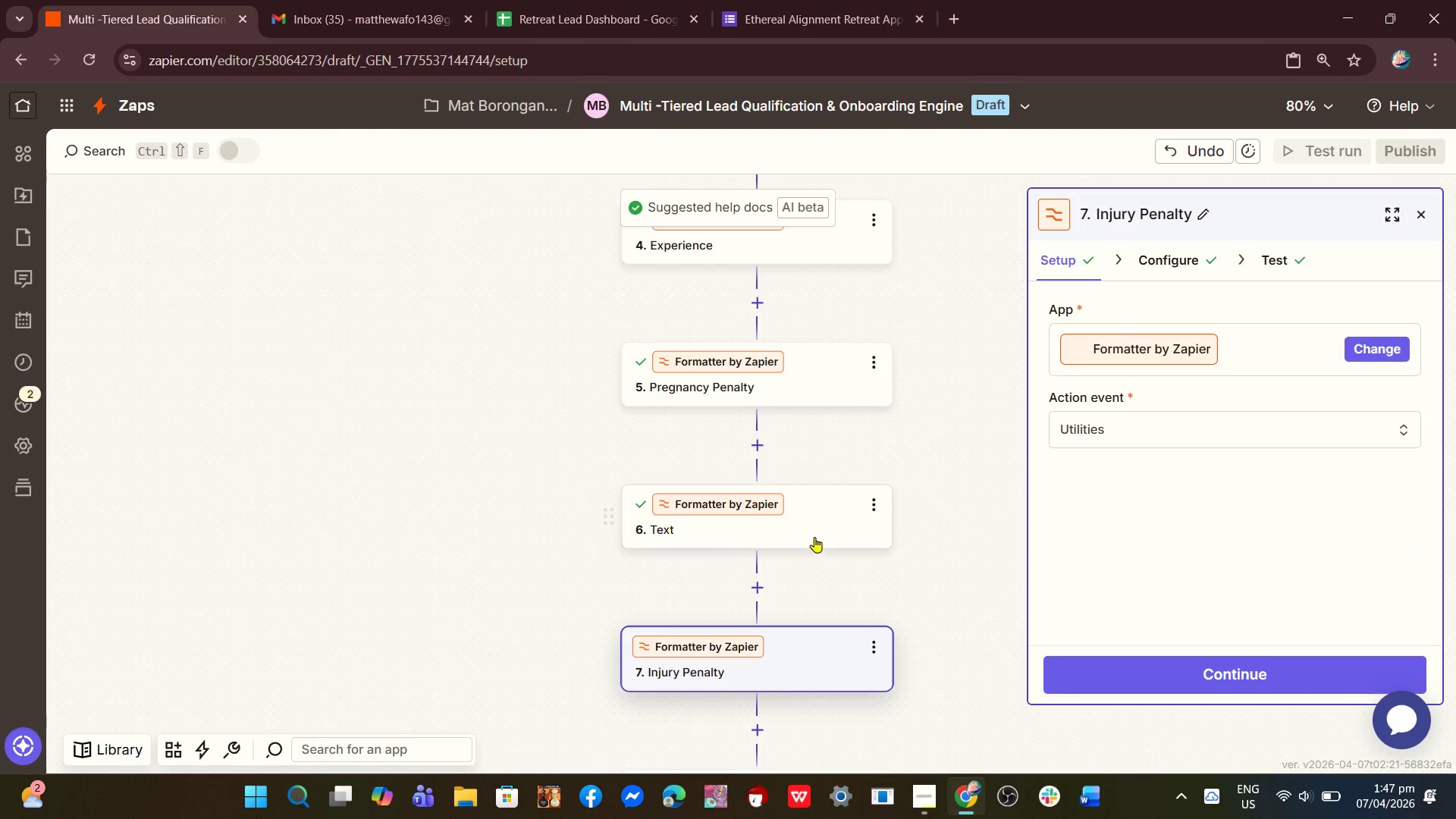 
scroll: coordinate [814, 555], scroll_direction: down, amount: 3.0
 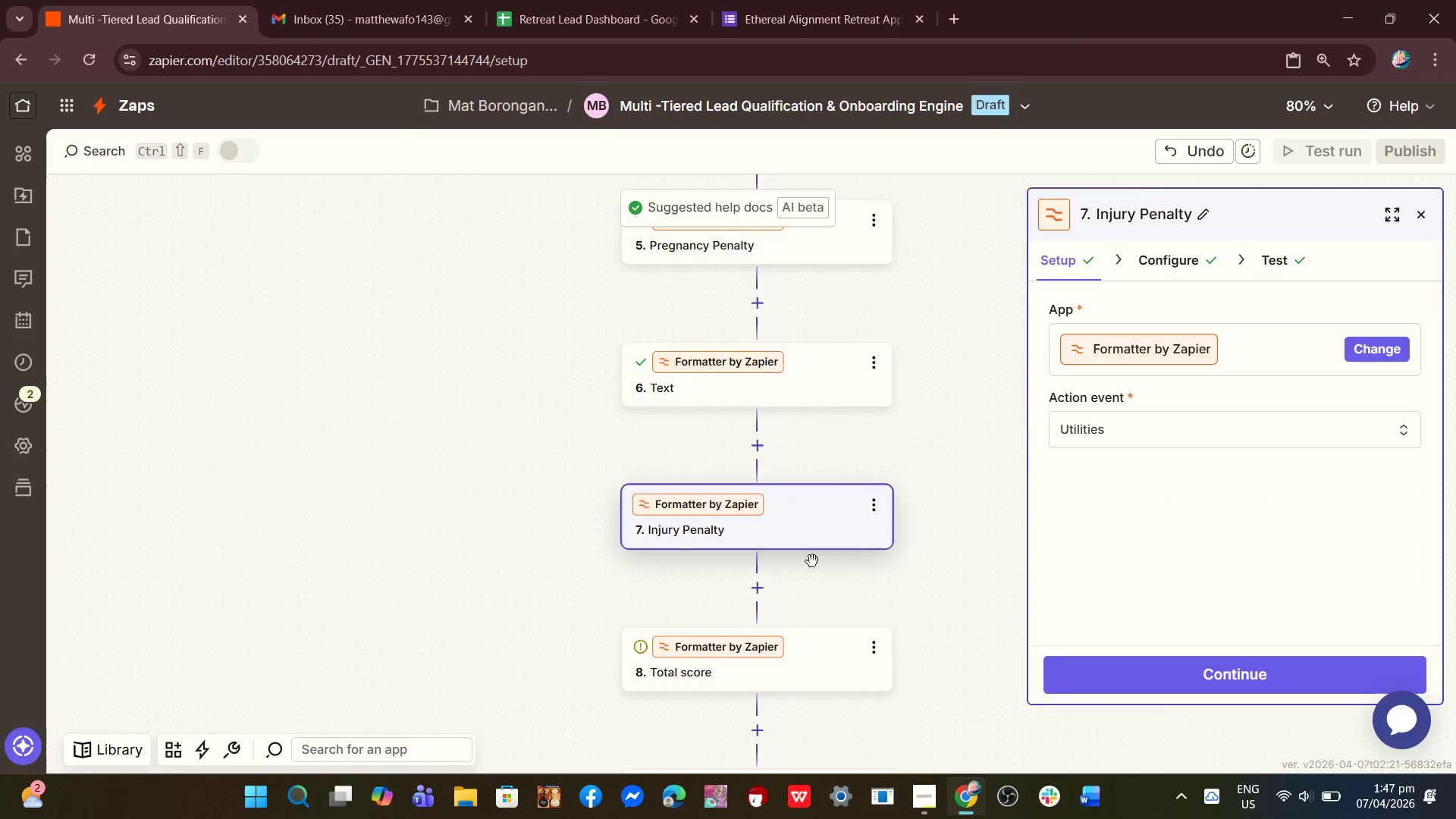 
left_click([806, 572])
 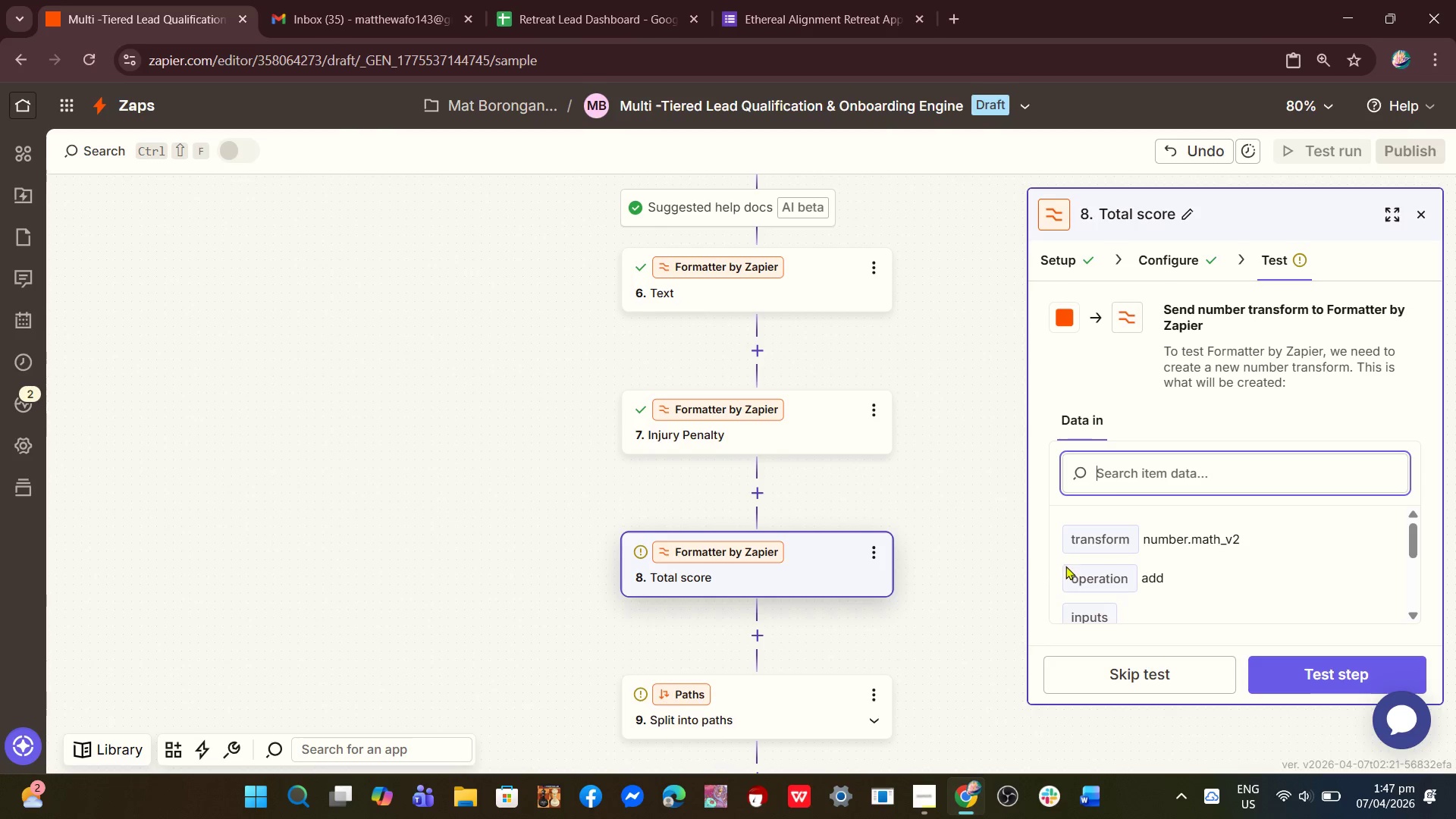 
scroll: coordinate [777, 603], scroll_direction: down, amount: 4.0
 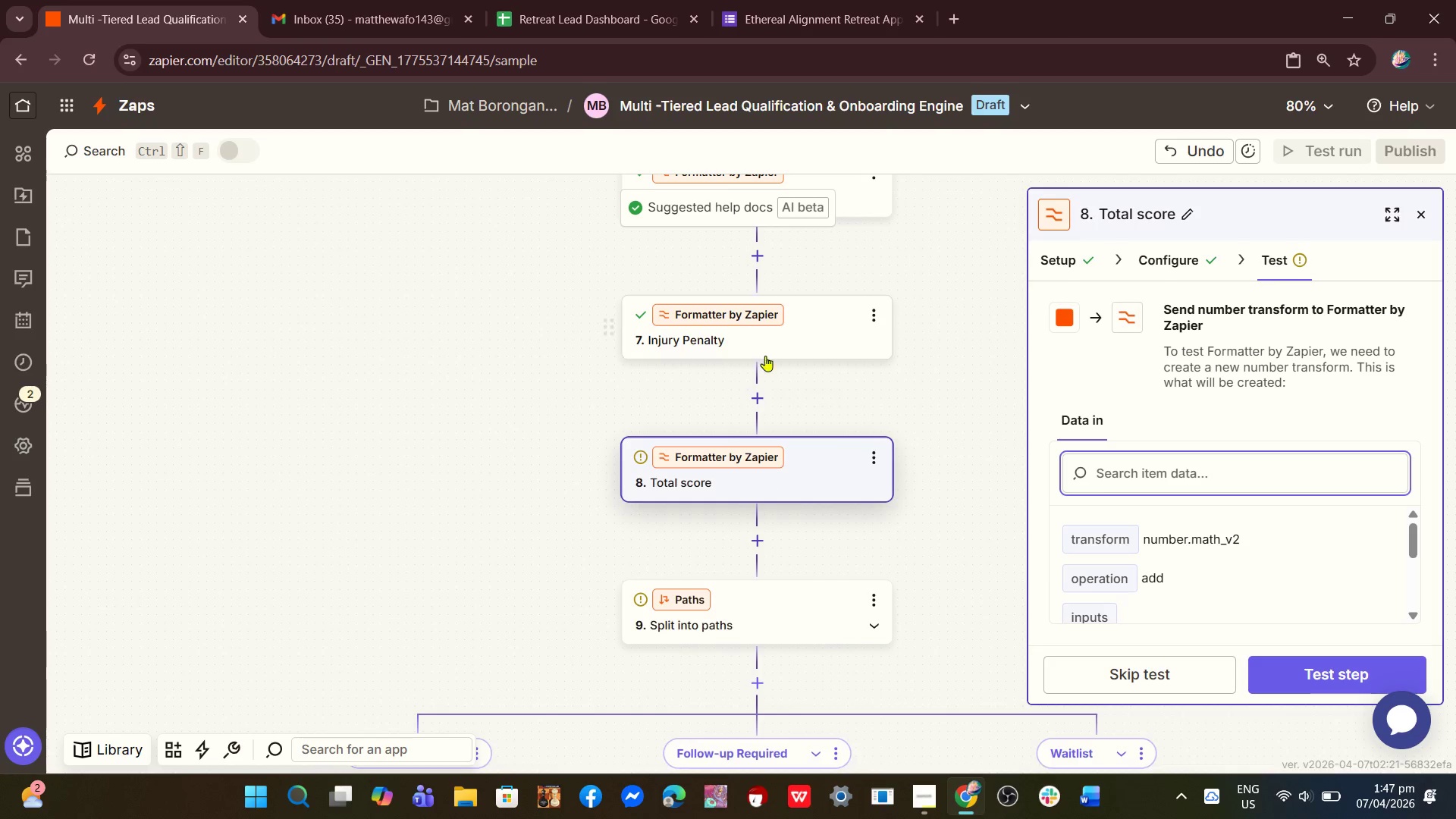 
left_click([765, 356])
 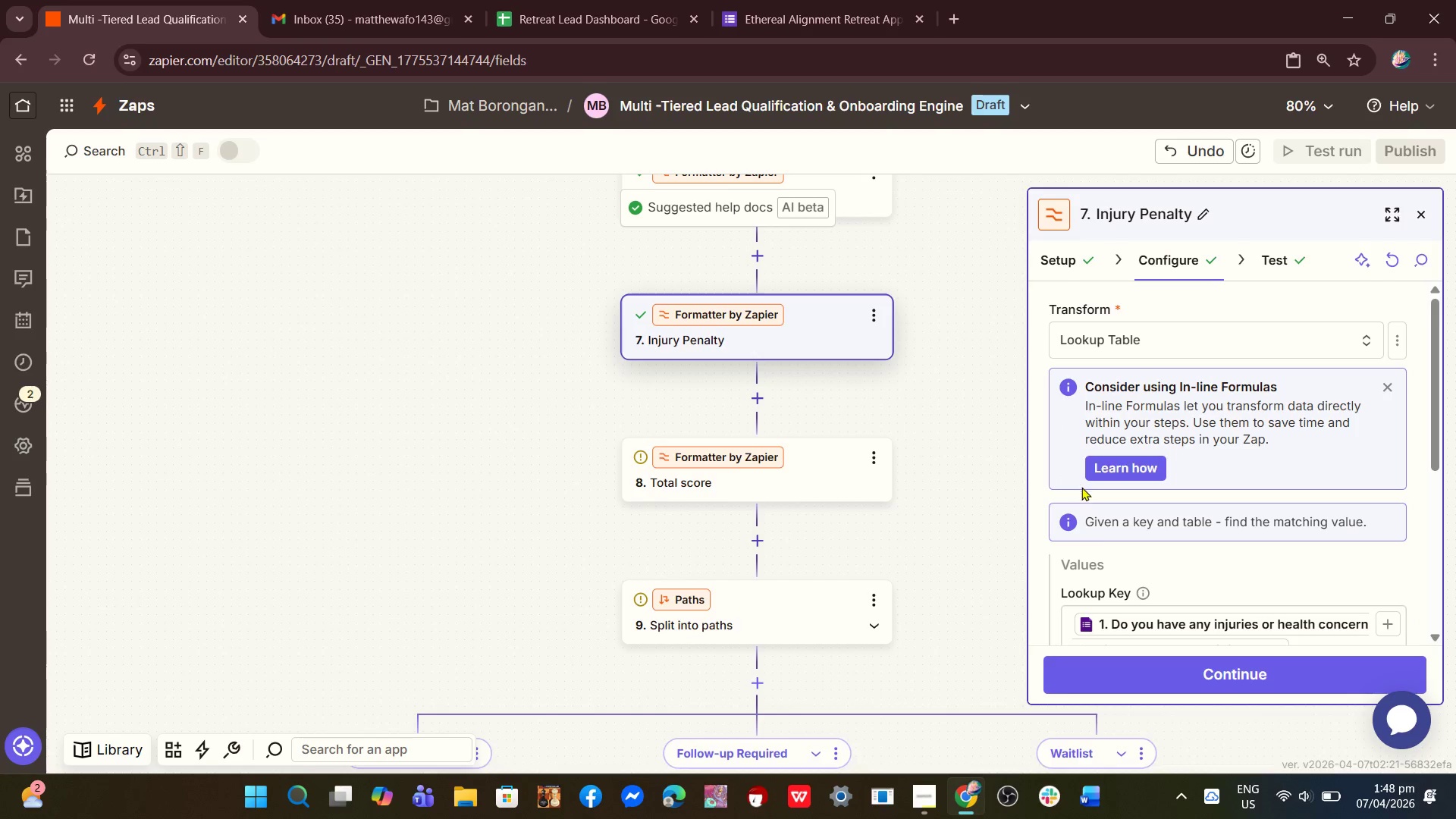 
scroll: coordinate [1170, 572], scroll_direction: down, amount: 2.0
 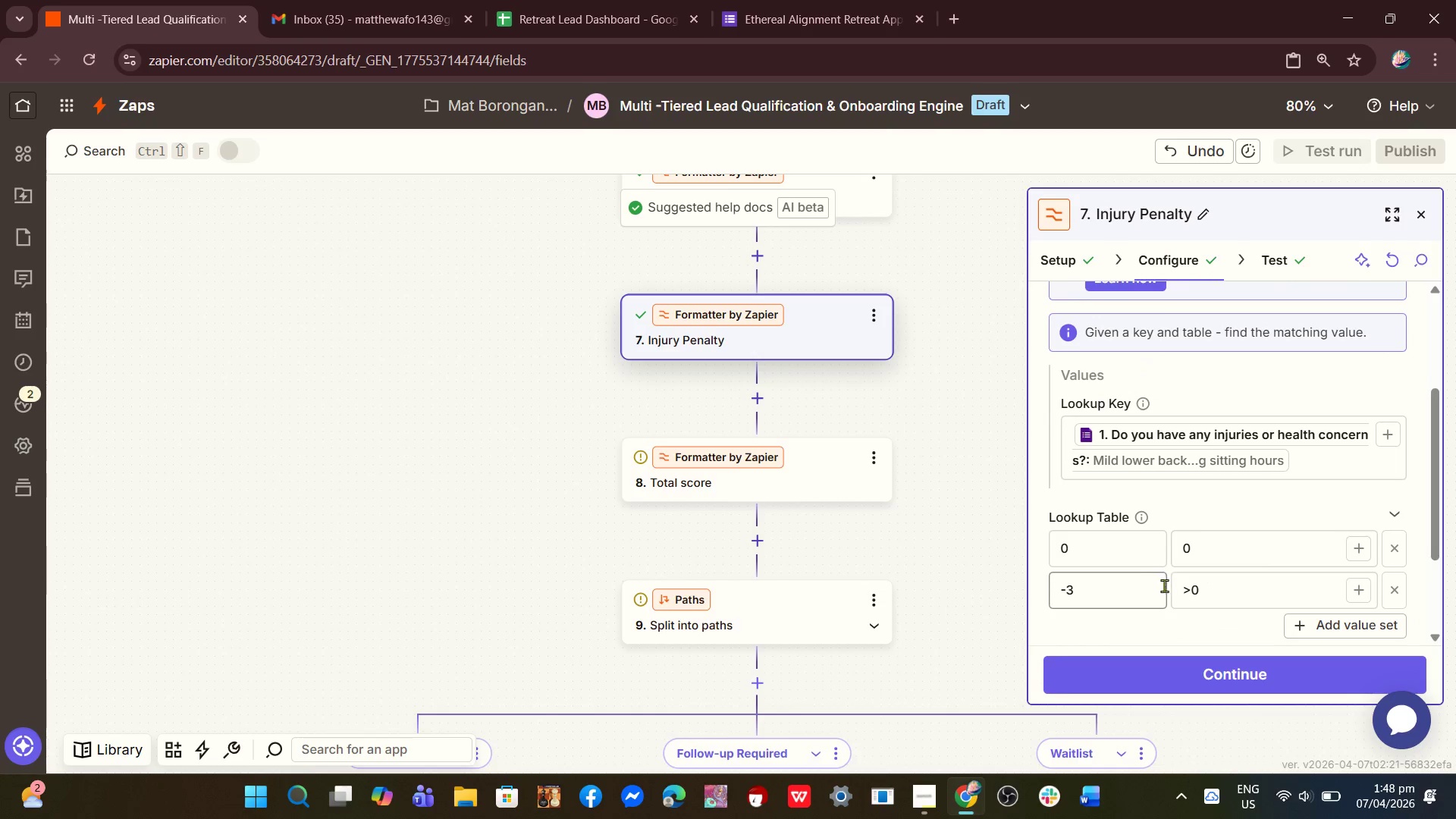 
left_click_drag(start_coordinate=[1221, 594], to_coordinate=[1147, 594])
 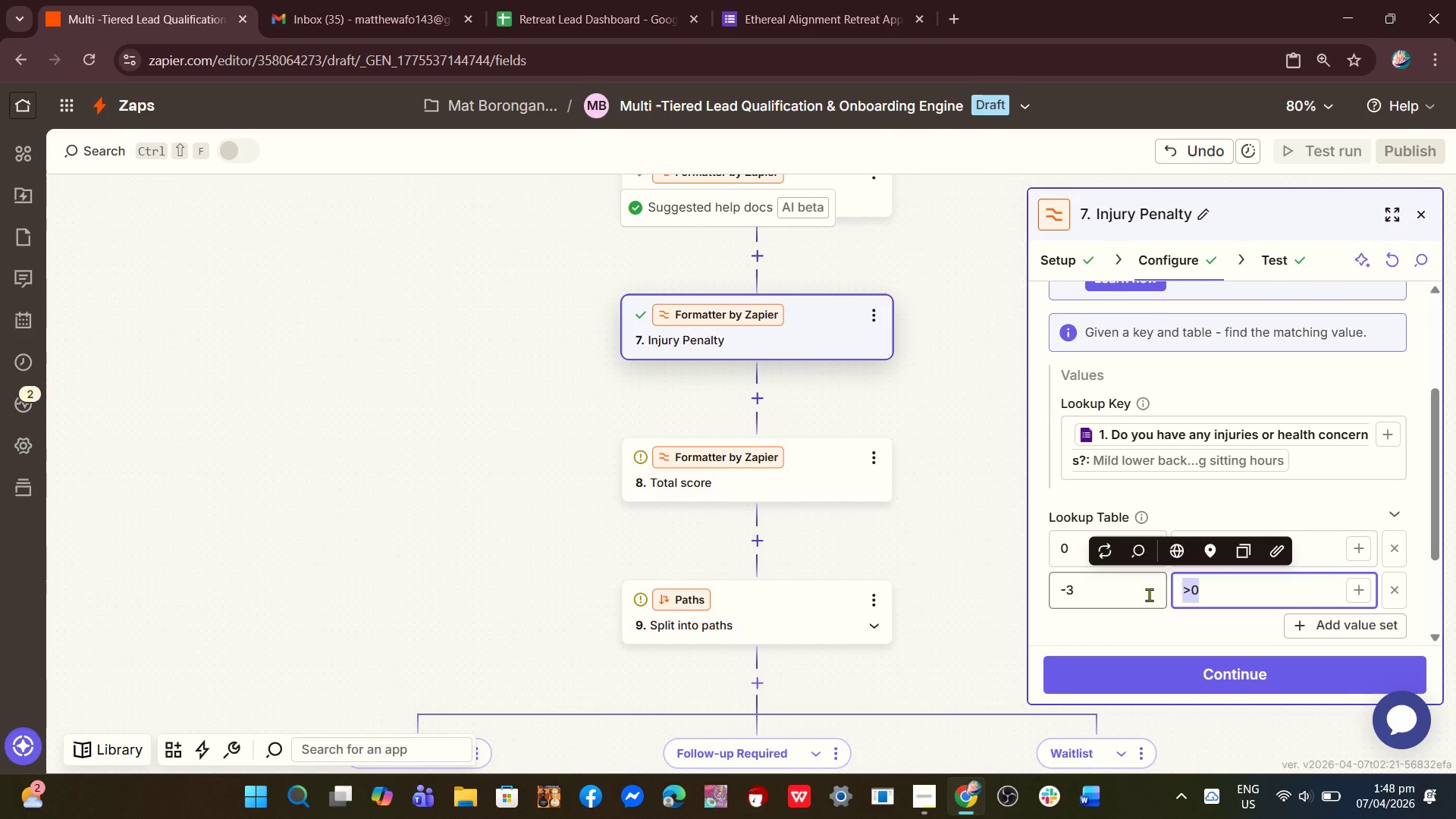 
key(Equal)
 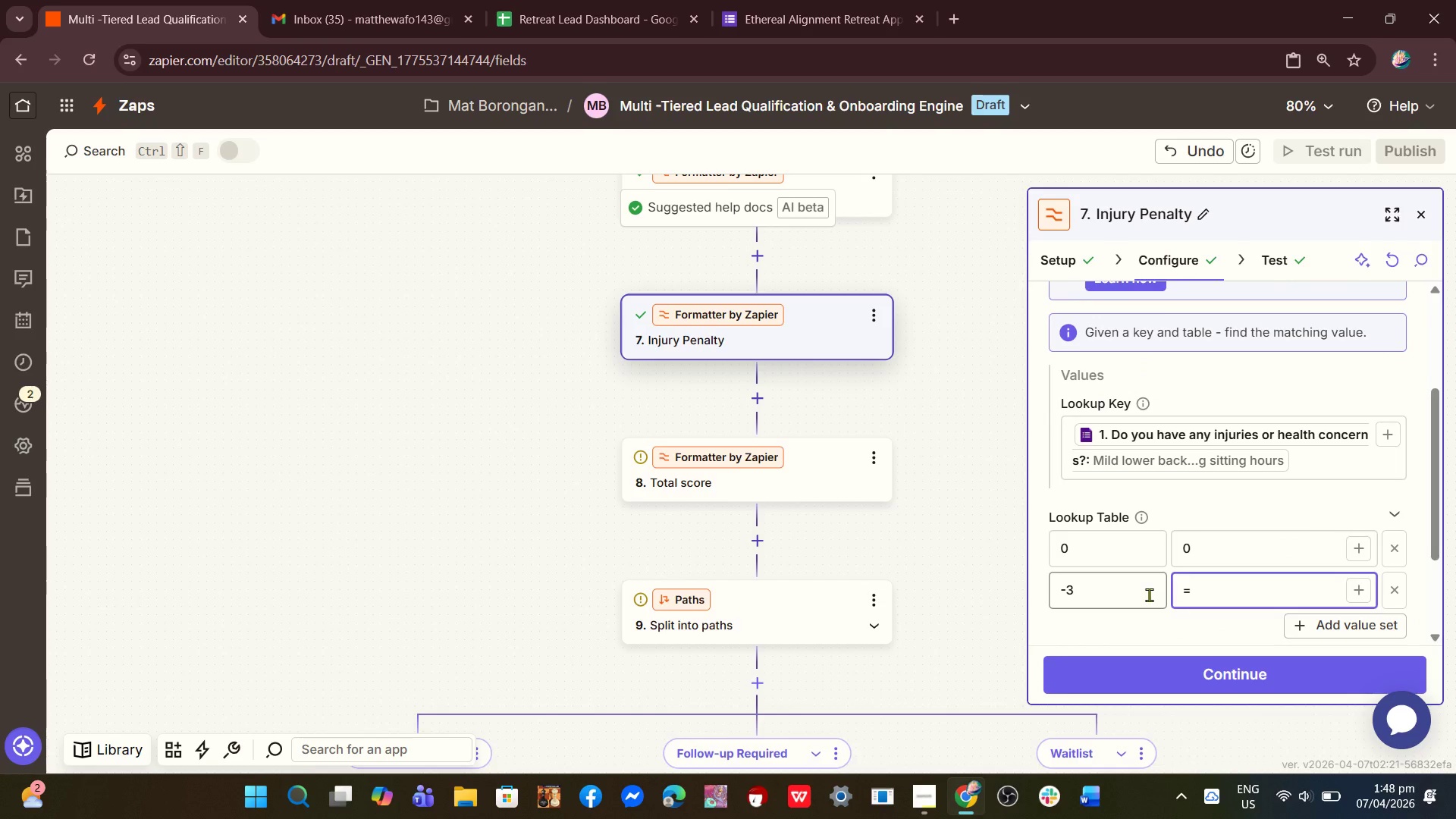 
key(Equal)
 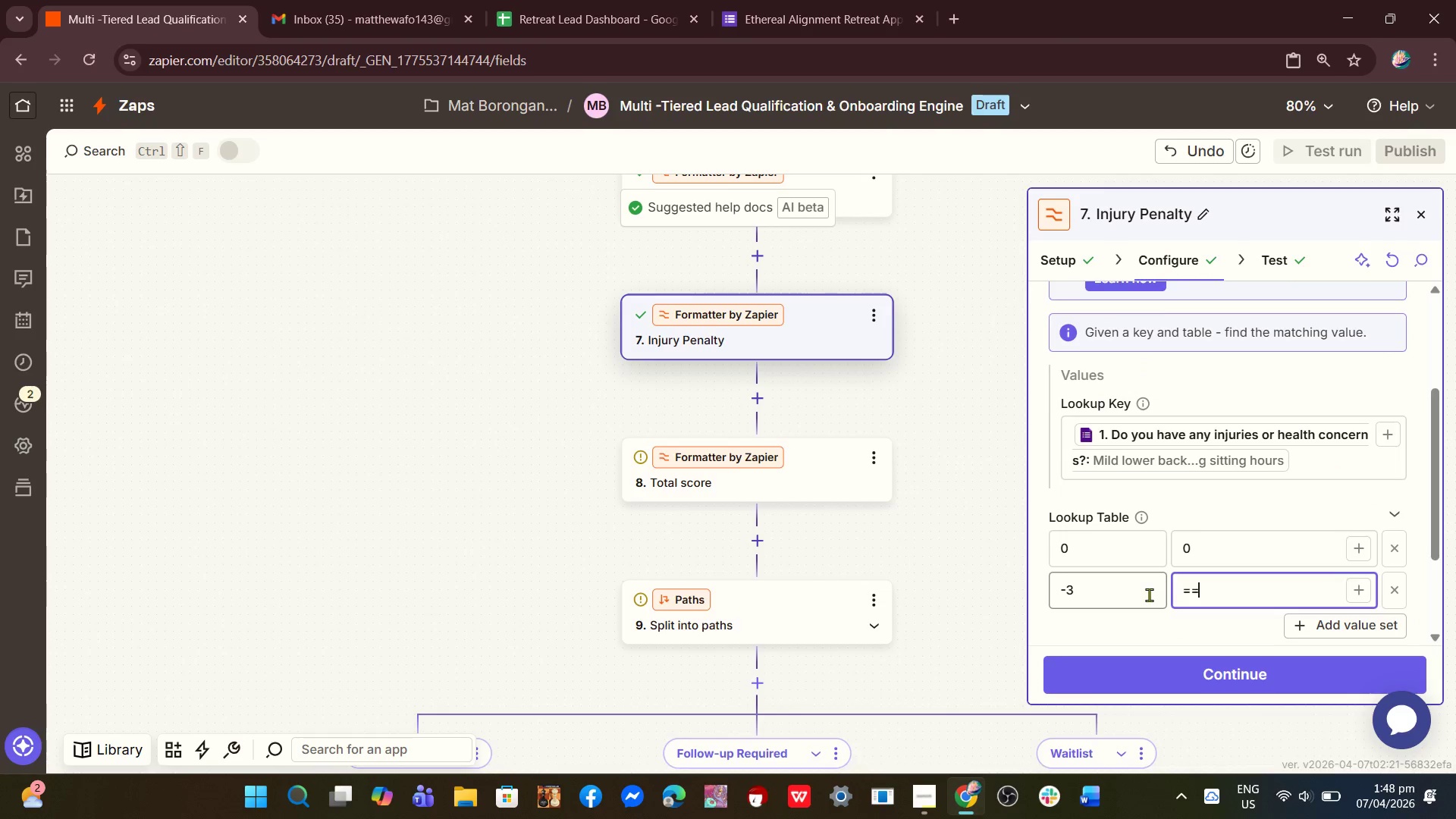 
hold_key(key=ShiftLeft, duration=0.62)
 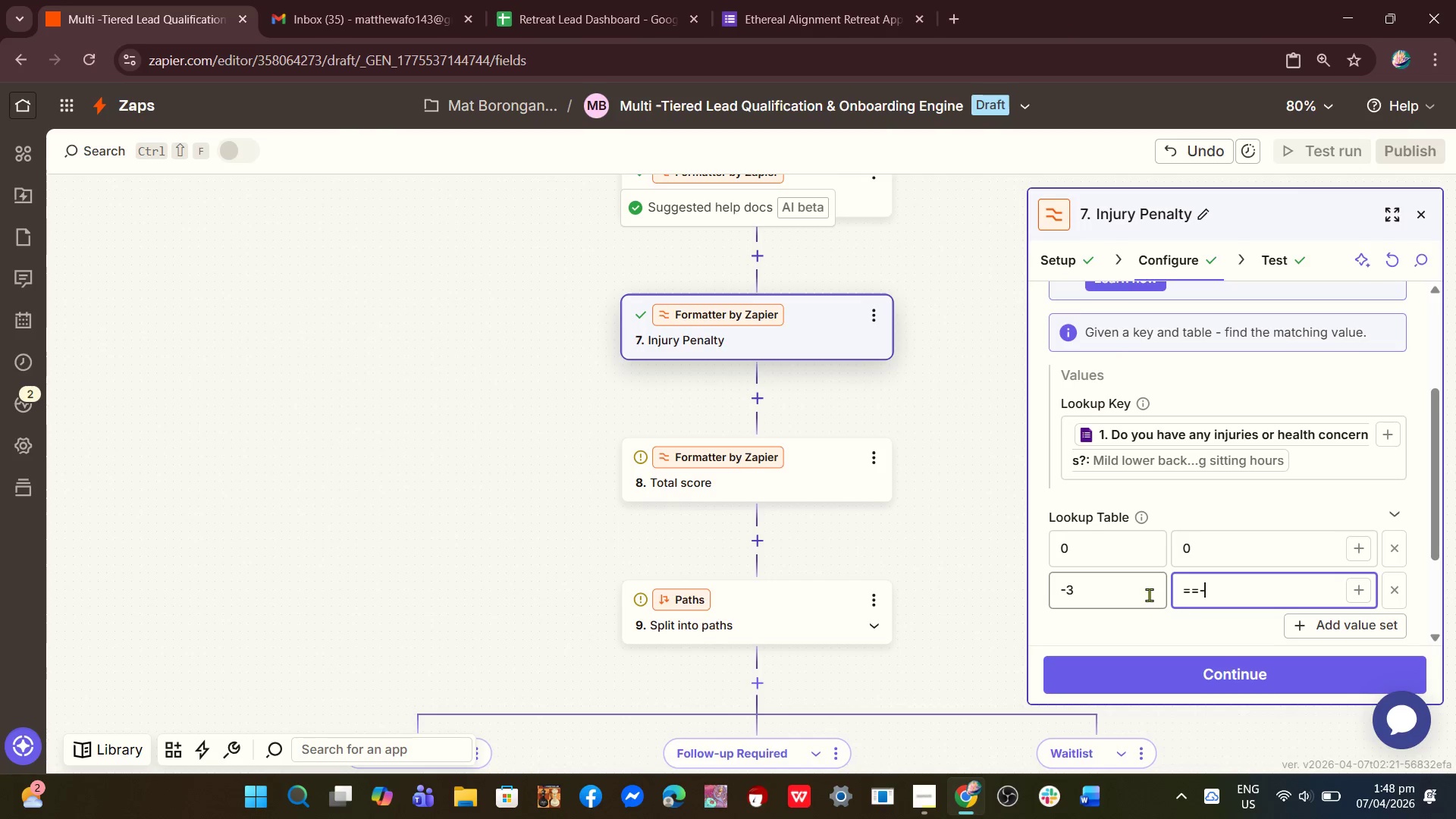 
key(Minus)
 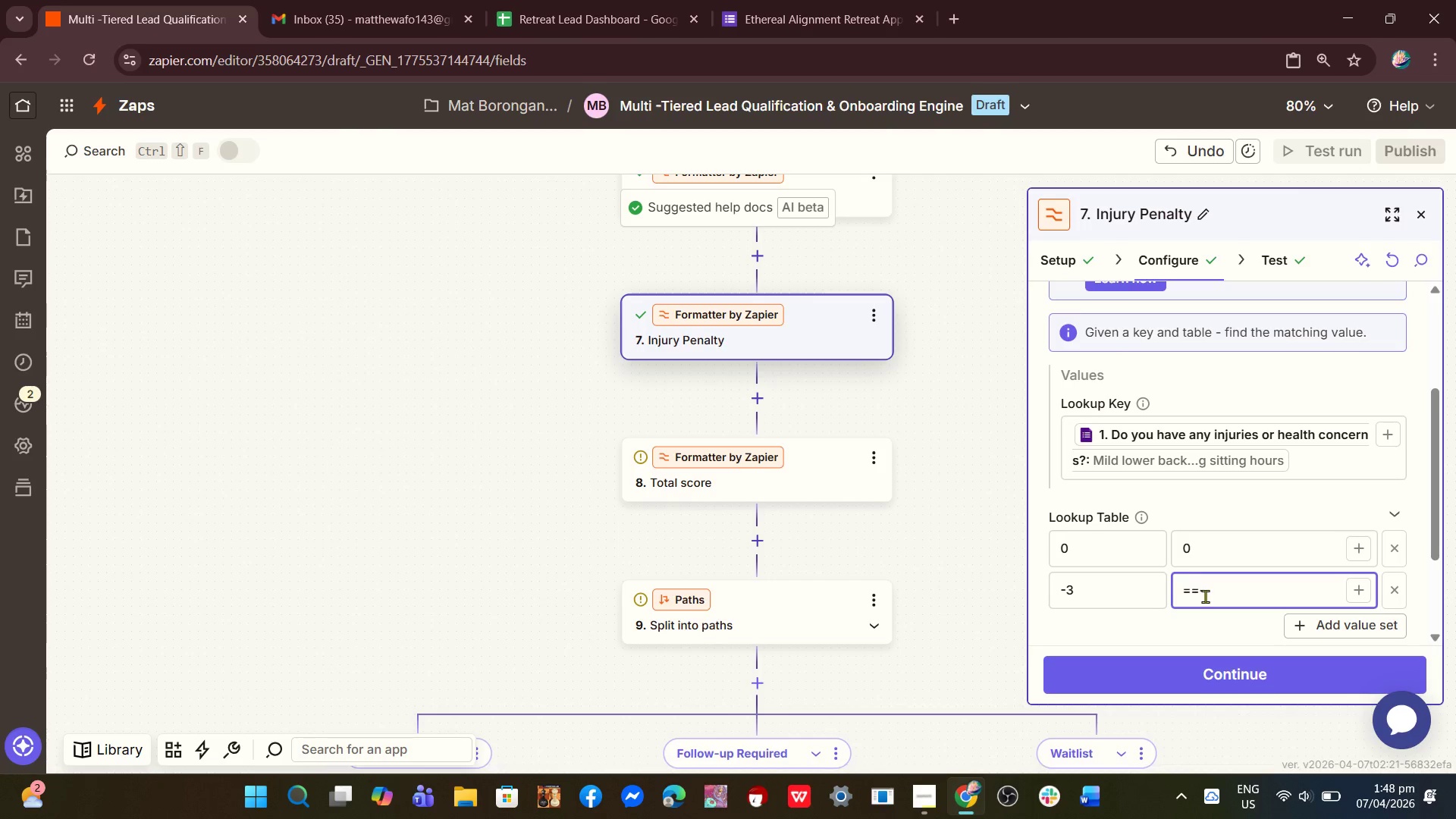 
key(Backspace)
 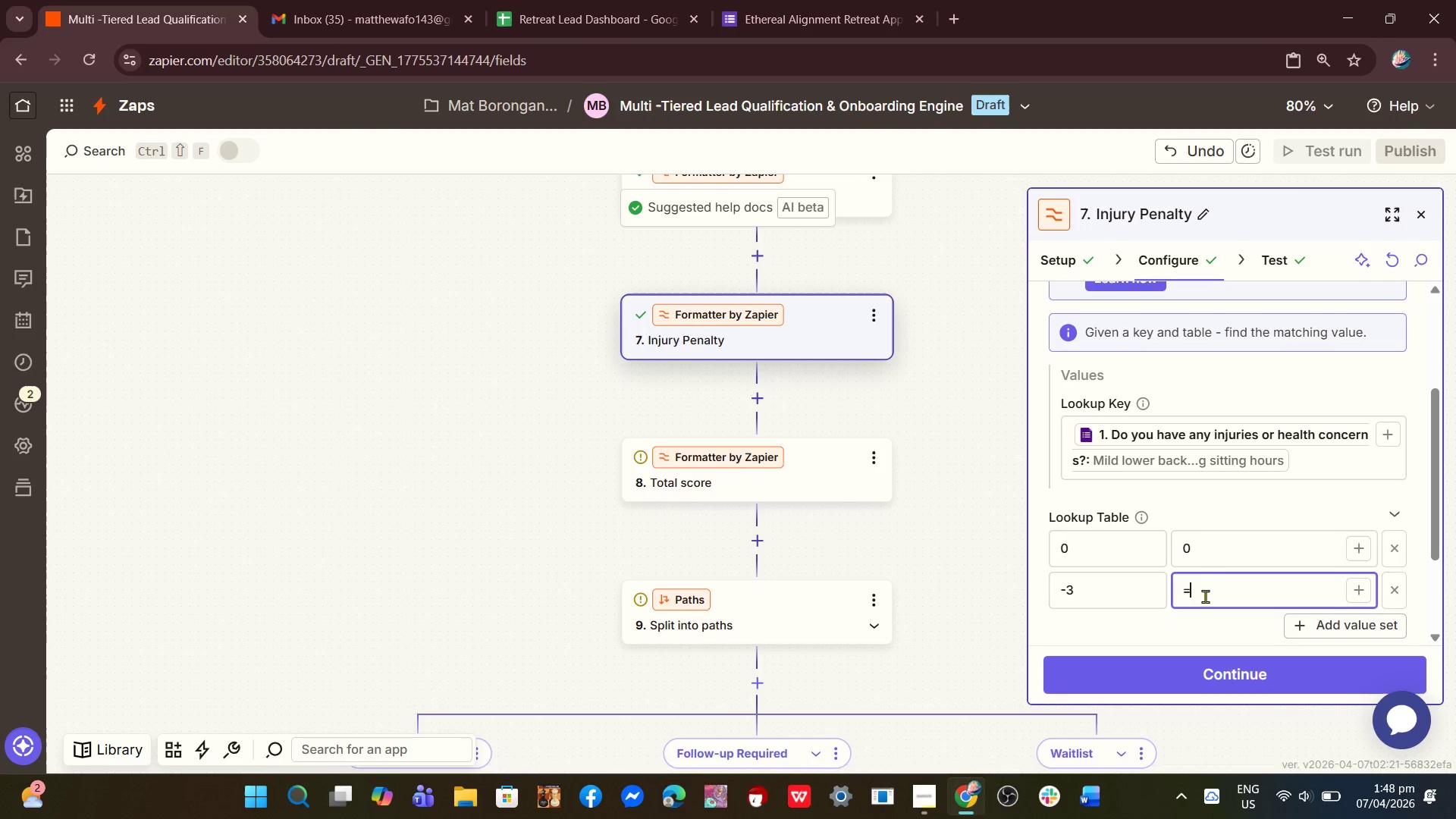 
key(Backspace)
 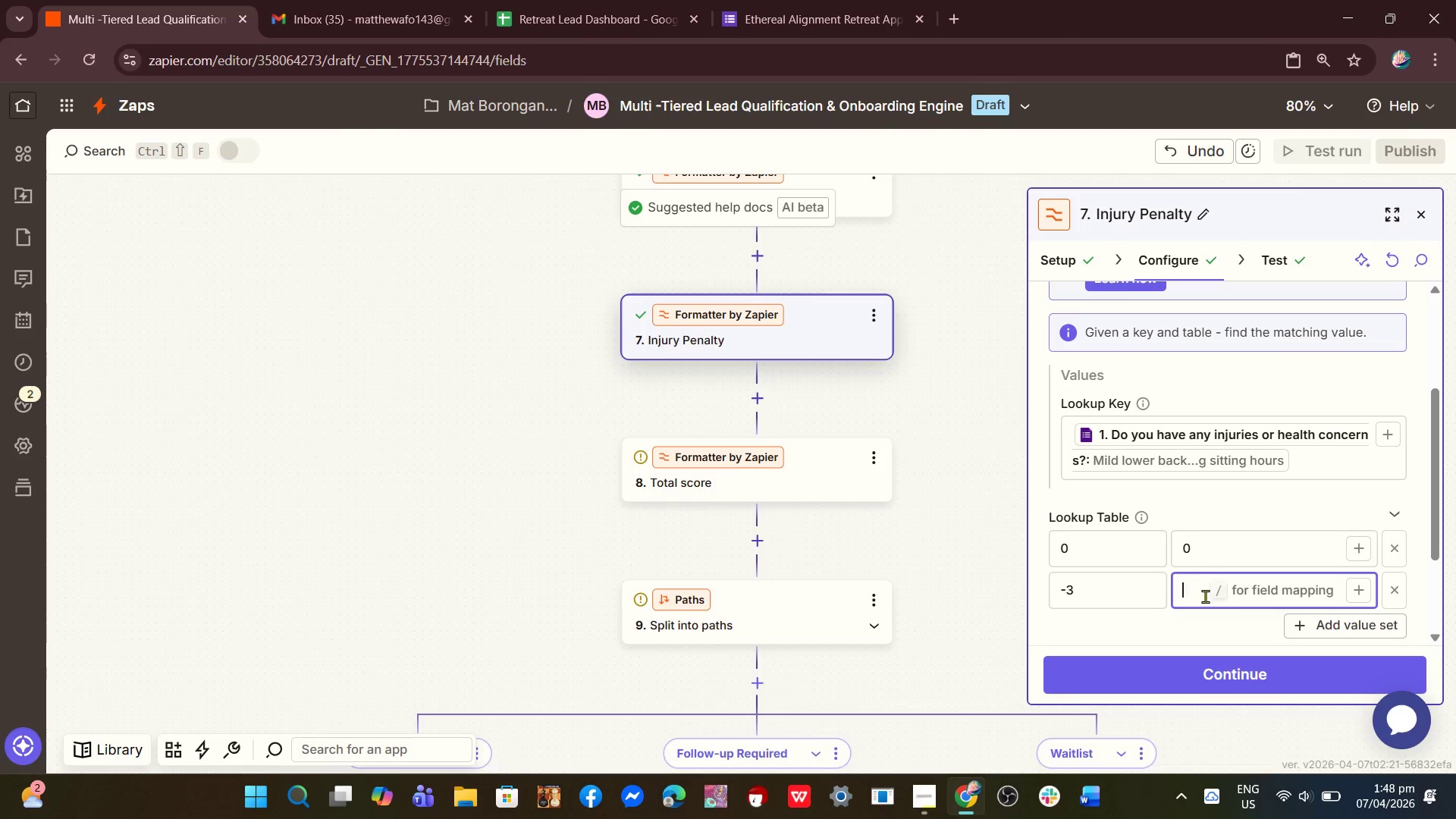 
key(Backspace)
 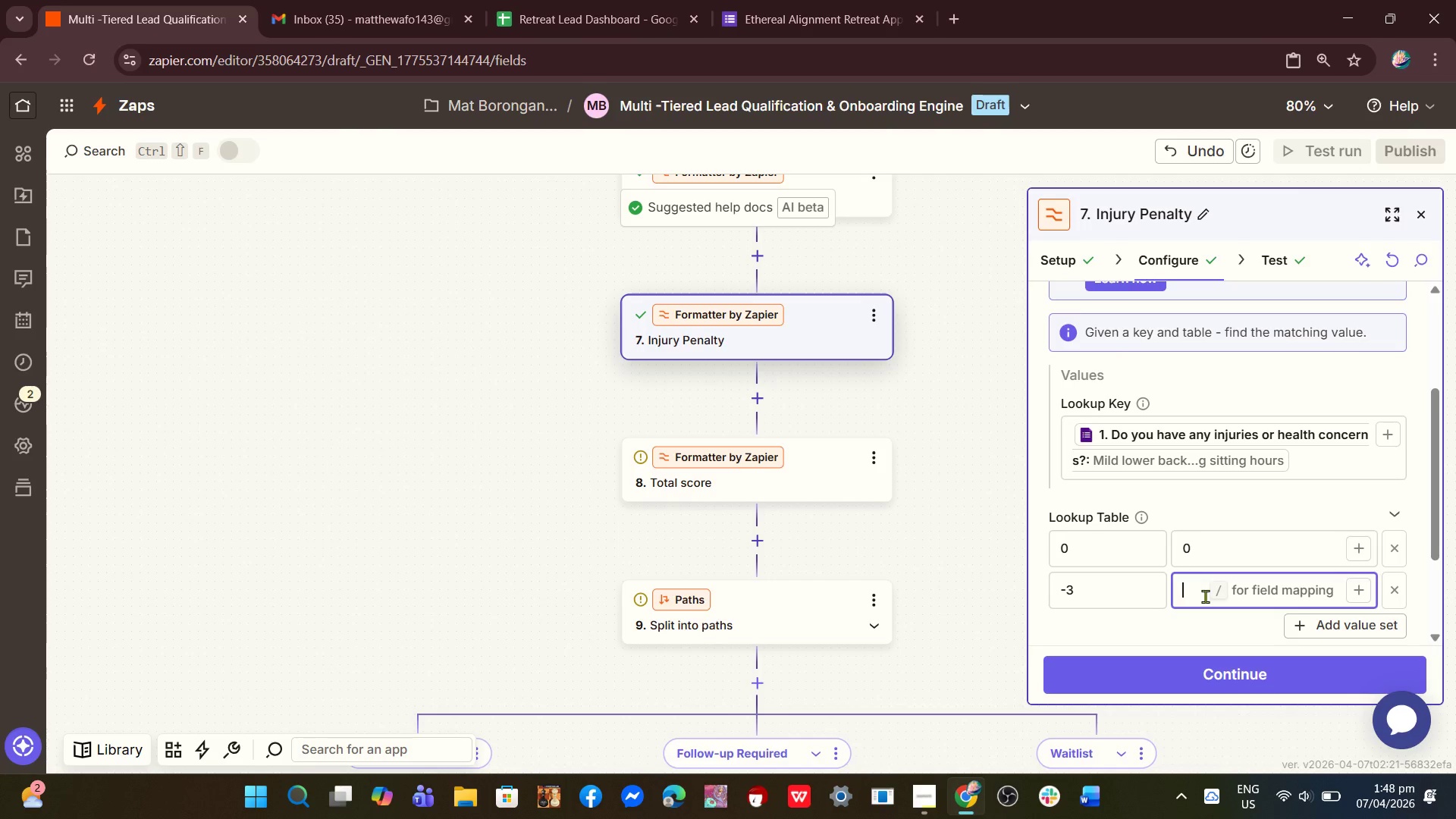 
key(Backspace)
 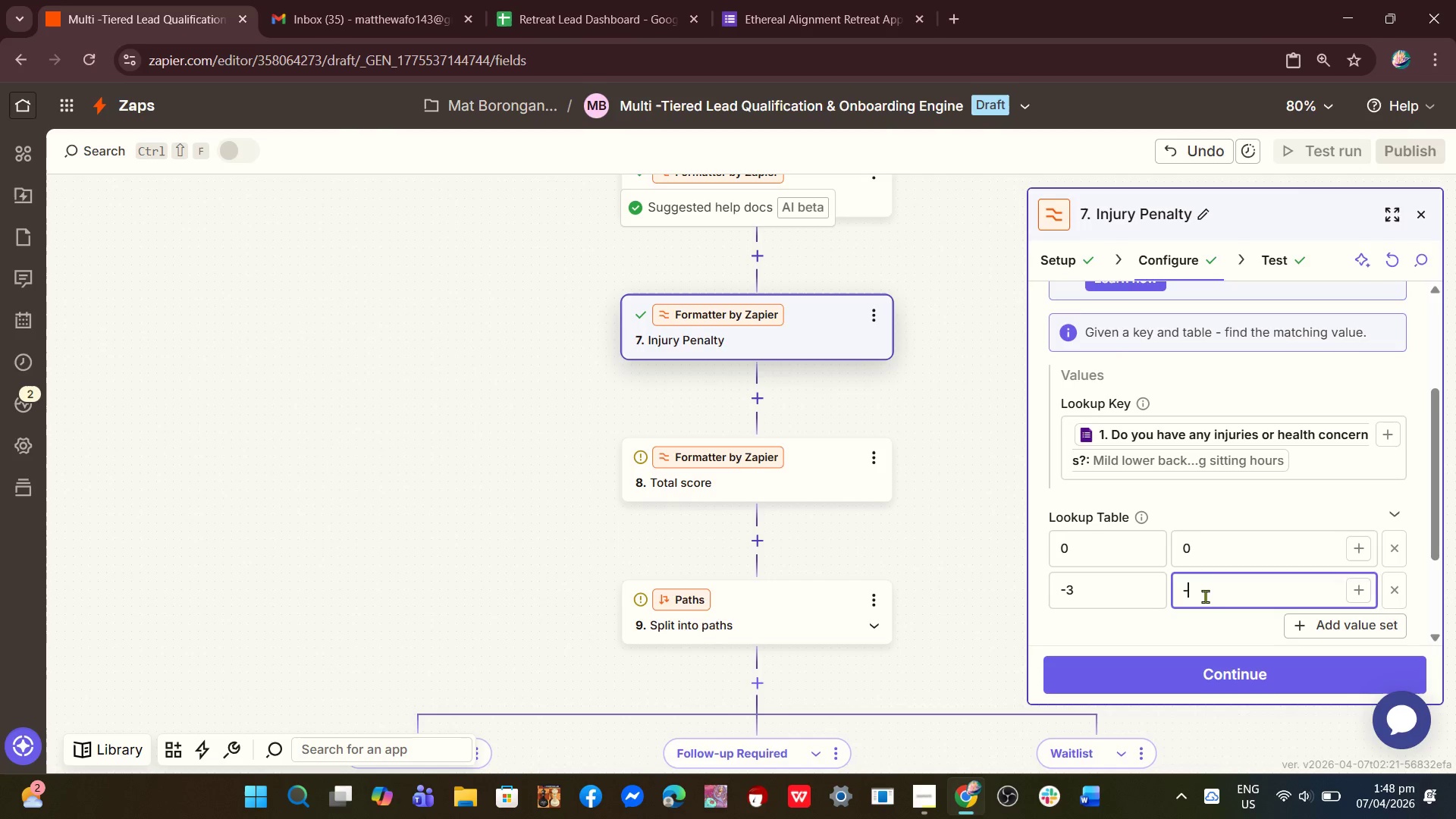 
key(Minus)
 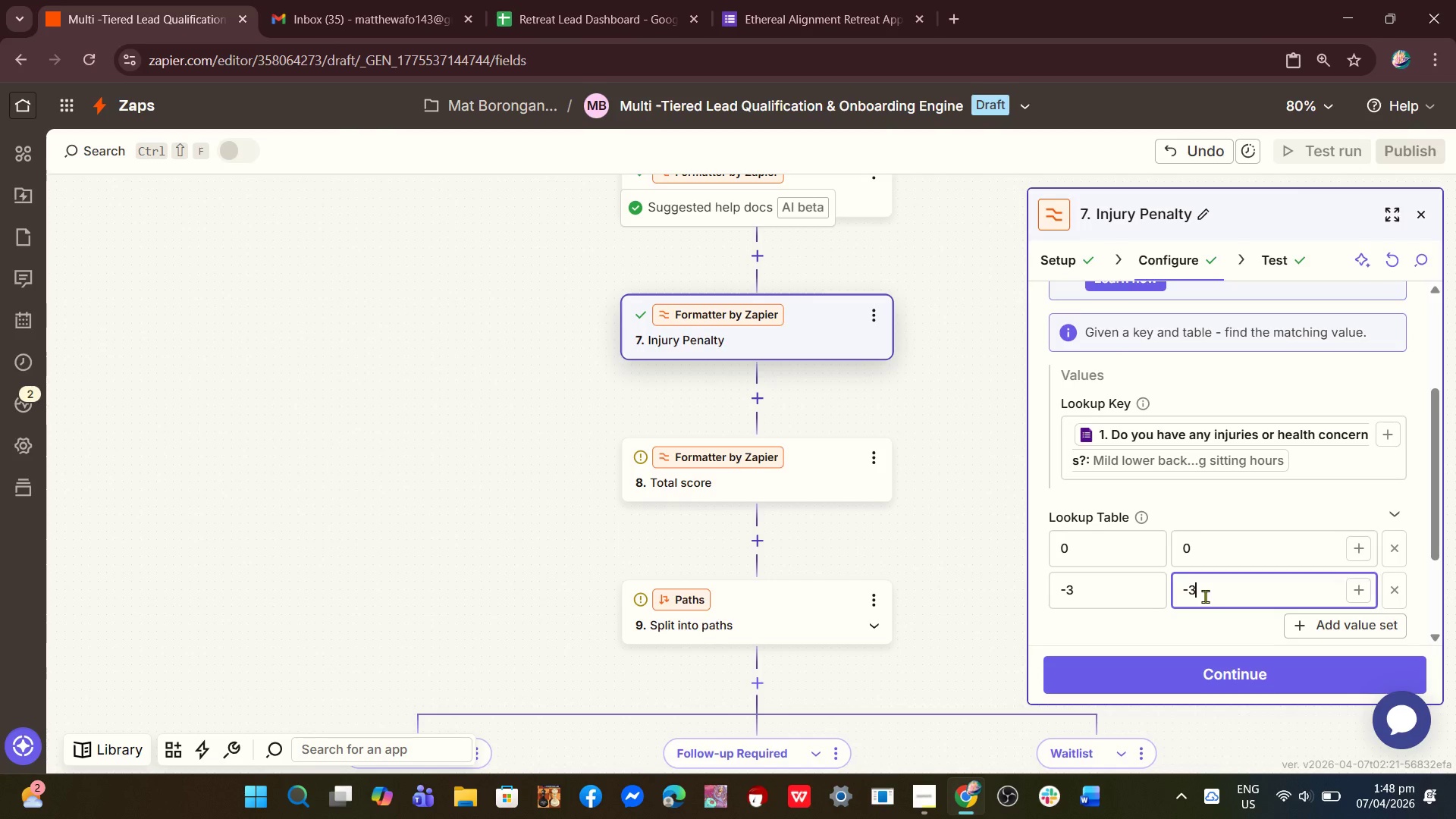 
key(3)
 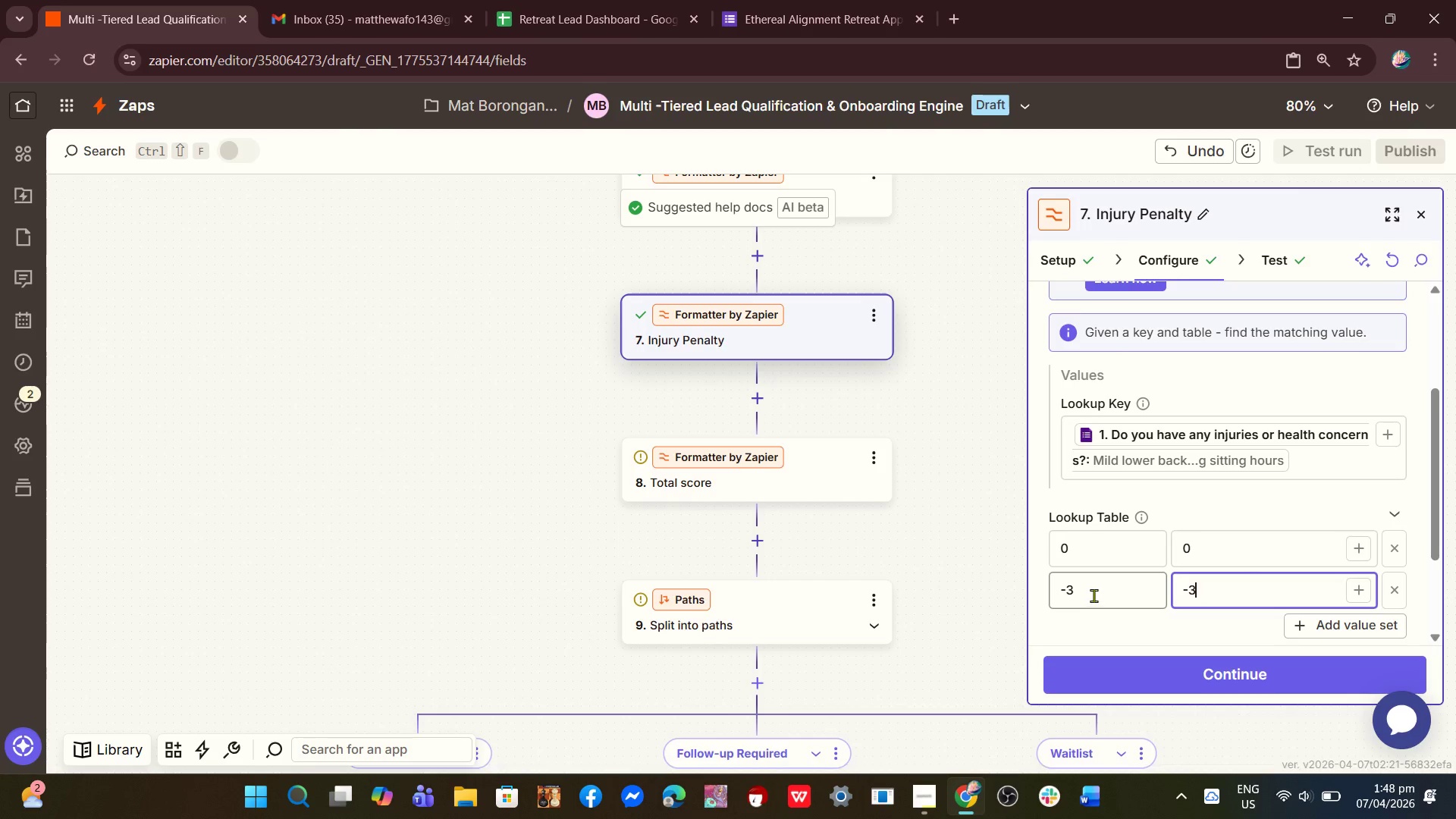 
left_click([1094, 595])
 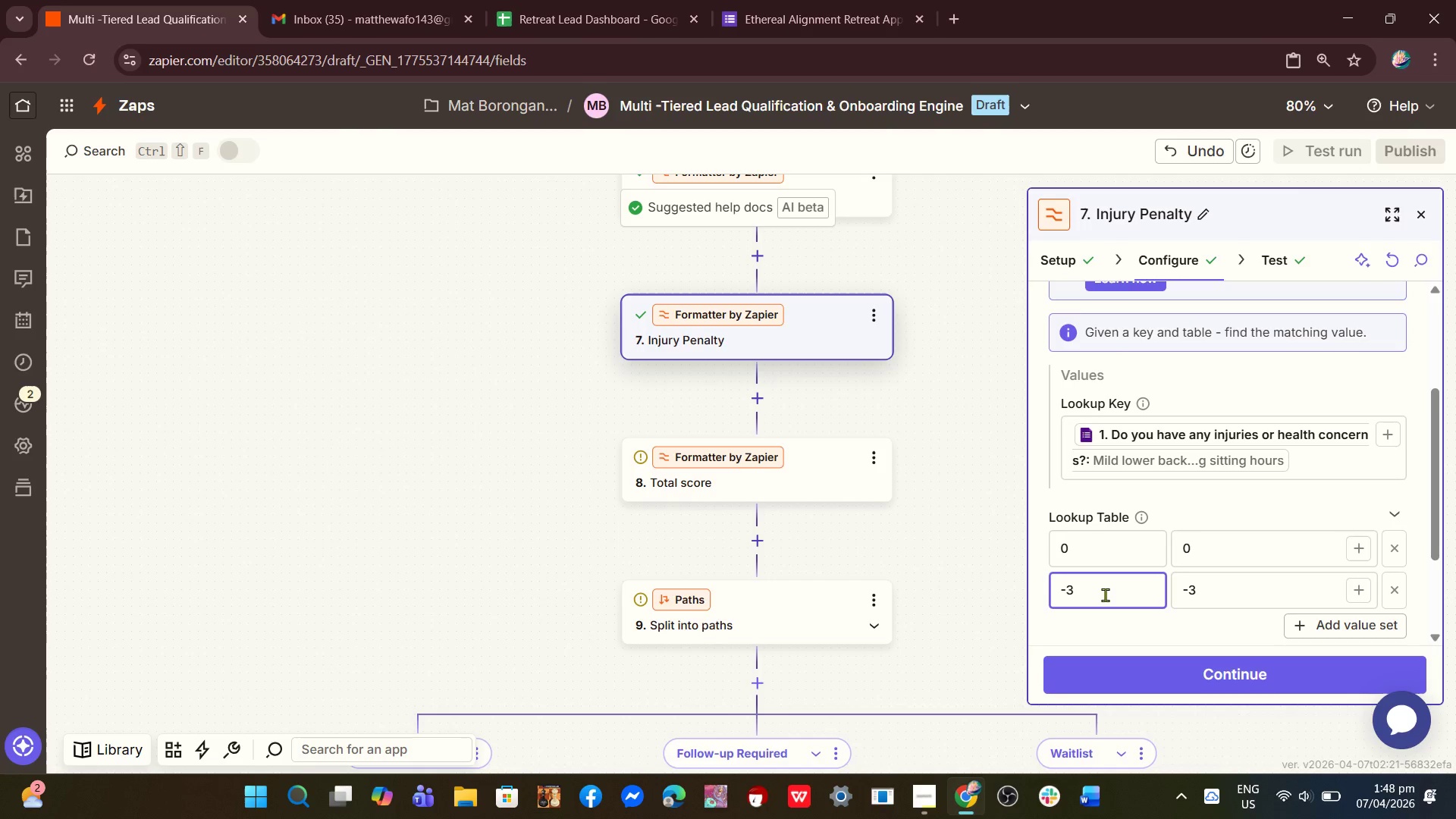 
key(Backspace)
 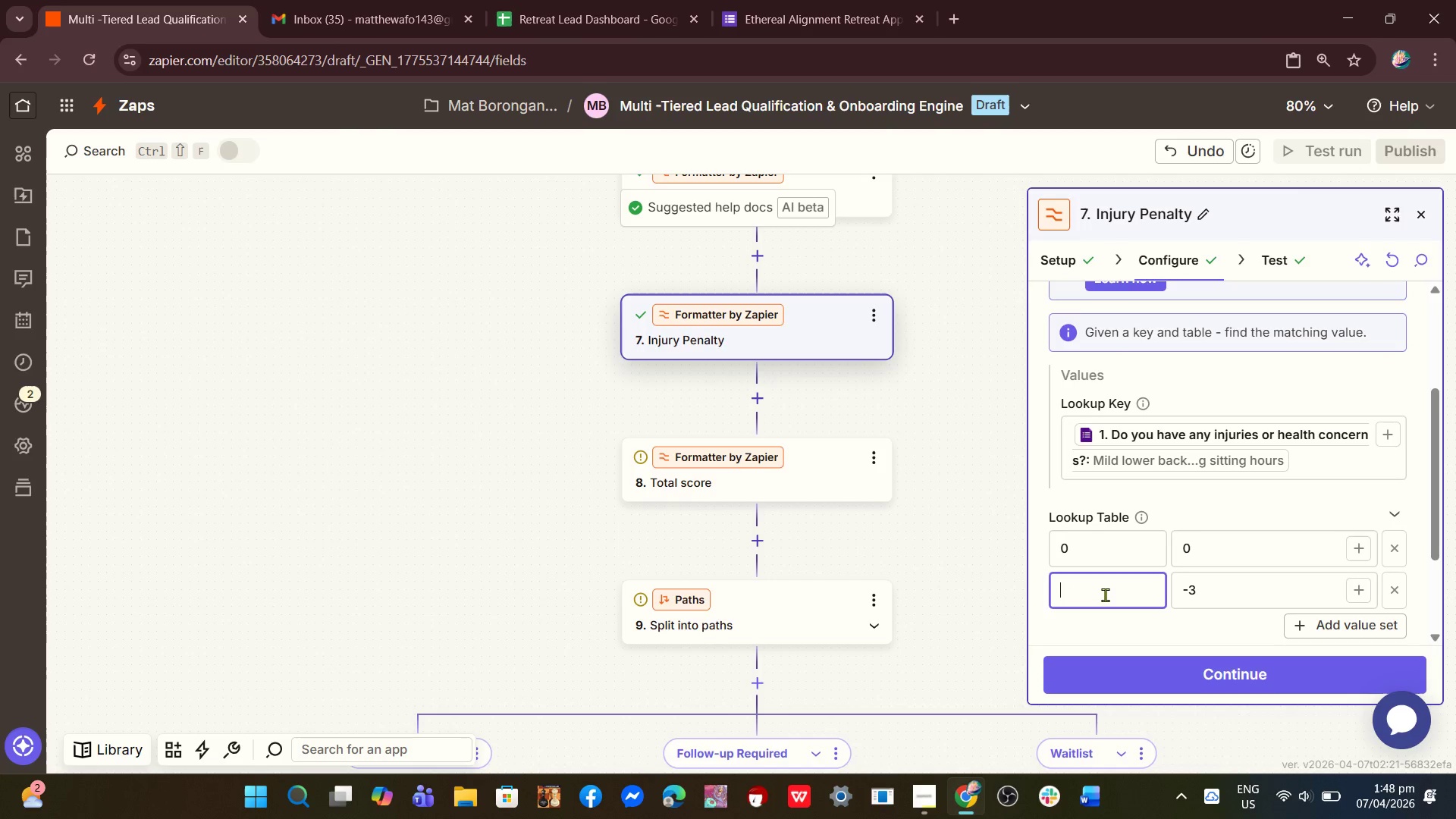 
key(Backspace)
 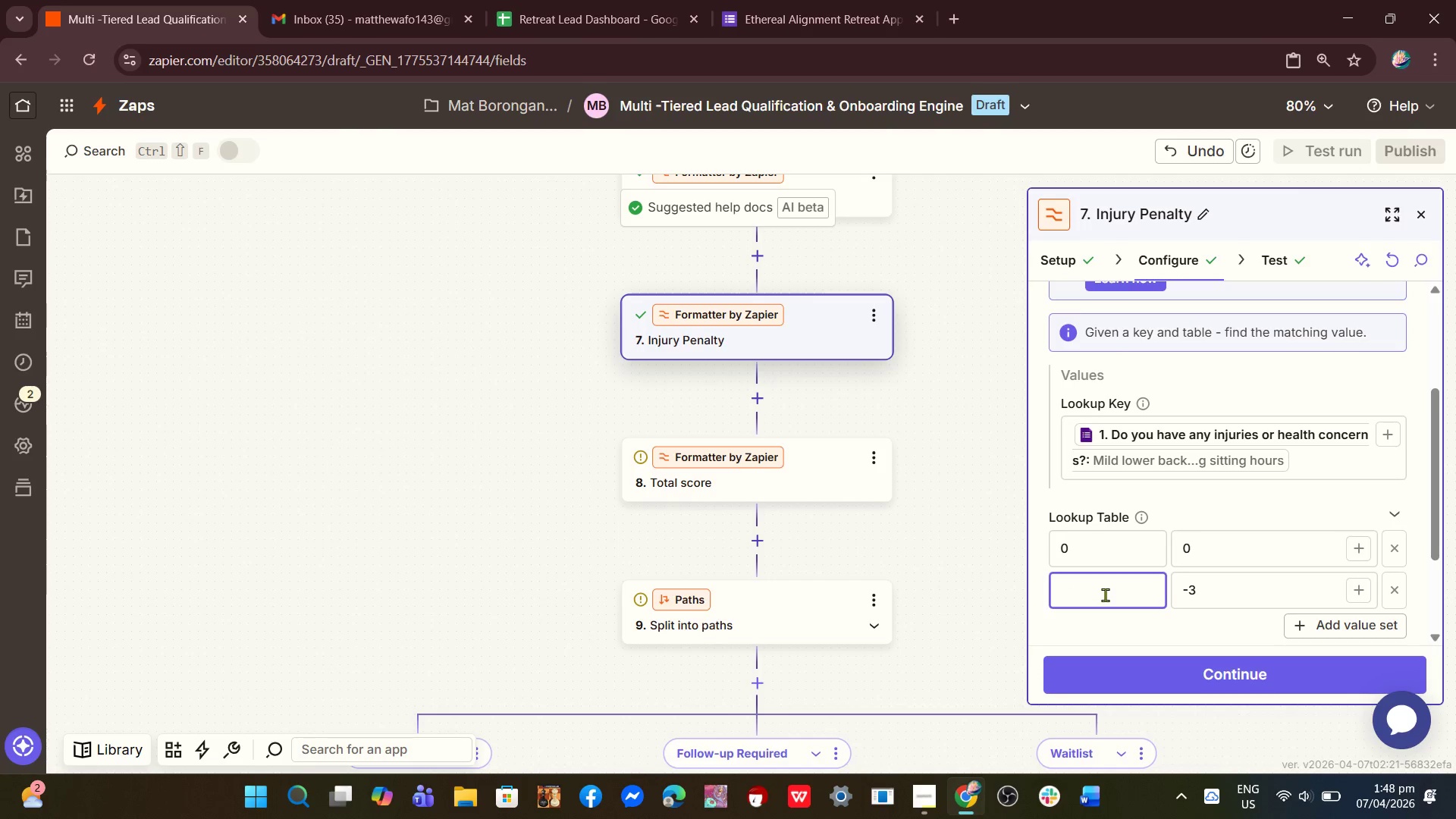 
key(Shift+Period)
 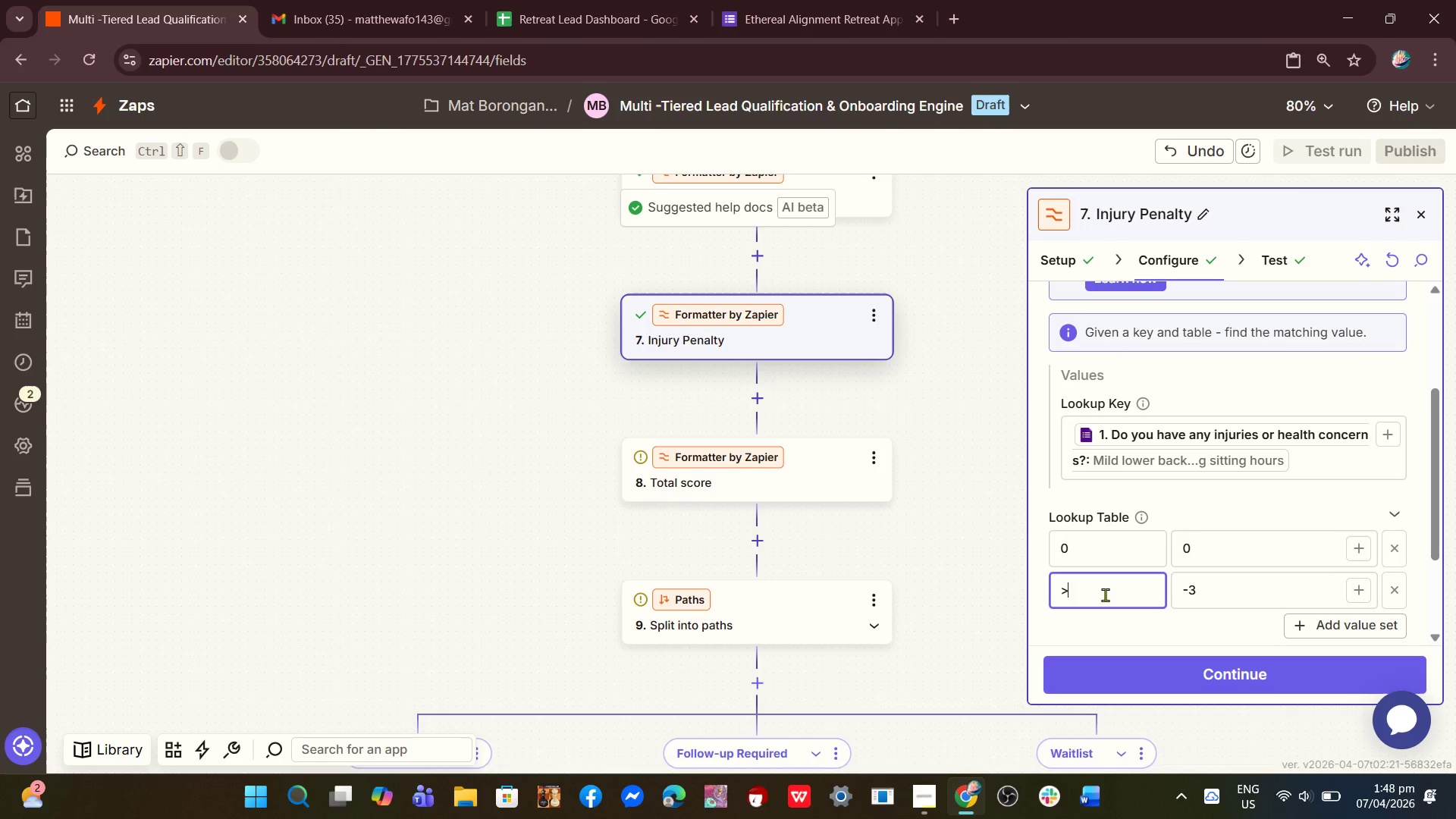 
key(0)
 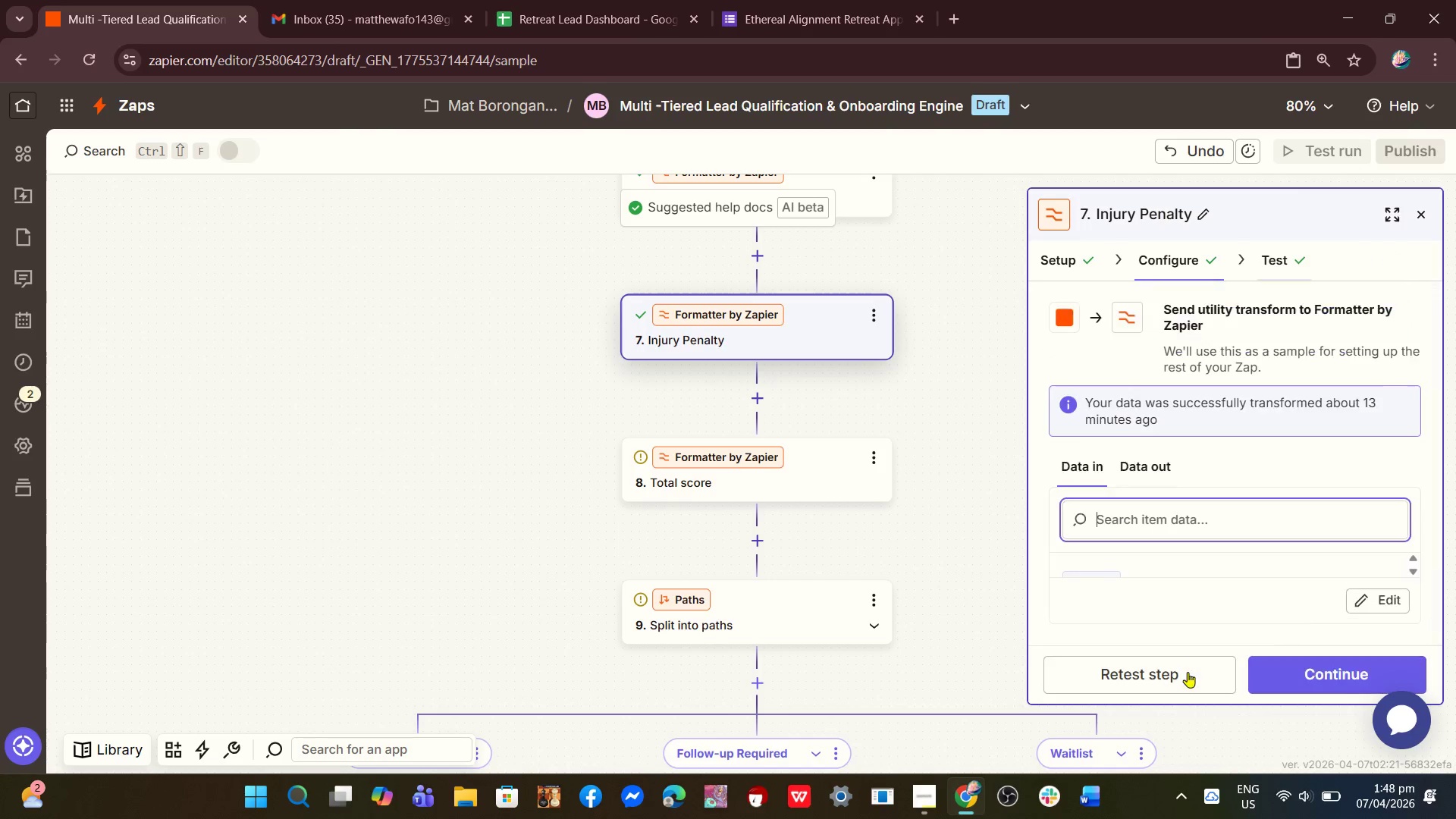 
left_click([1188, 672])
 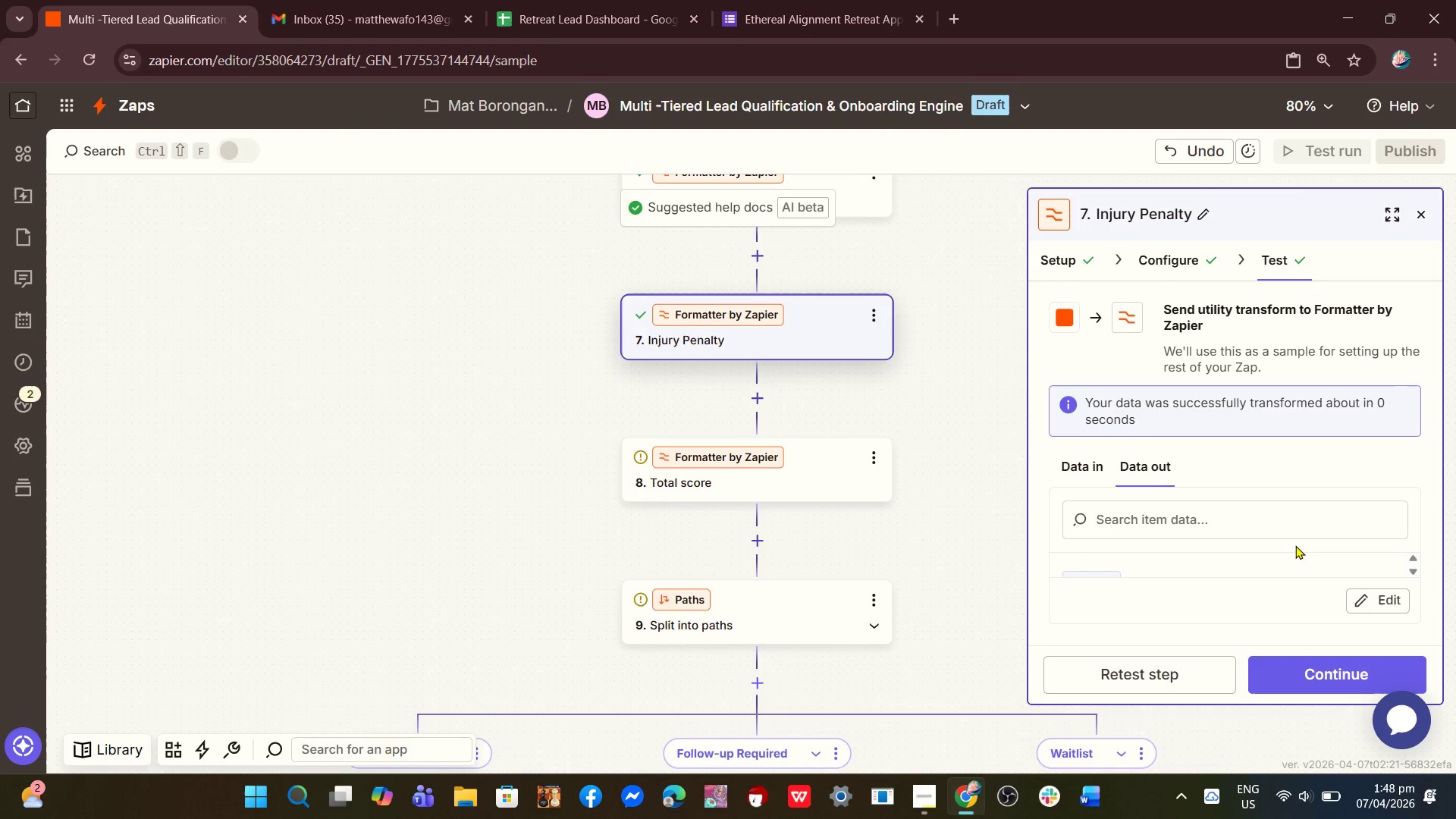 
scroll: coordinate [1209, 570], scroll_direction: down, amount: 7.0
 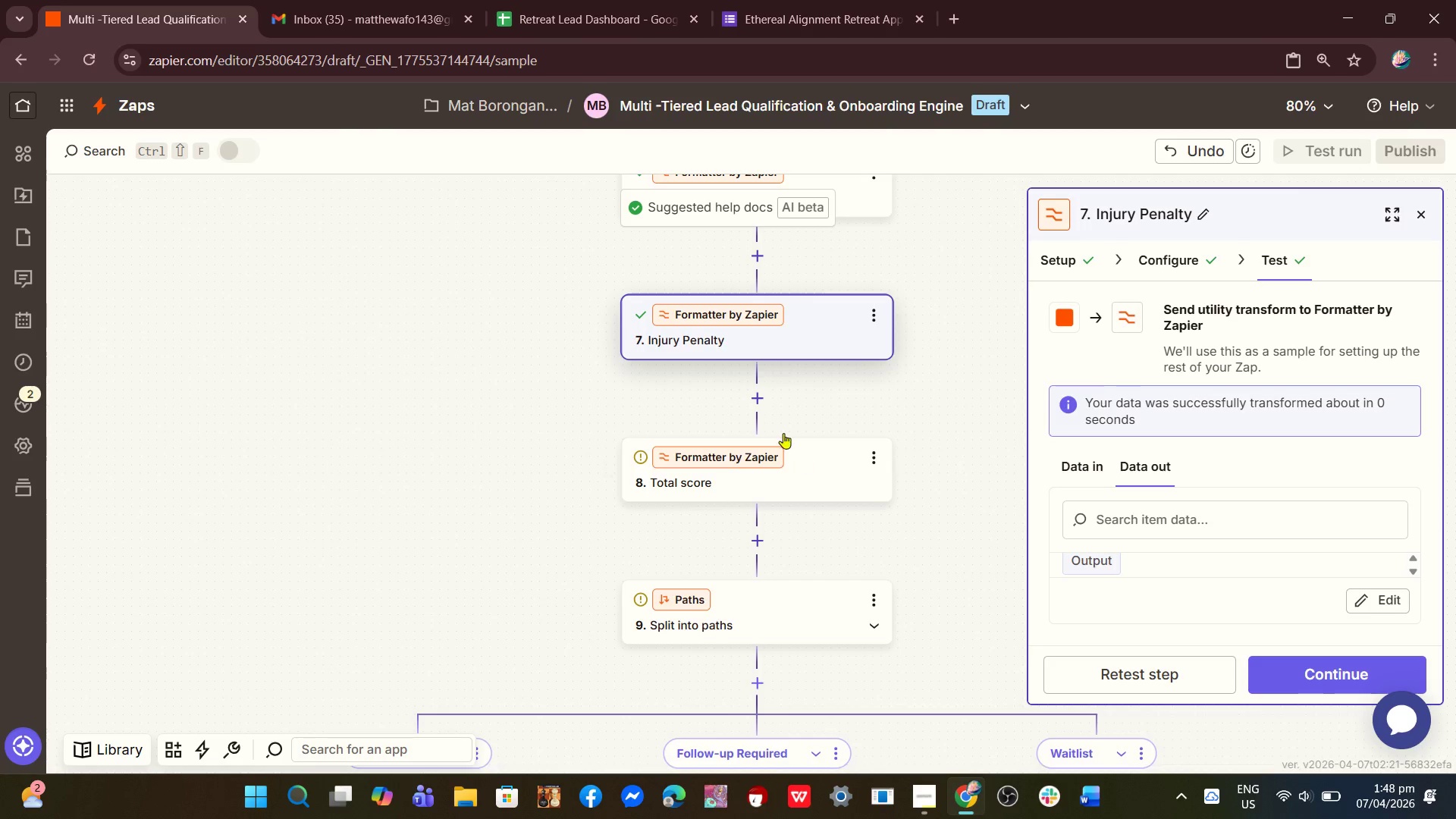 
scroll: coordinate [783, 419], scroll_direction: up, amount: 13.0
 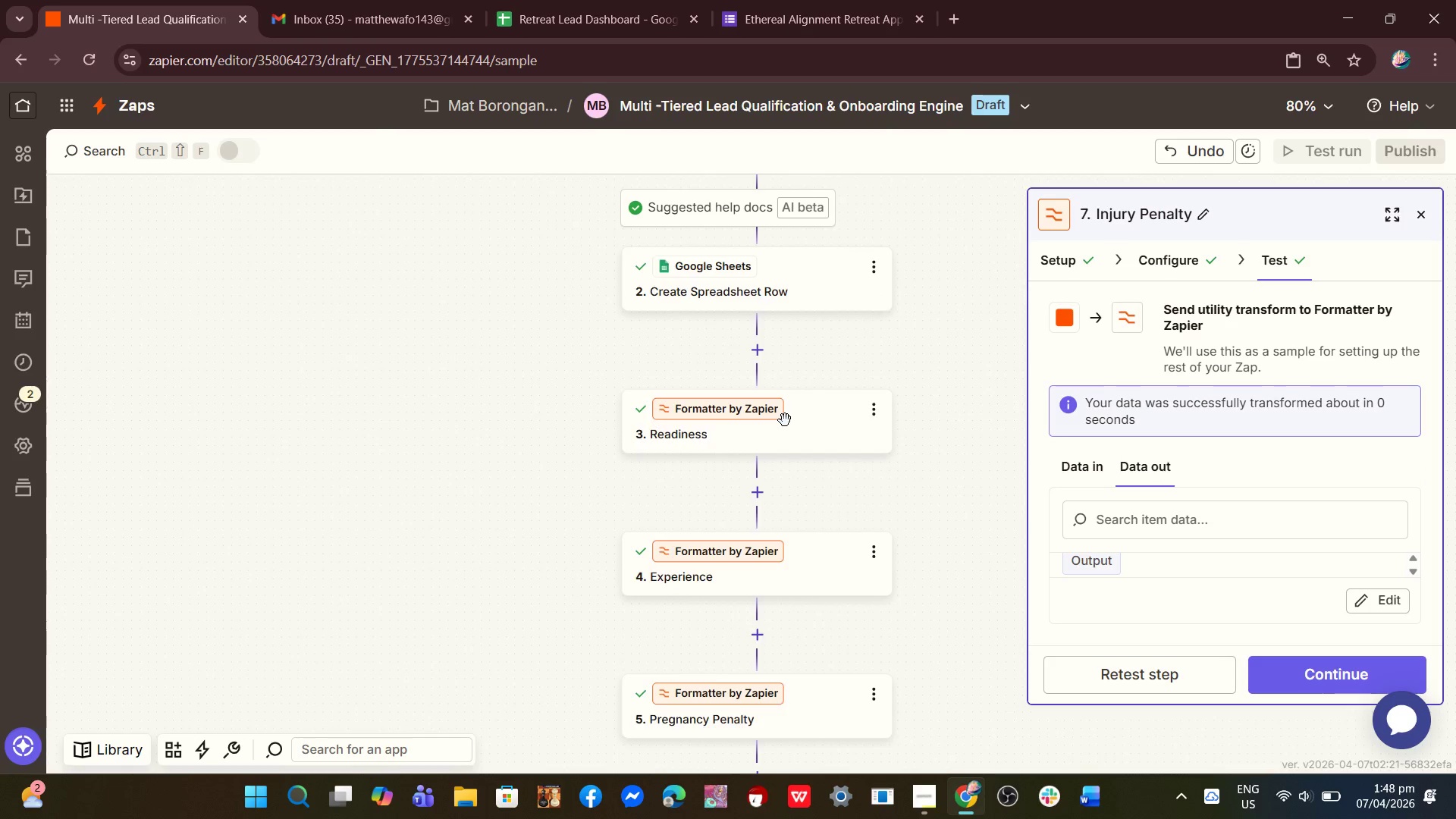 
left_click([787, 463])
 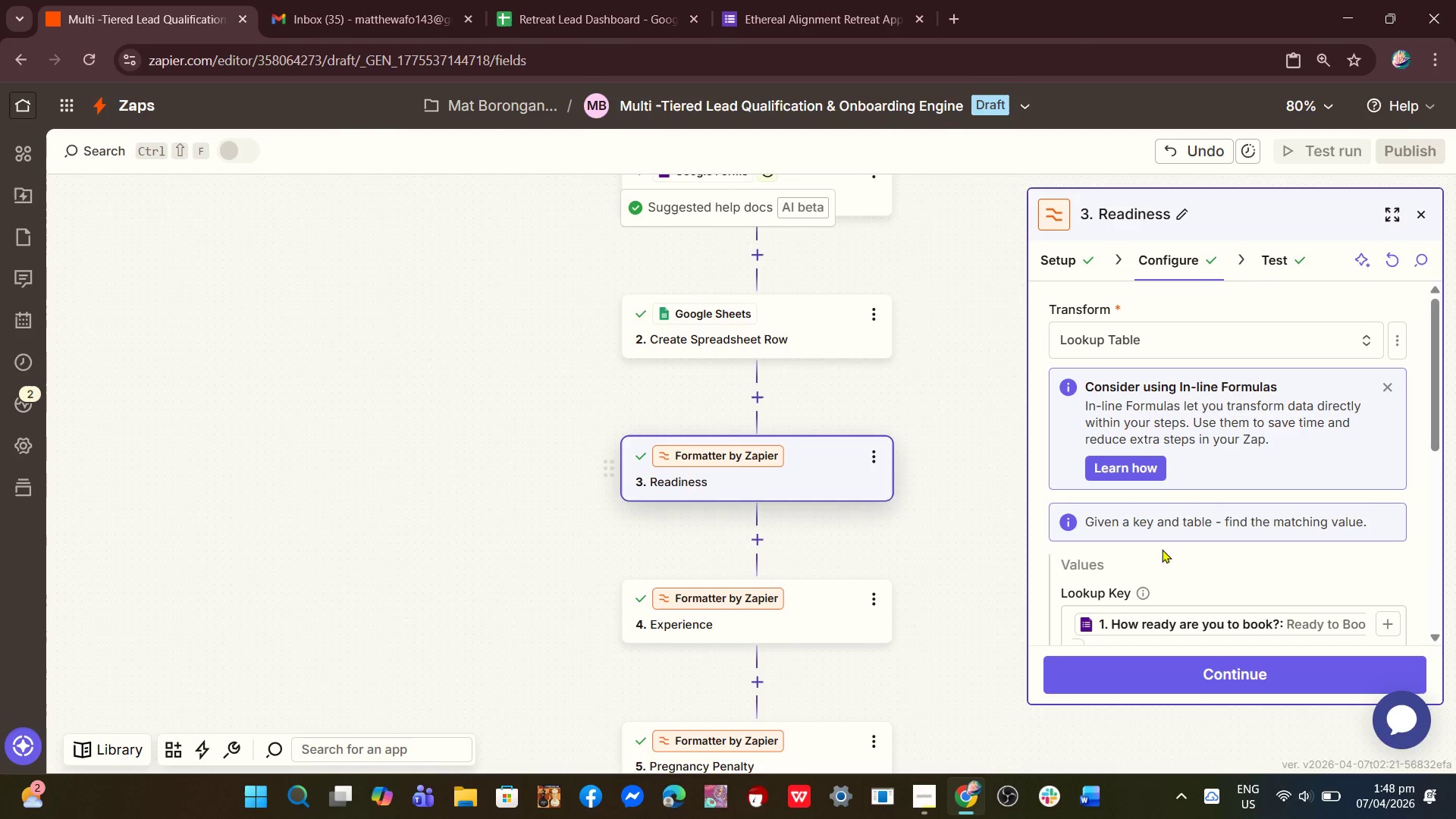 
scroll: coordinate [785, 420], scroll_direction: up, amount: 2.0
 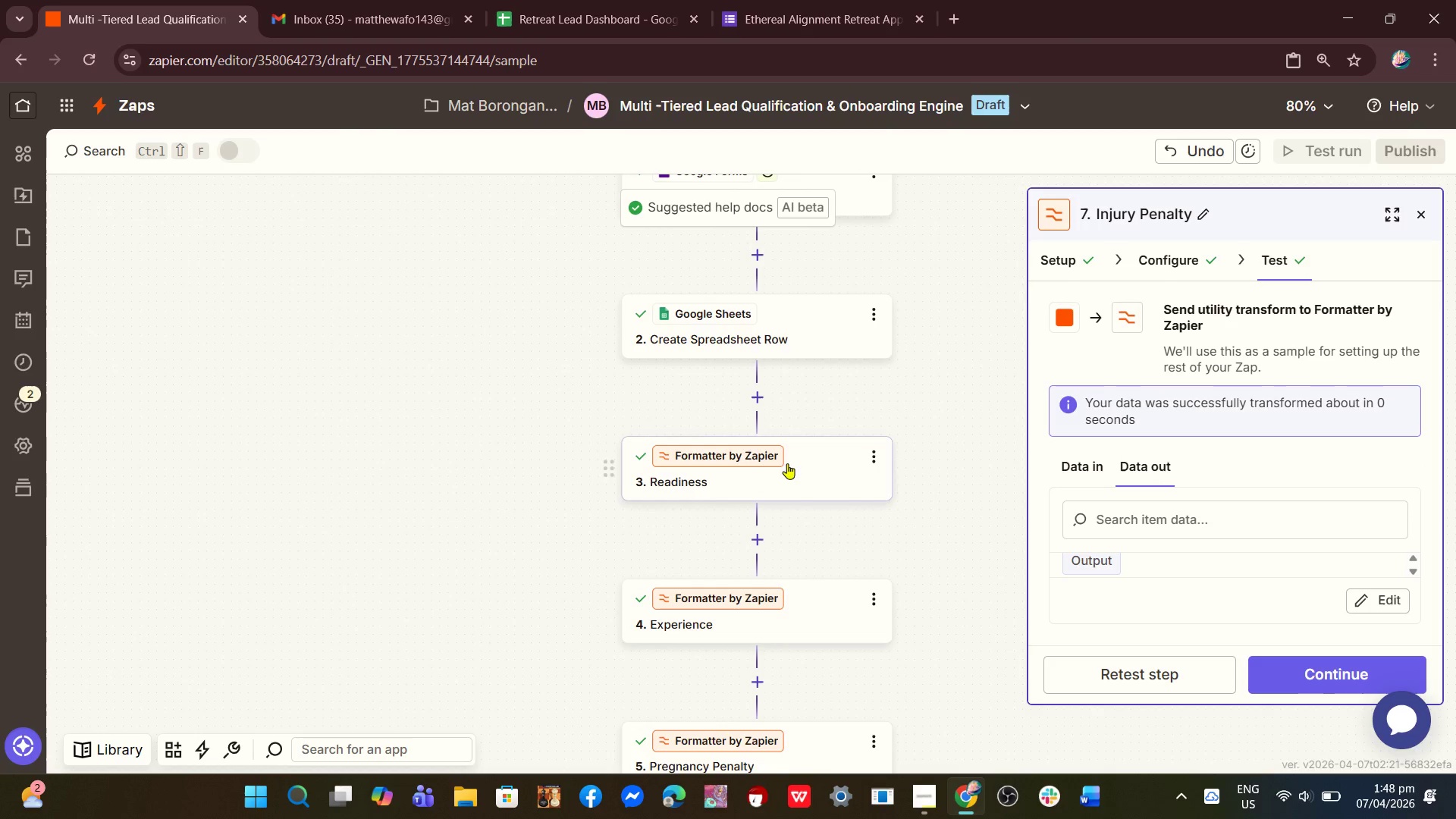 
scroll: coordinate [1172, 569], scroll_direction: down, amount: 5.0
 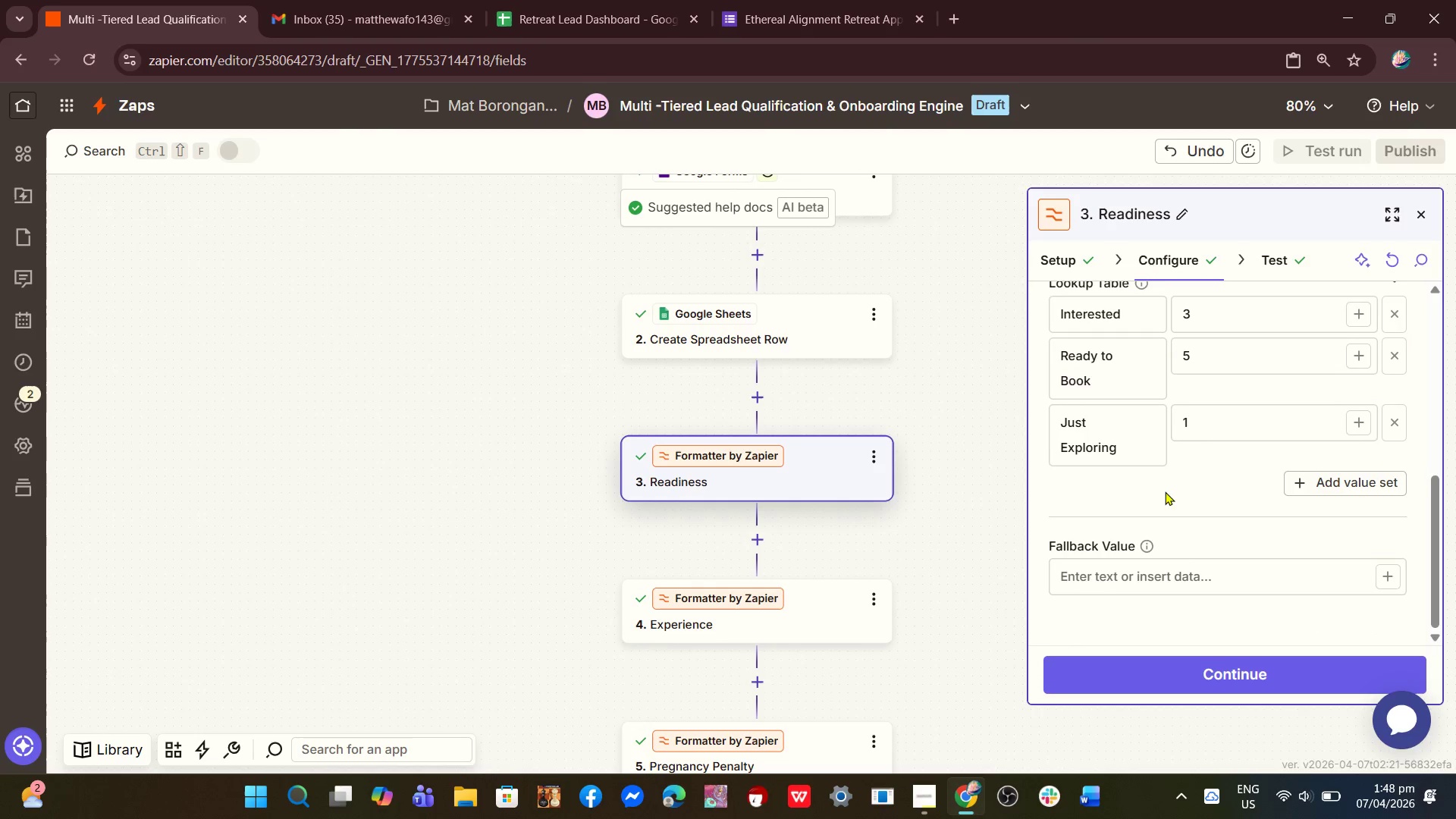 
scroll: coordinate [1165, 494], scroll_direction: up, amount: 3.0
 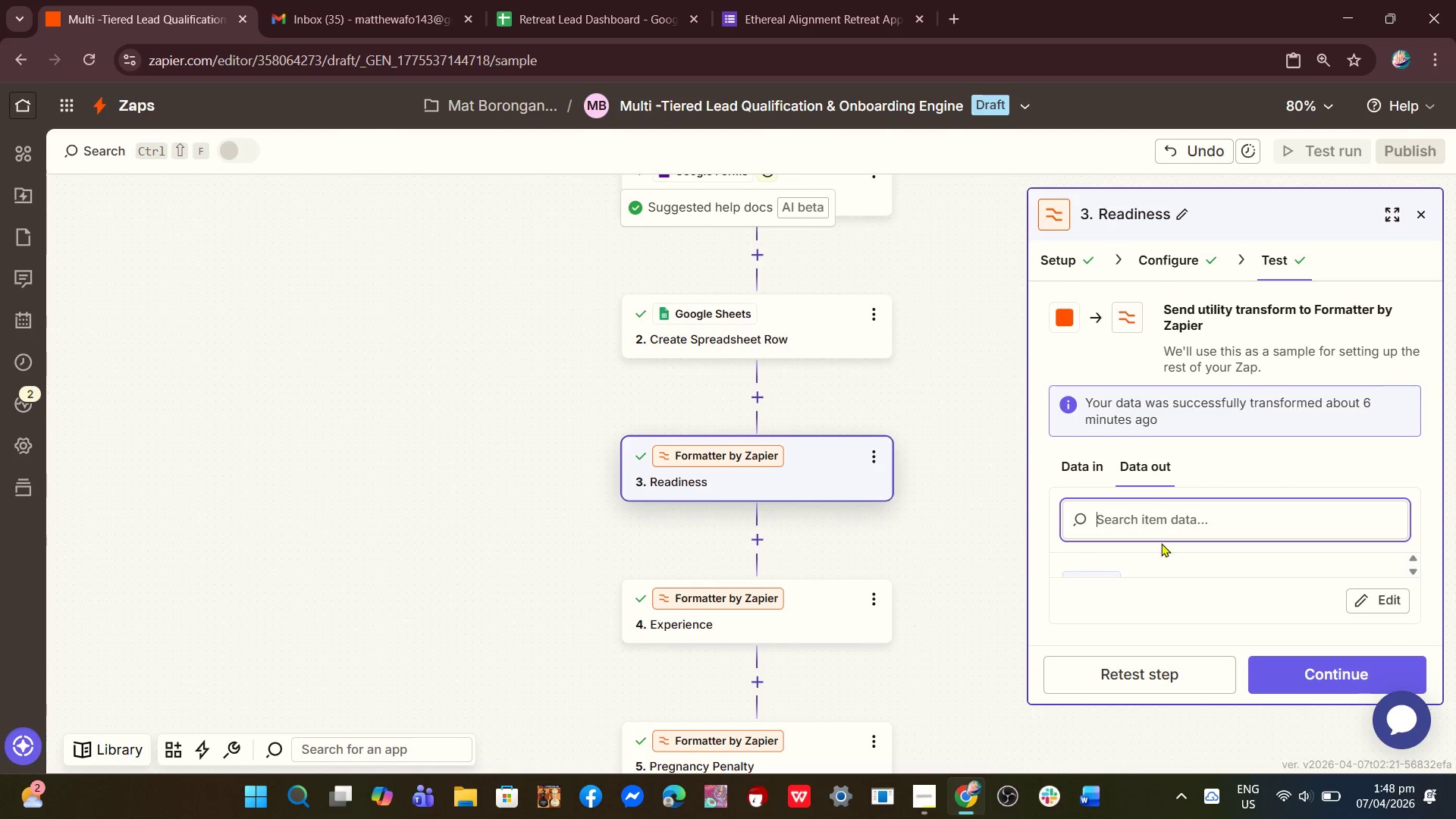 
scroll: coordinate [1149, 581], scroll_direction: down, amount: 2.0
 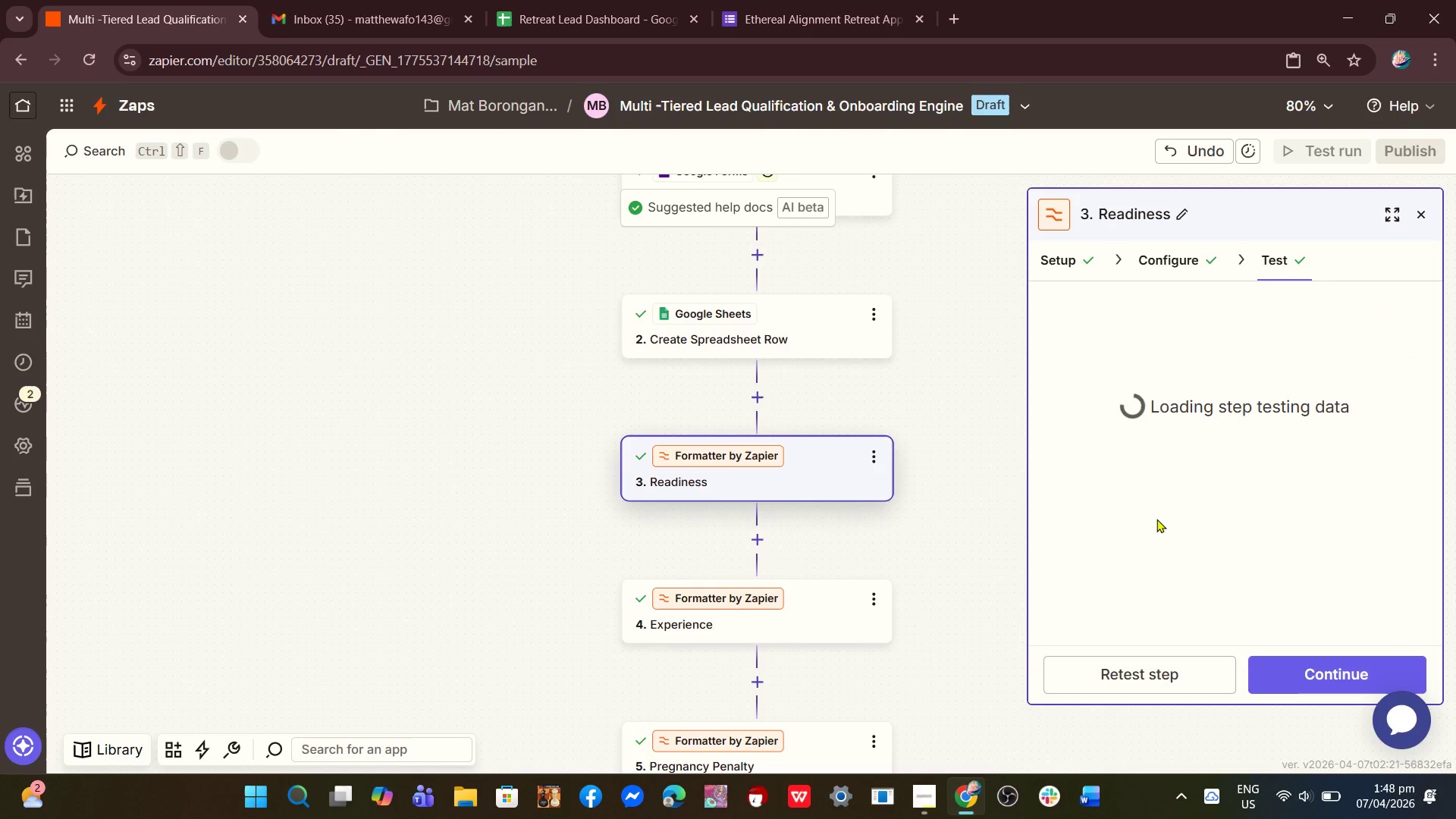 
scroll: coordinate [1165, 495], scroll_direction: up, amount: 1.0
 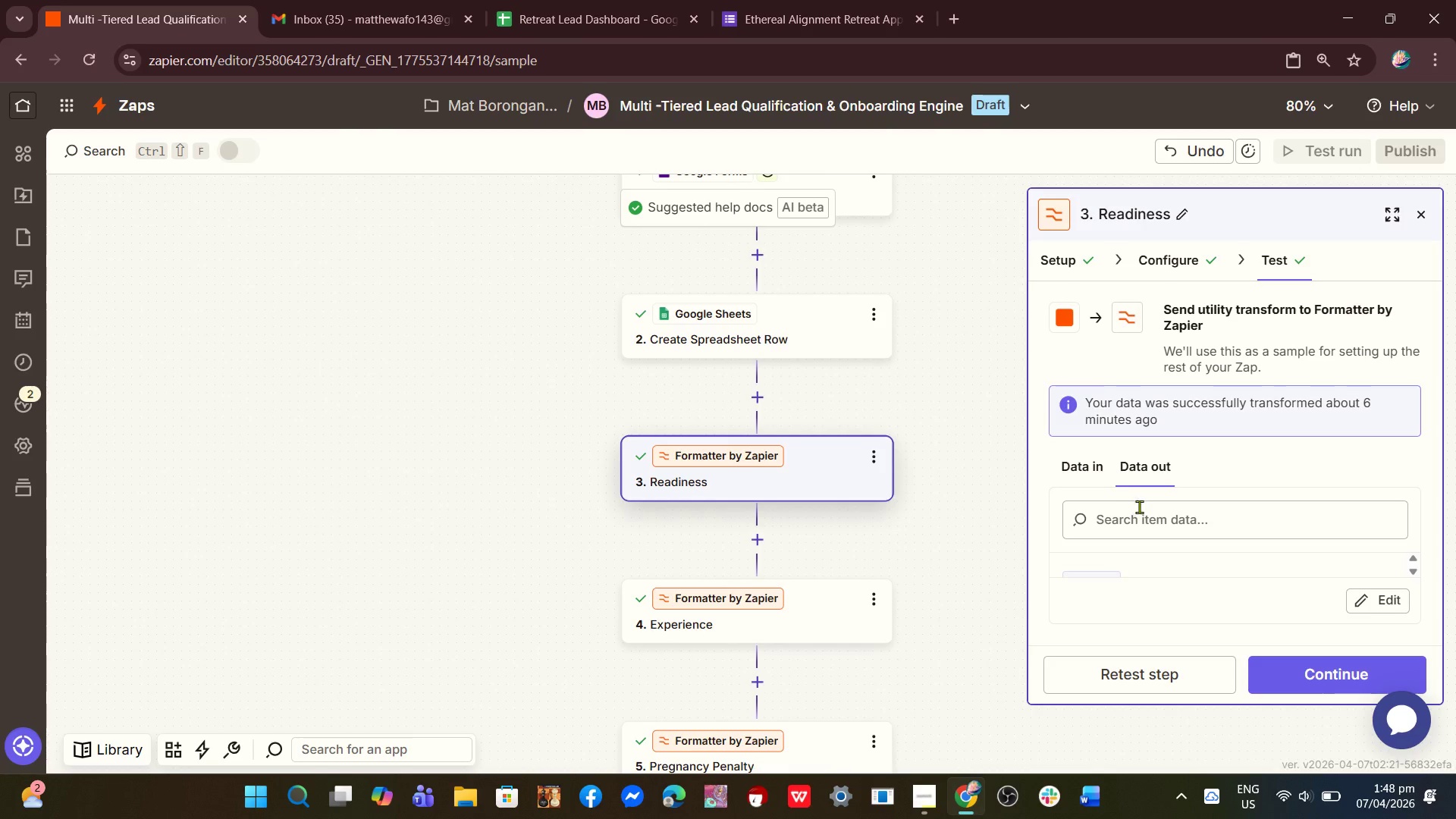 
scroll: coordinate [1138, 516], scroll_direction: down, amount: 3.0
 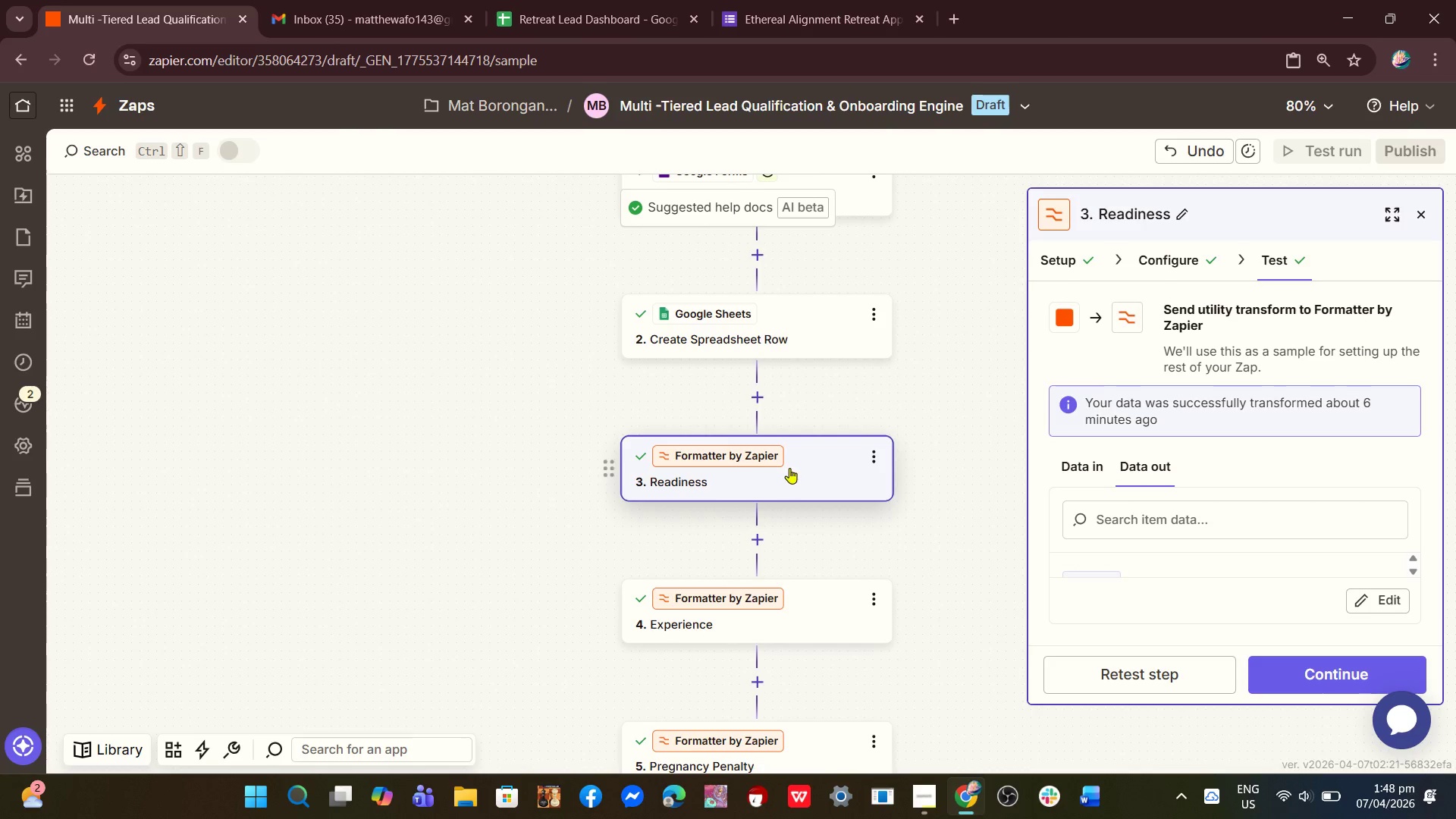 
scroll: coordinate [789, 467], scroll_direction: none, amount: 0.0
 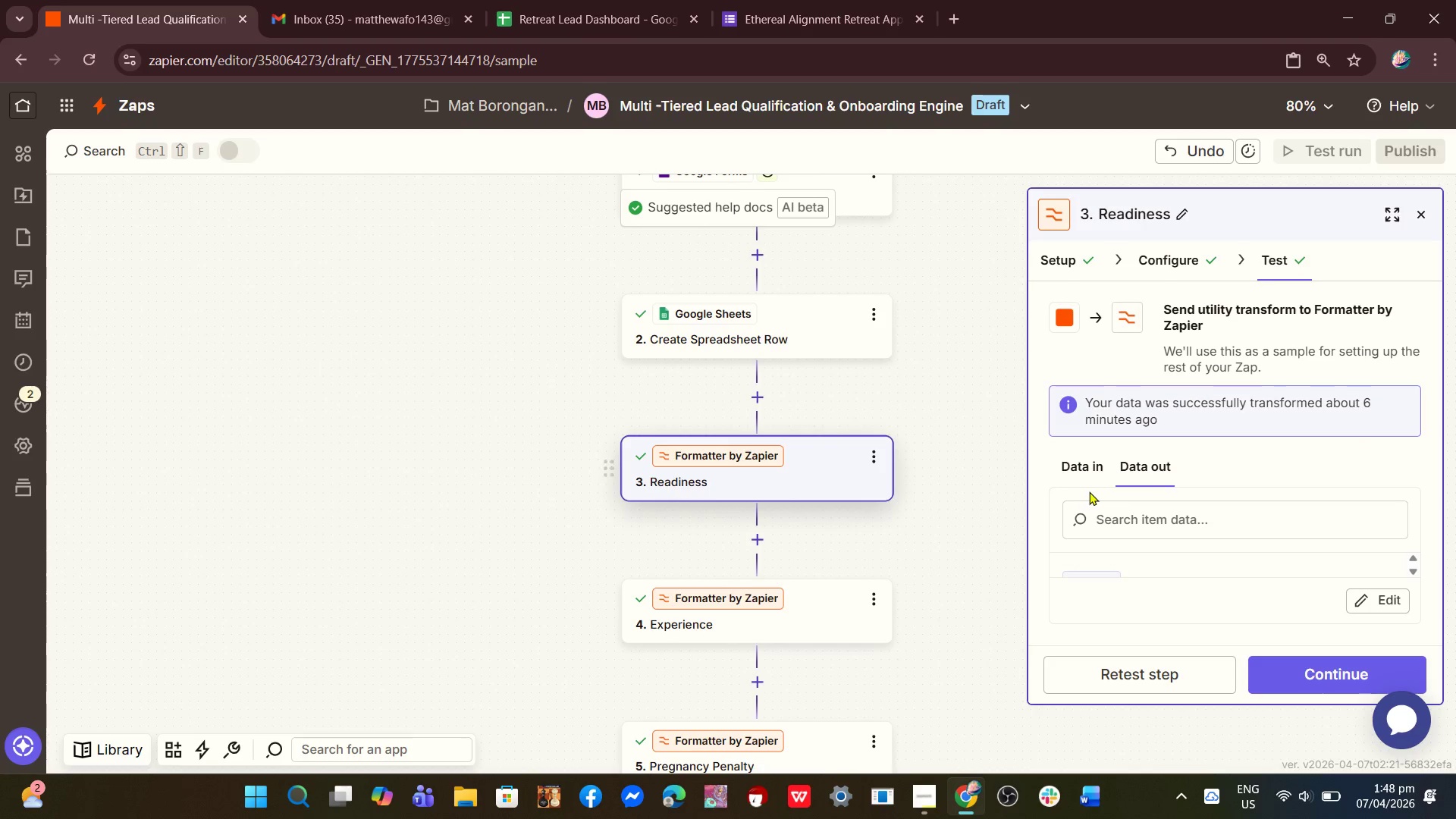 
scroll: coordinate [1103, 491], scroll_direction: down, amount: 3.0
 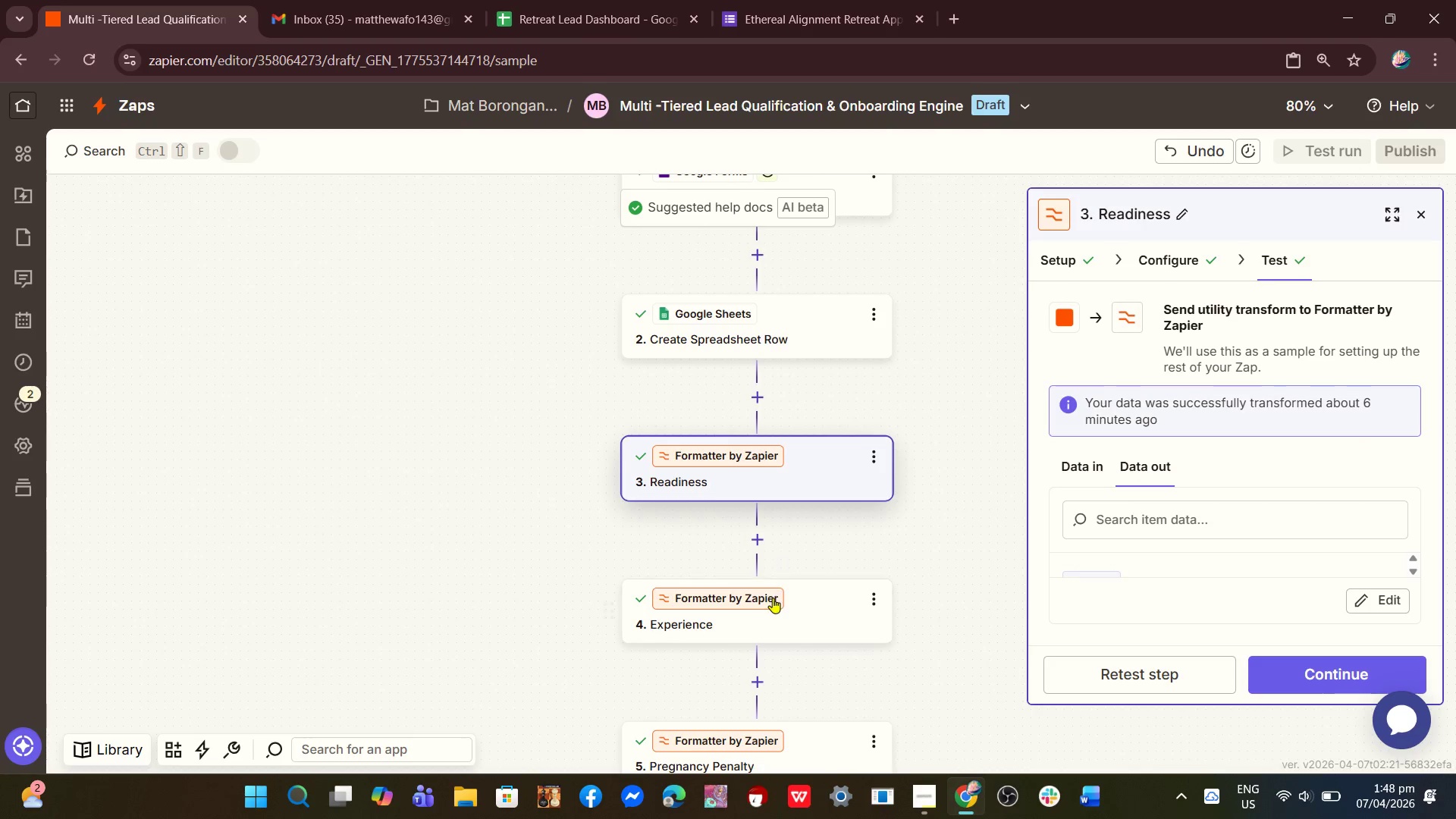 
left_click([773, 601])
 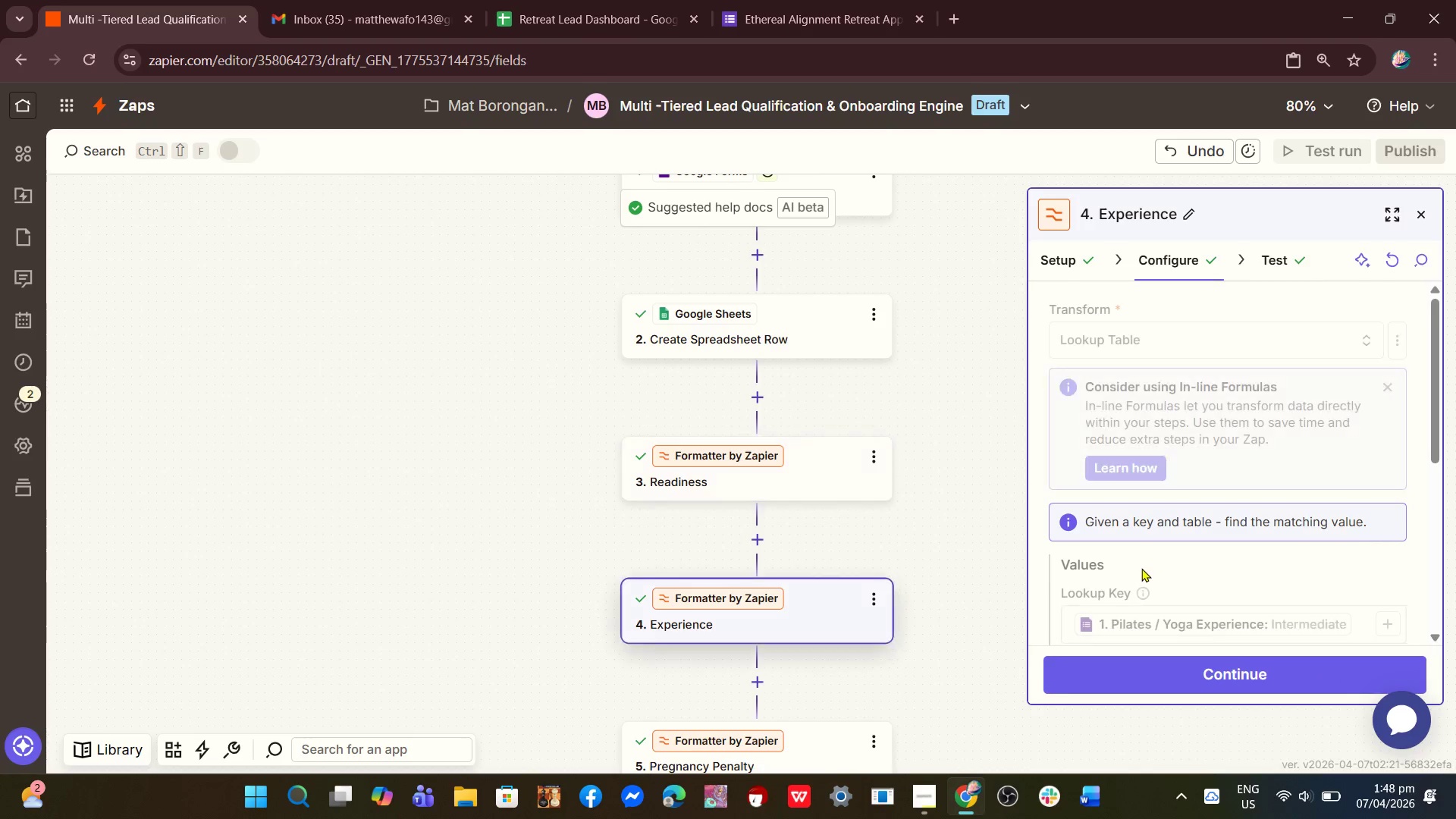 
scroll: coordinate [1144, 566], scroll_direction: down, amount: 2.0
 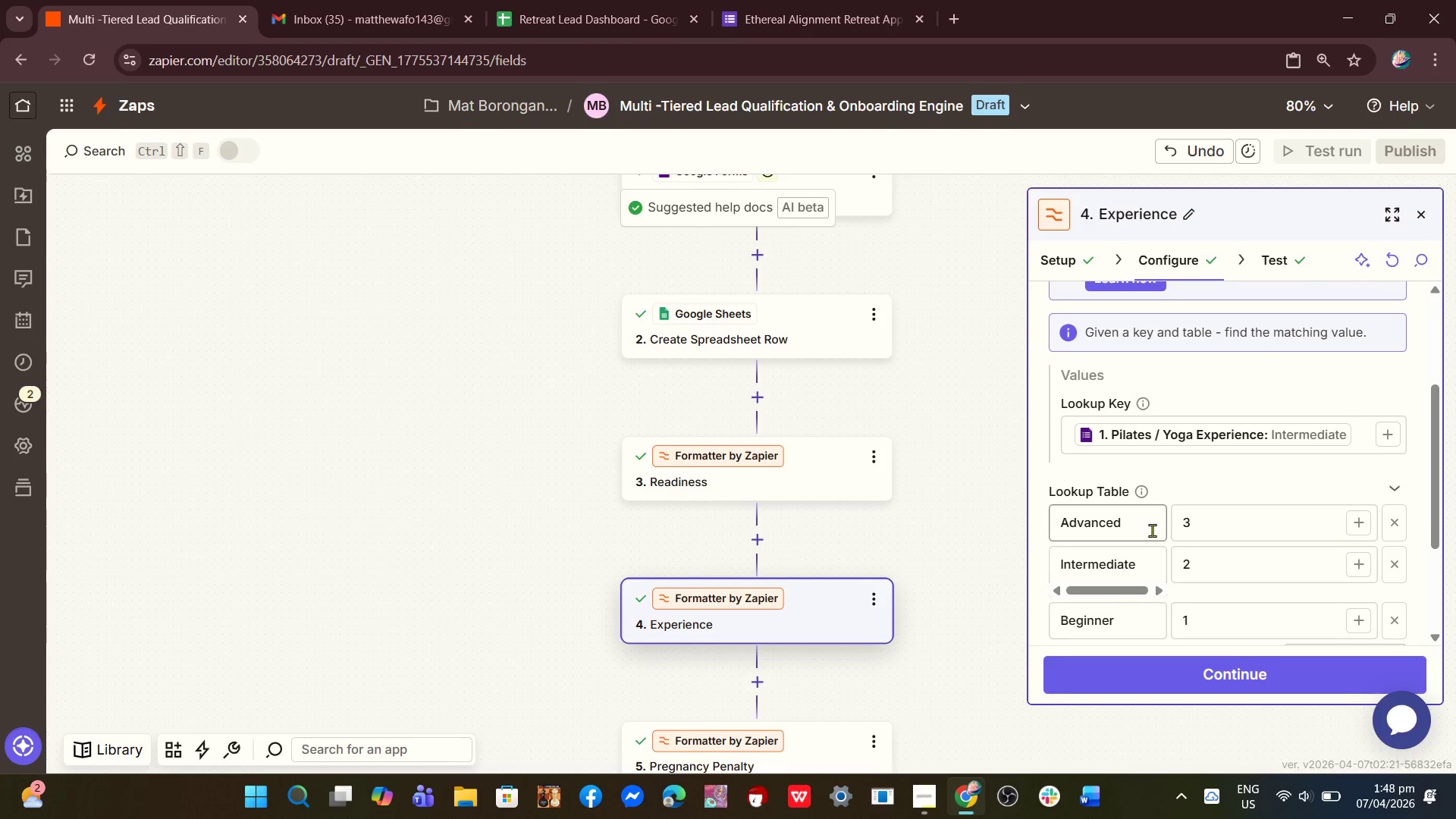 
scroll: coordinate [1153, 529], scroll_direction: up, amount: 1.0
 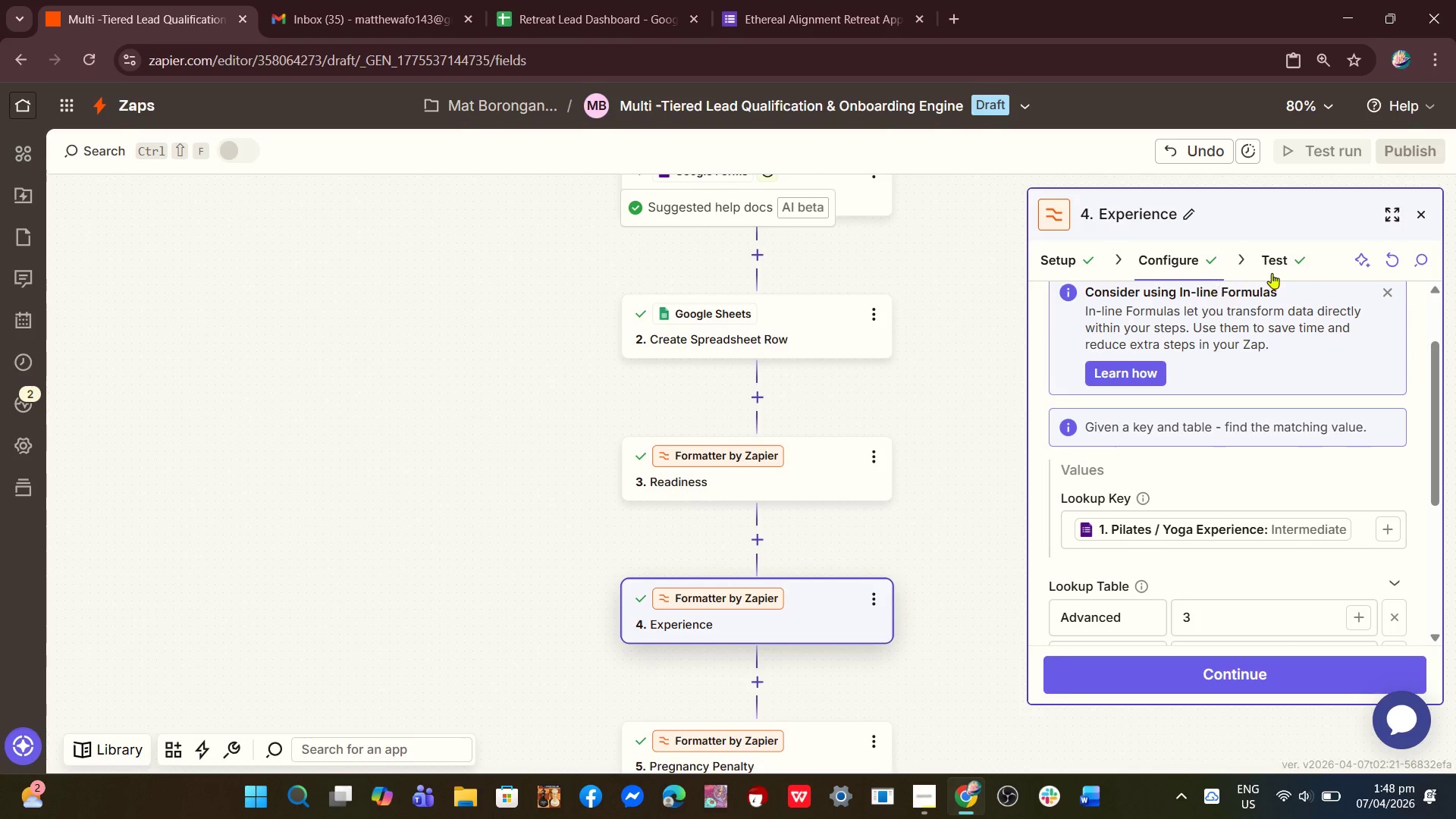 
left_click([1275, 271])
 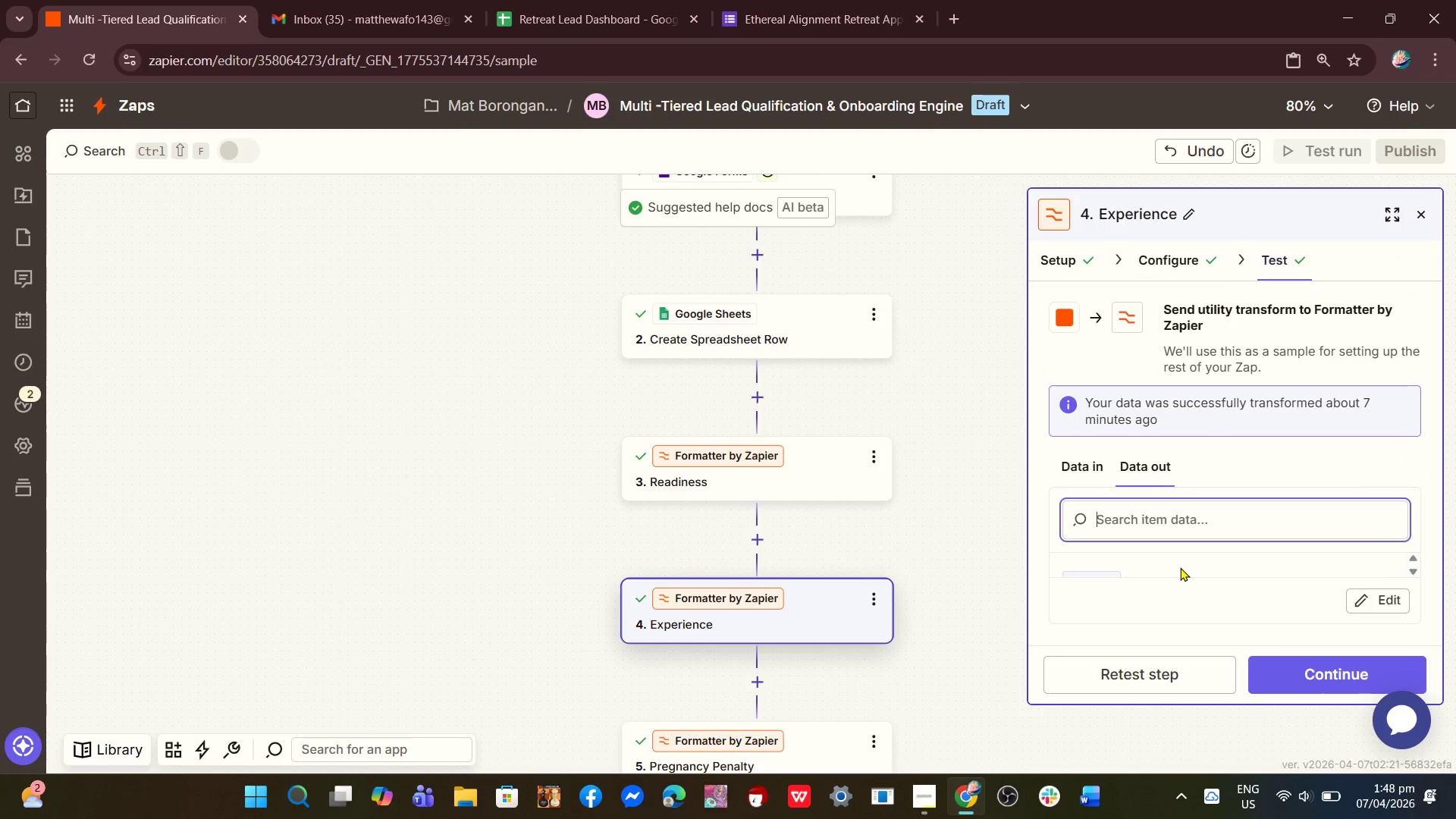 
scroll: coordinate [1156, 578], scroll_direction: down, amount: 4.0
 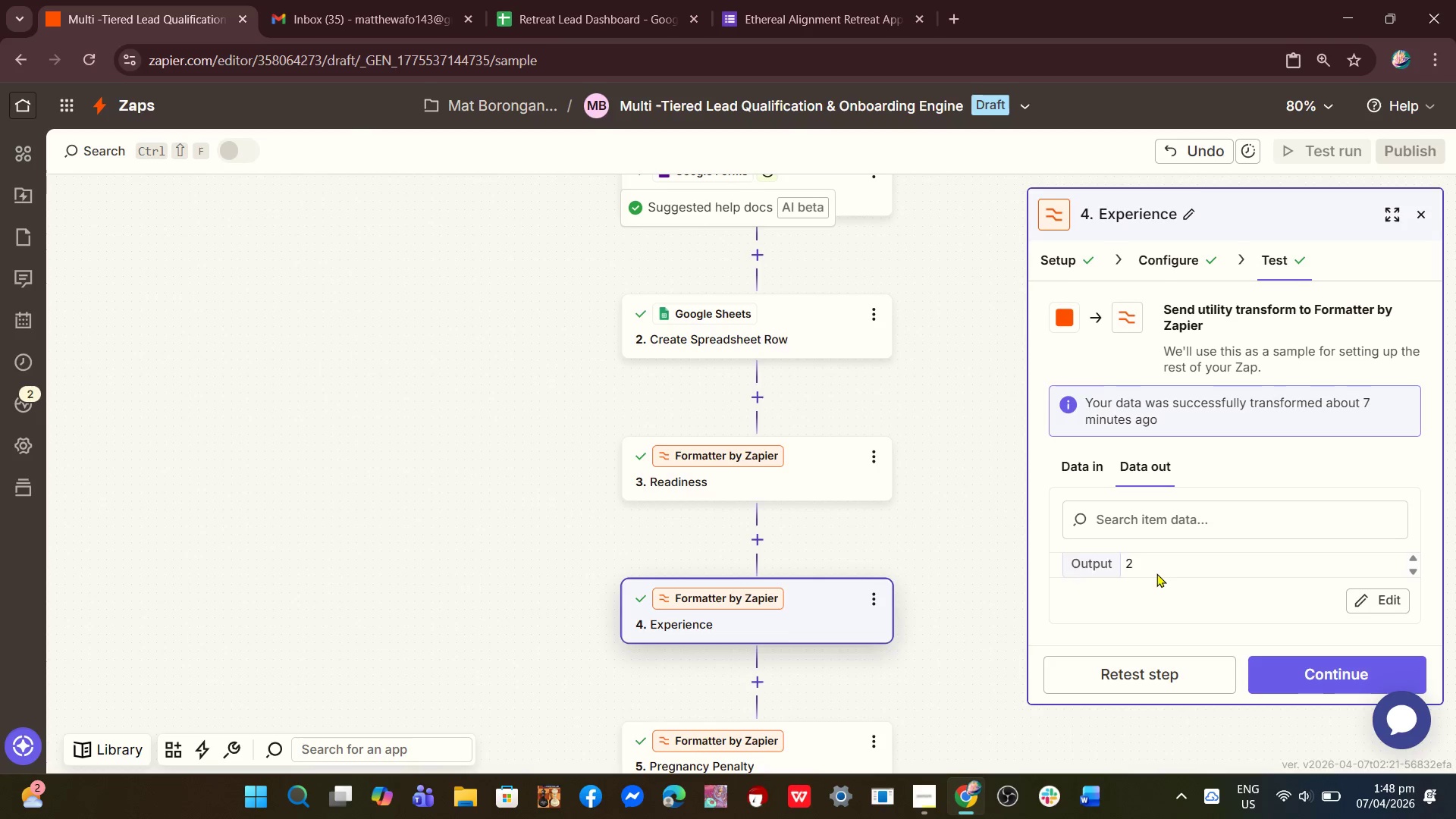 
scroll: coordinate [1156, 573], scroll_direction: none, amount: 0.0
 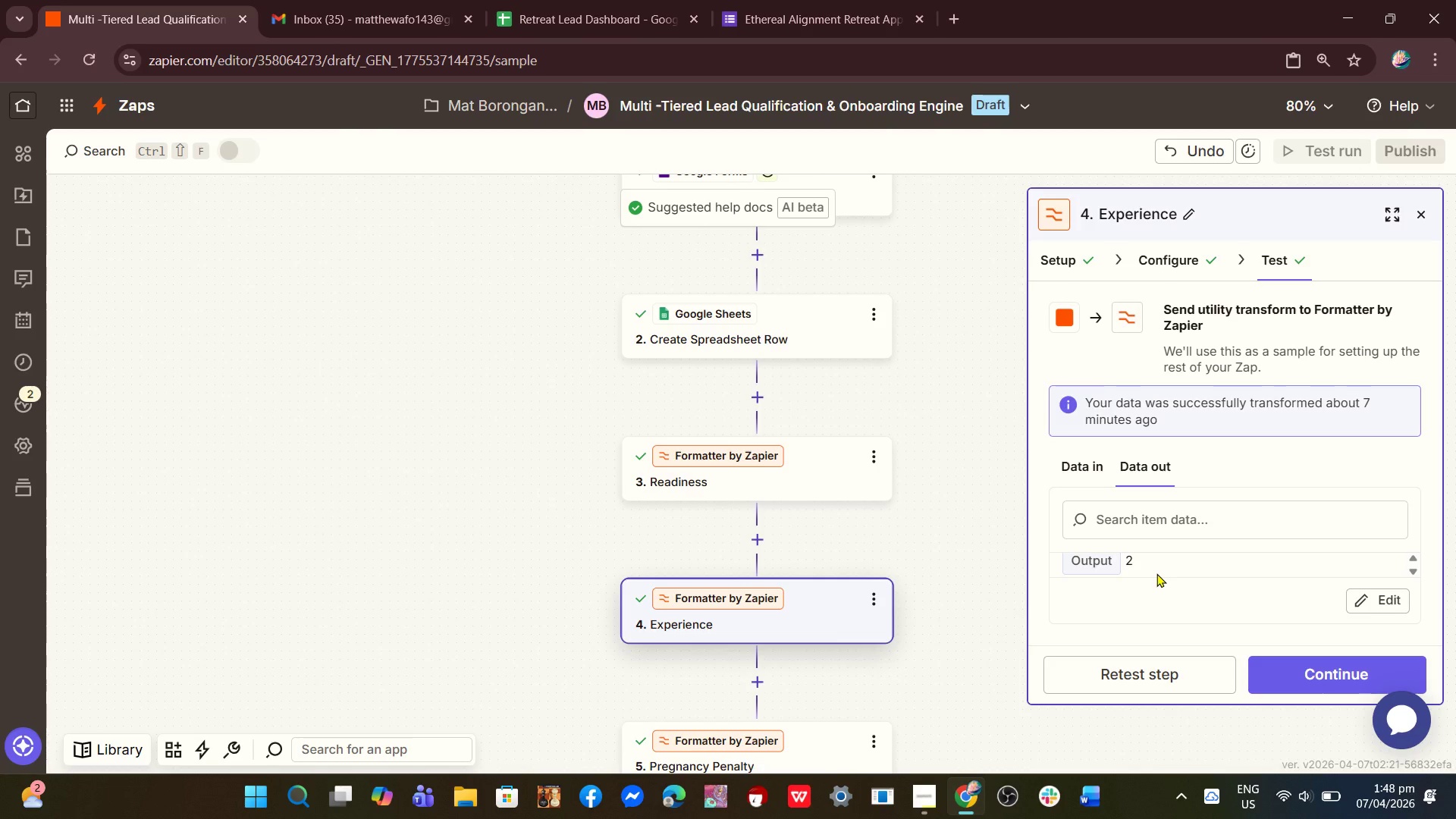 
scroll: coordinate [1156, 573], scroll_direction: down, amount: 1.0
 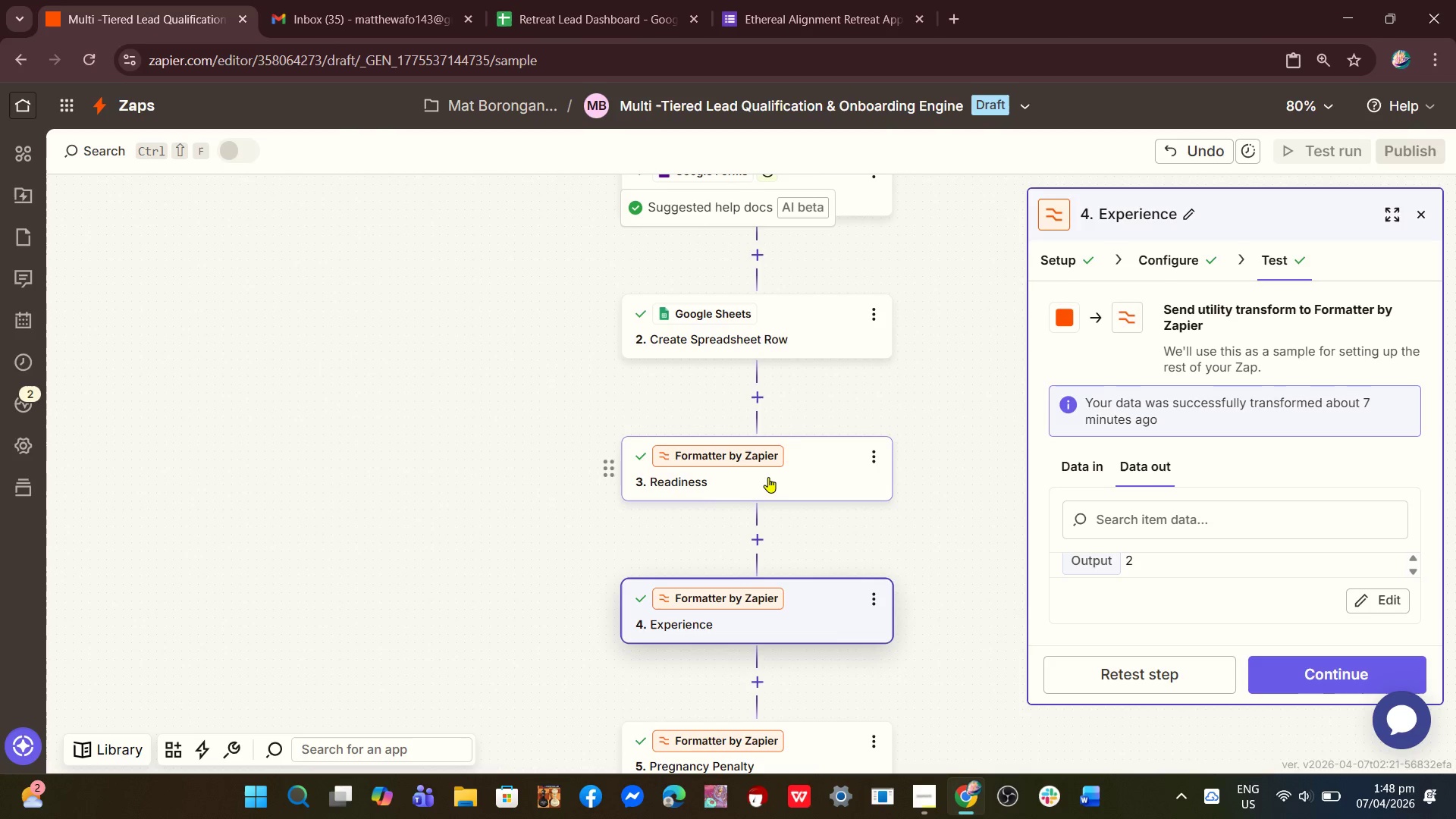 
left_click([773, 477])
 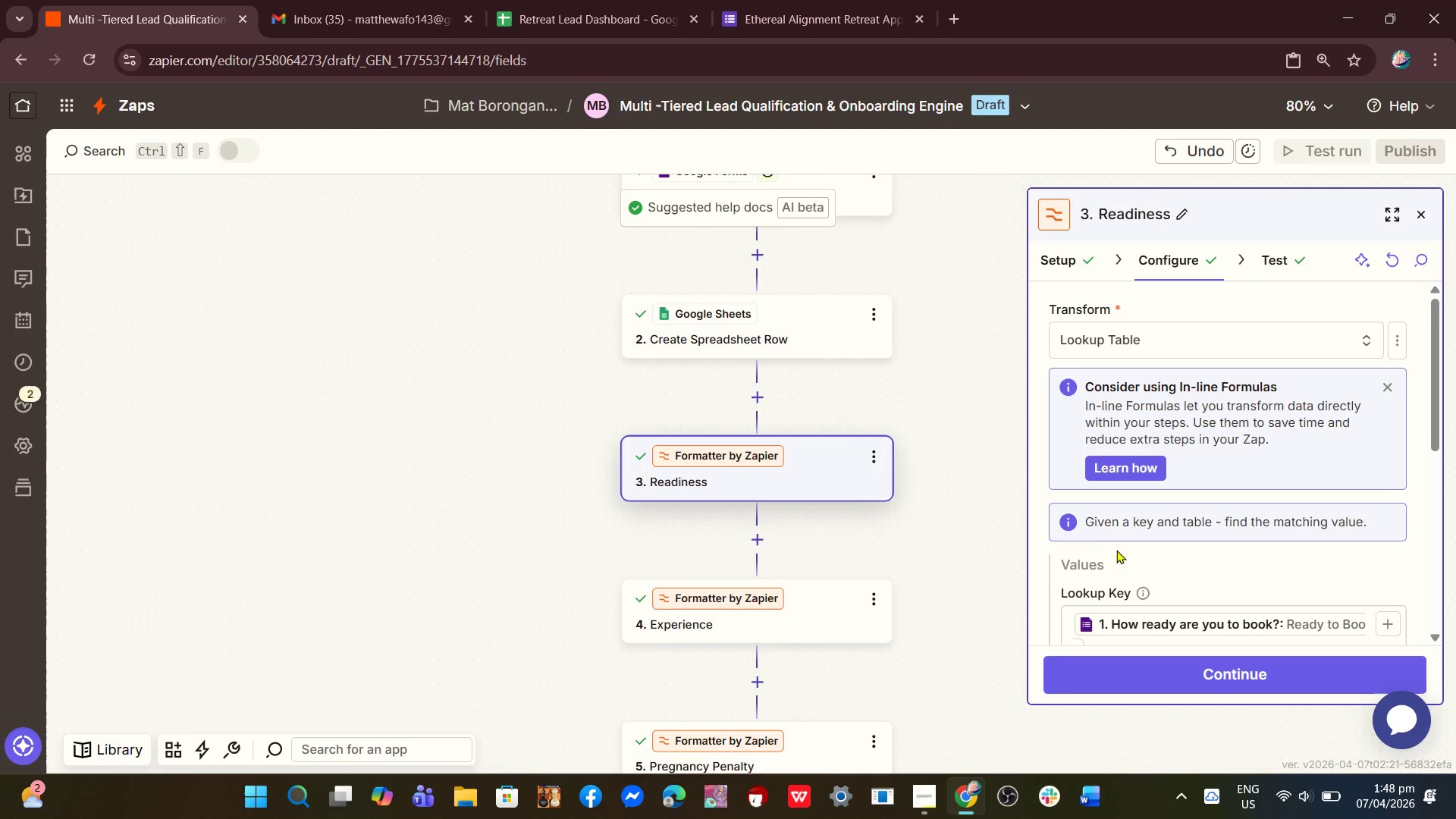 
scroll: coordinate [1117, 551], scroll_direction: down, amount: 3.0
 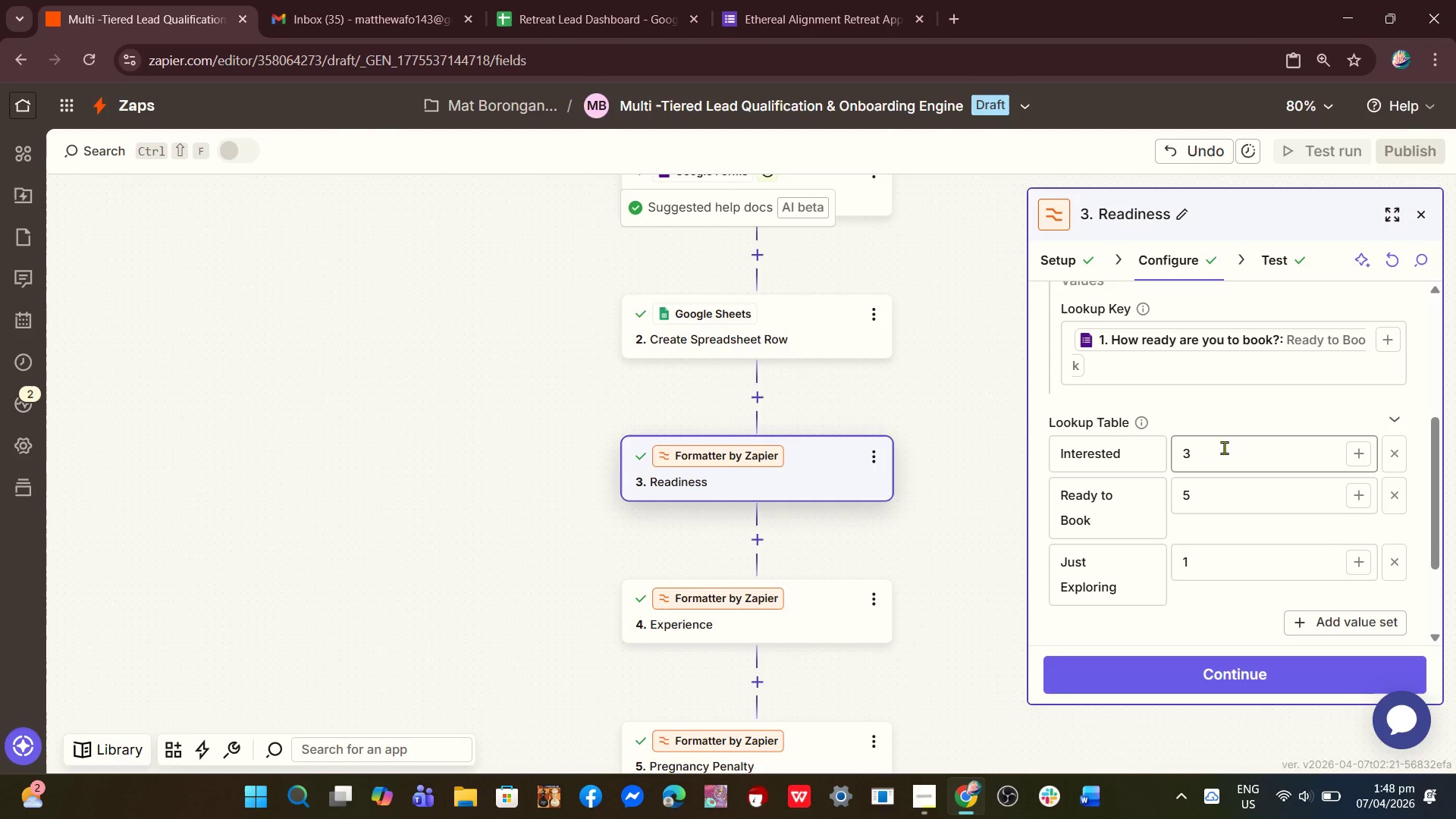 
left_click([1294, 268])
 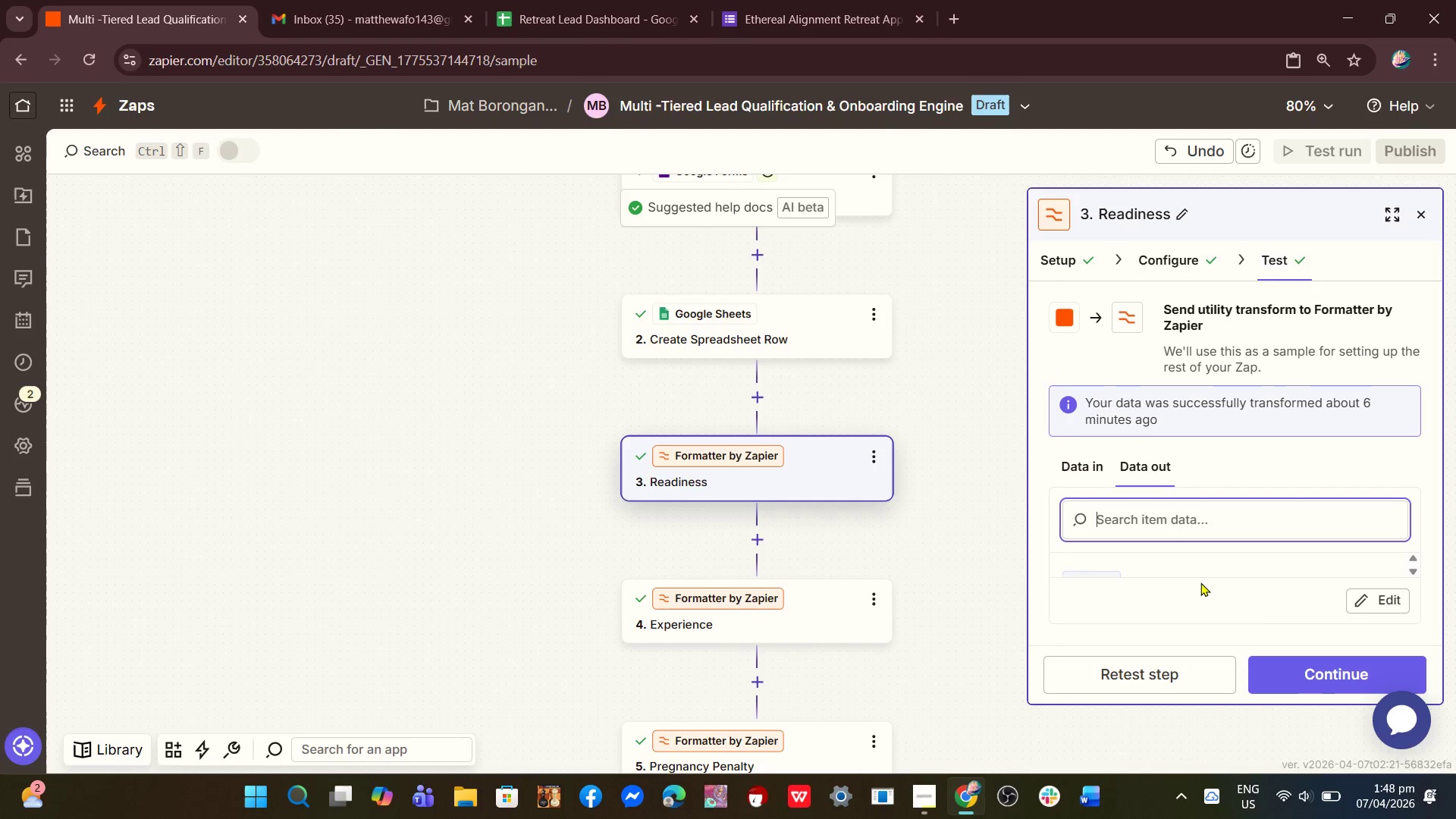 
scroll: coordinate [794, 563], scroll_direction: down, amount: 13.0
 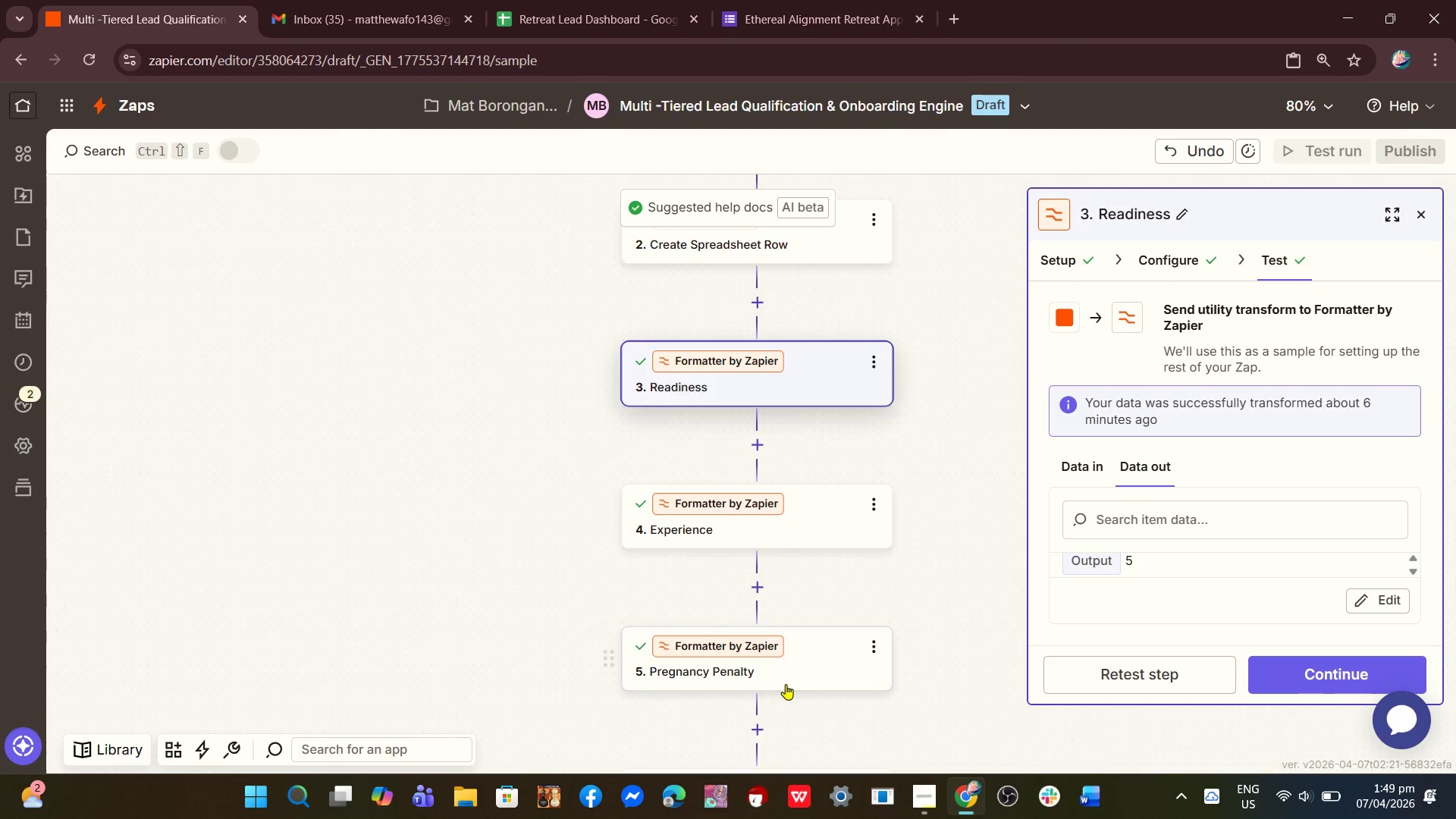 
left_click([786, 684])
 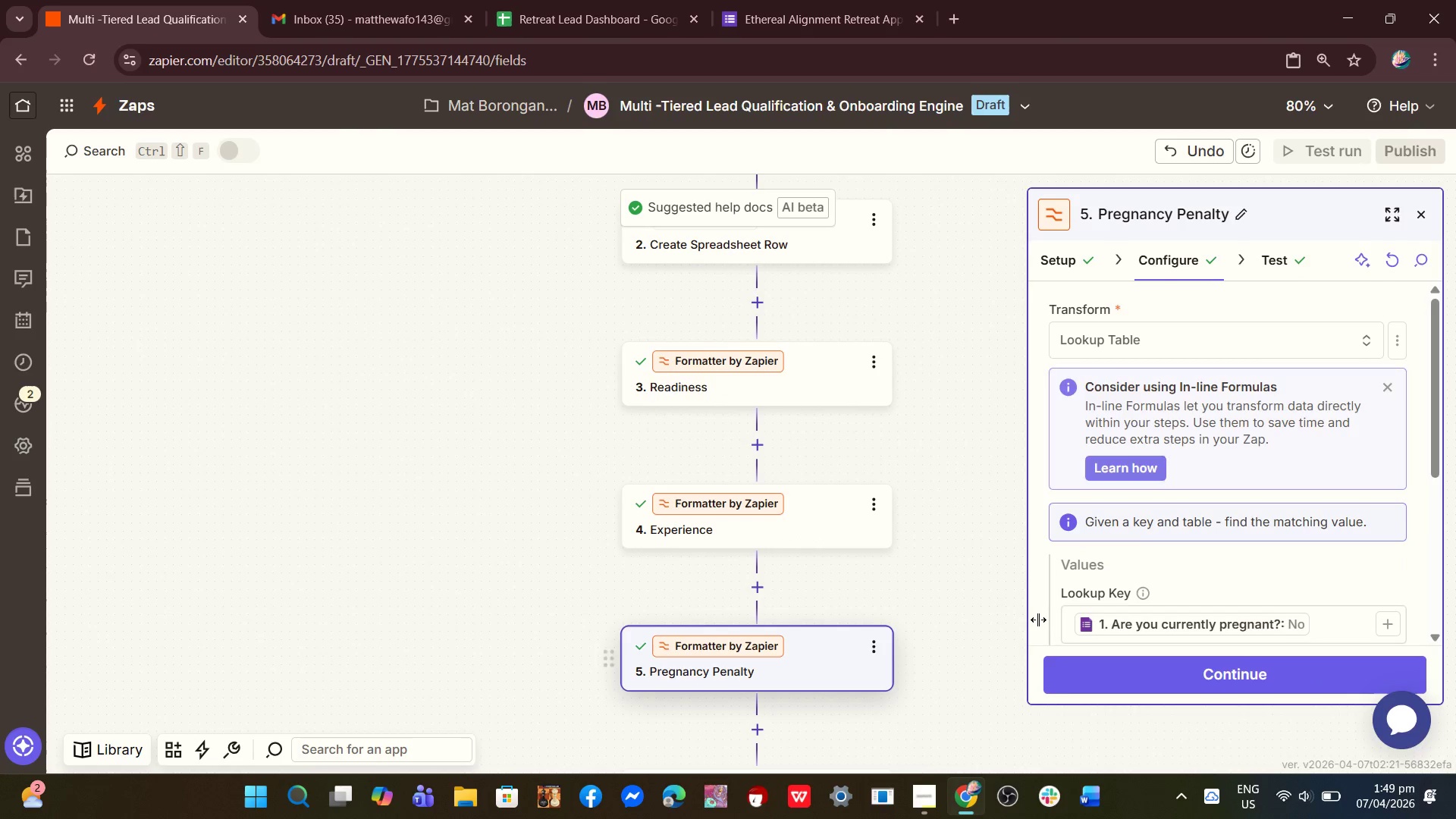 
scroll: coordinate [1213, 595], scroll_direction: down, amount: 4.0
 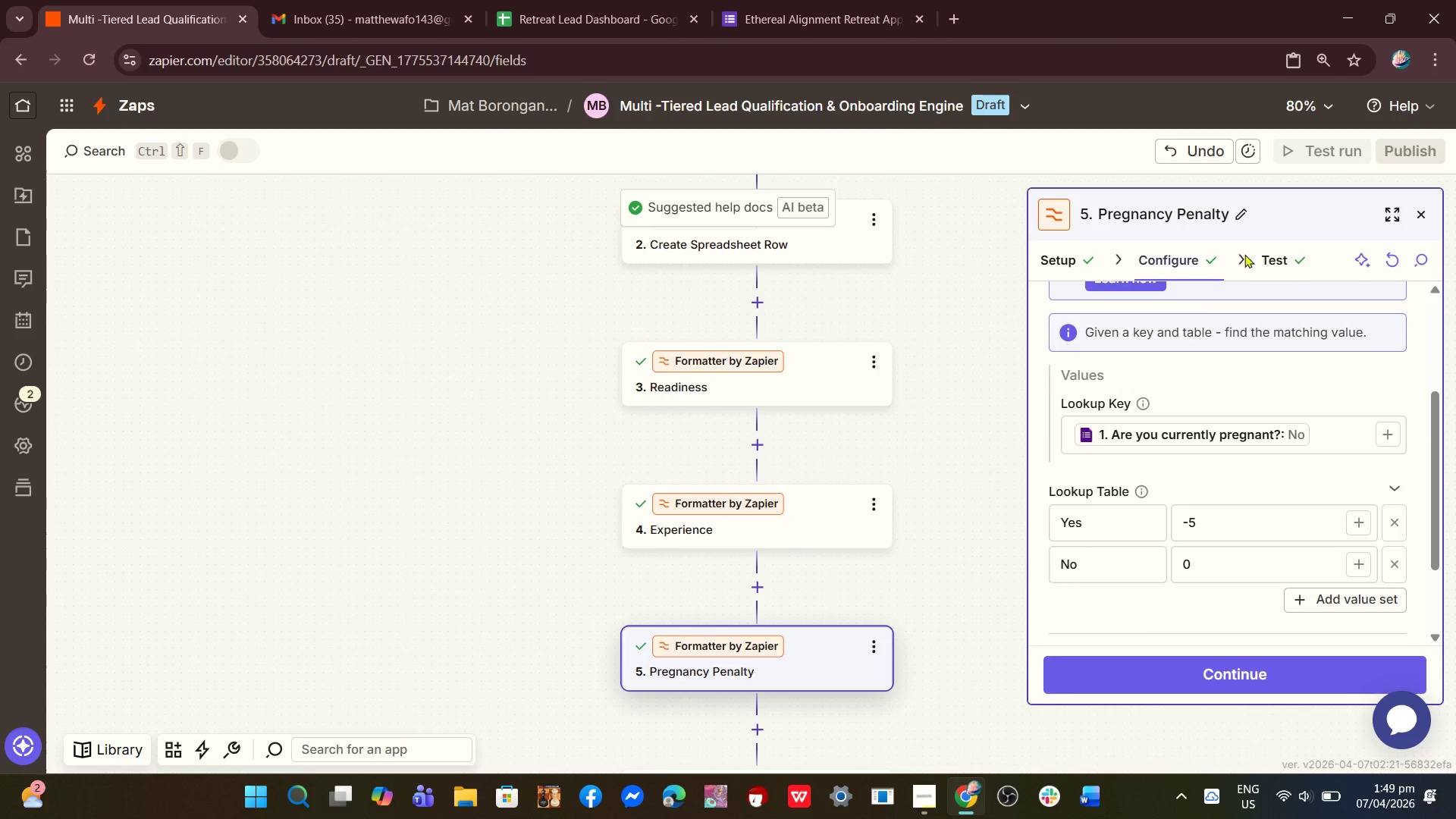 
left_click([1269, 256])
 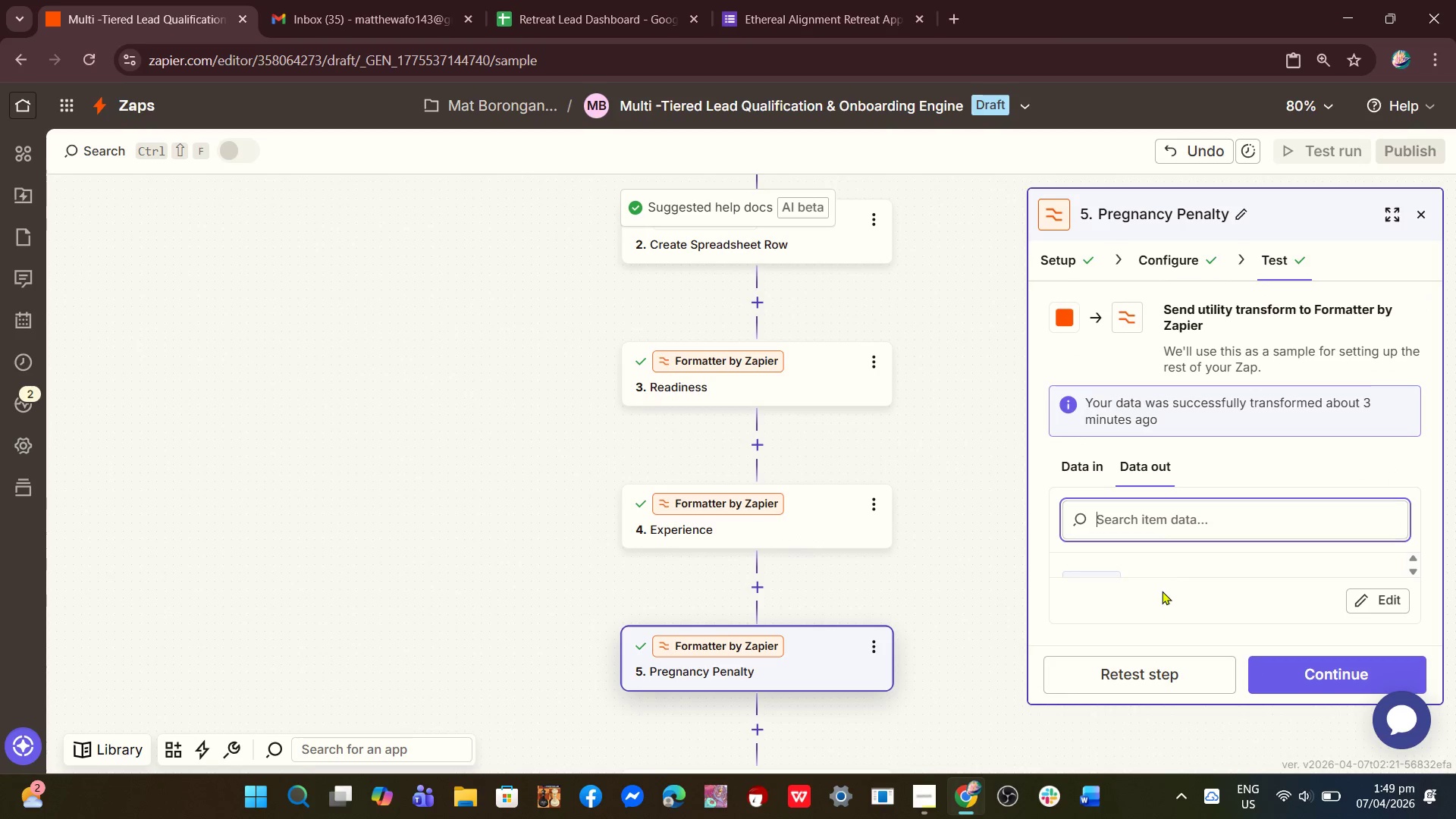 
scroll: coordinate [1131, 546], scroll_direction: down, amount: 5.0
 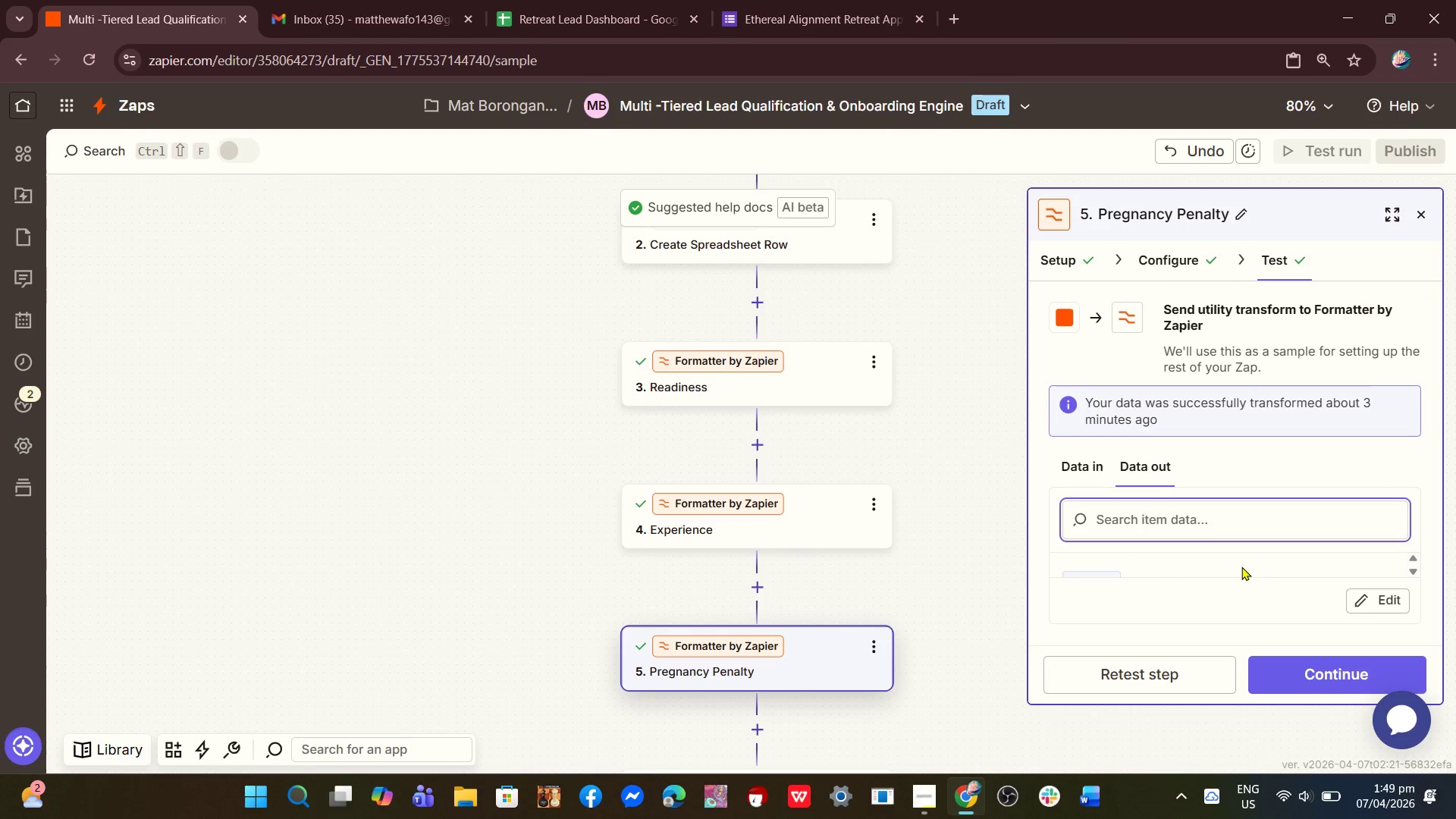 
left_click([1241, 566])
 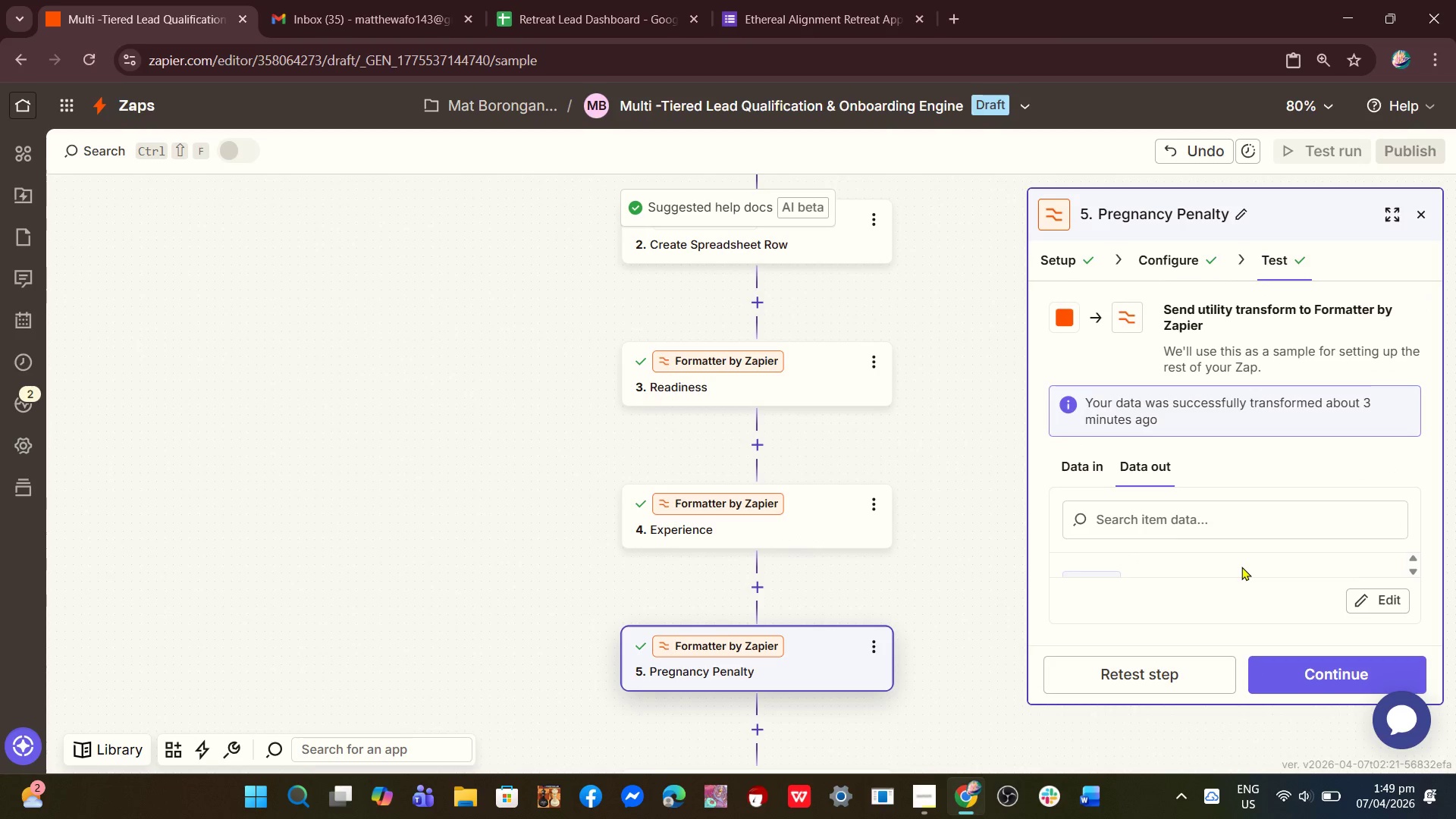 
scroll: coordinate [1292, 568], scroll_direction: down, amount: 5.0
 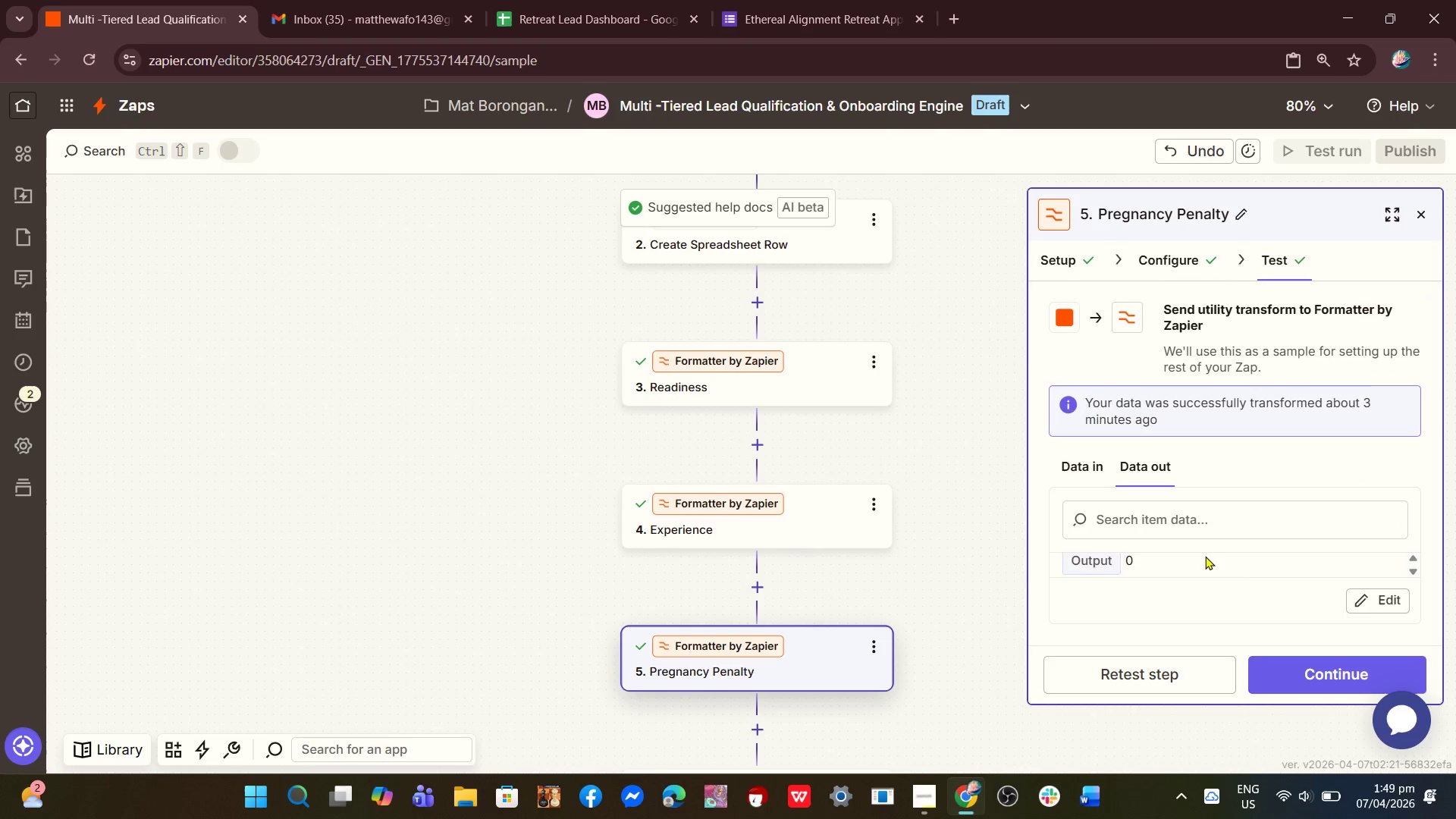 
scroll: coordinate [1205, 556], scroll_direction: up, amount: 1.0
 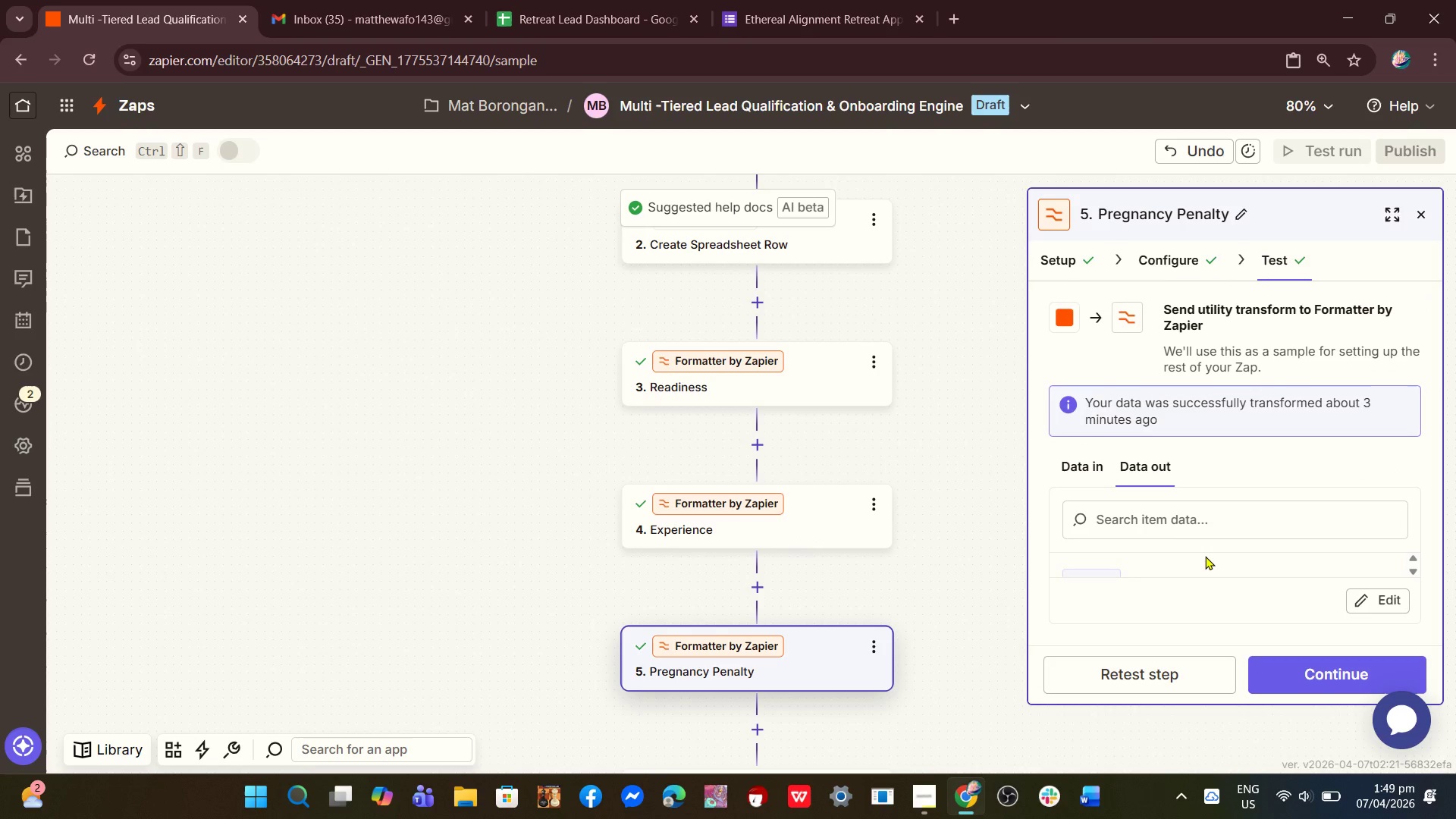 
scroll: coordinate [786, 598], scroll_direction: down, amount: 4.0
 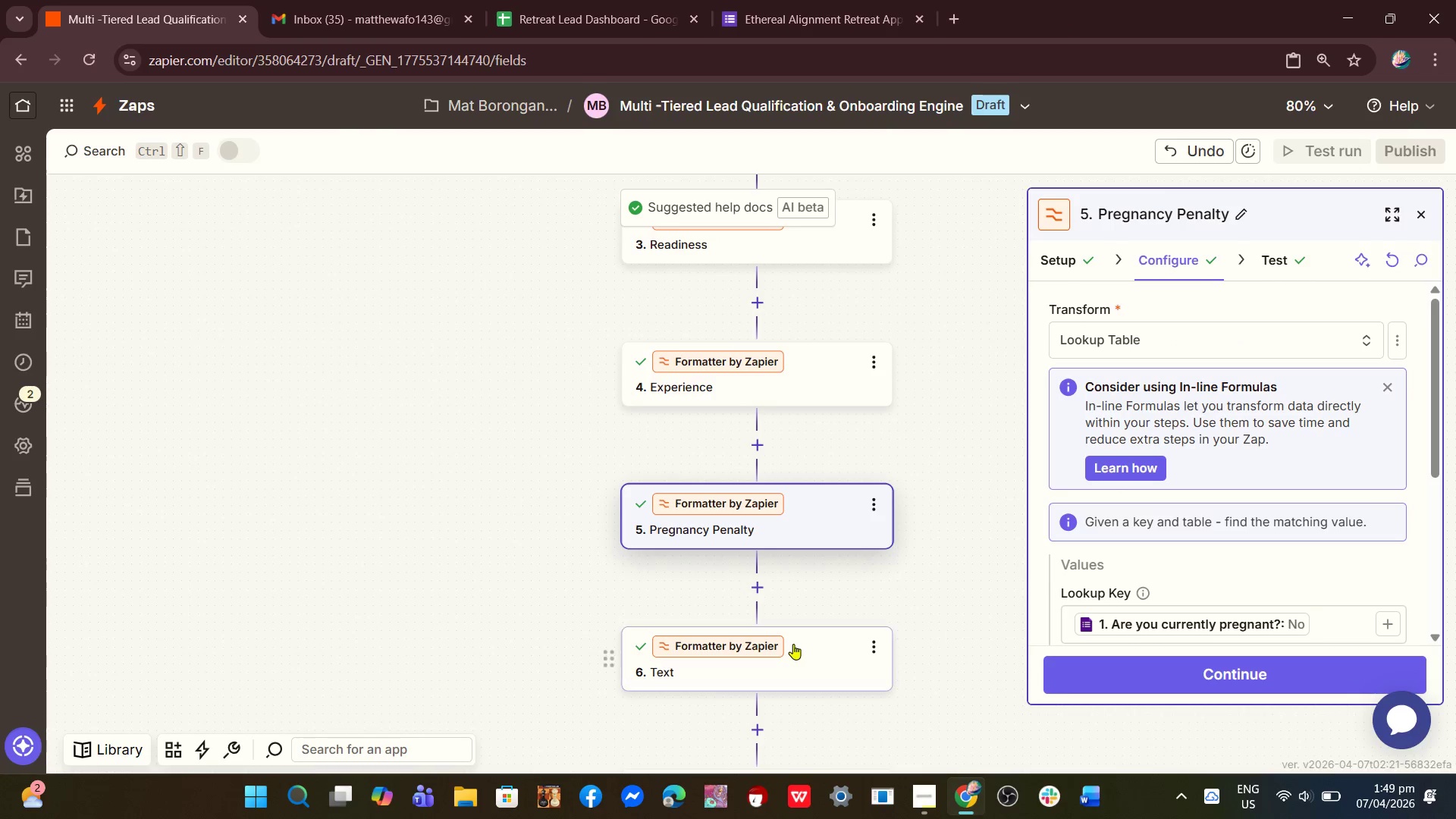 
left_click([792, 645])
 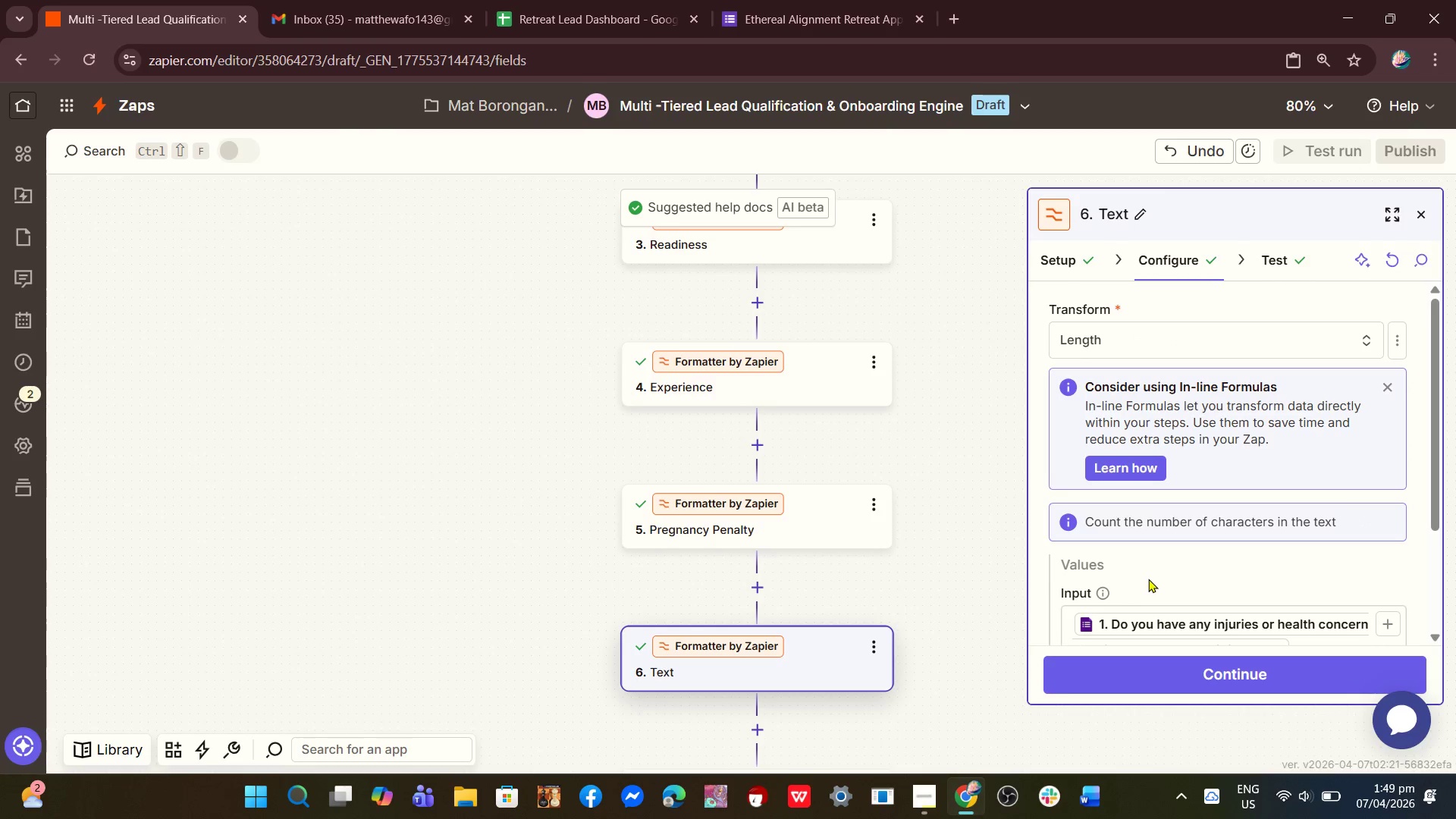 
scroll: coordinate [1153, 576], scroll_direction: down, amount: 2.0
 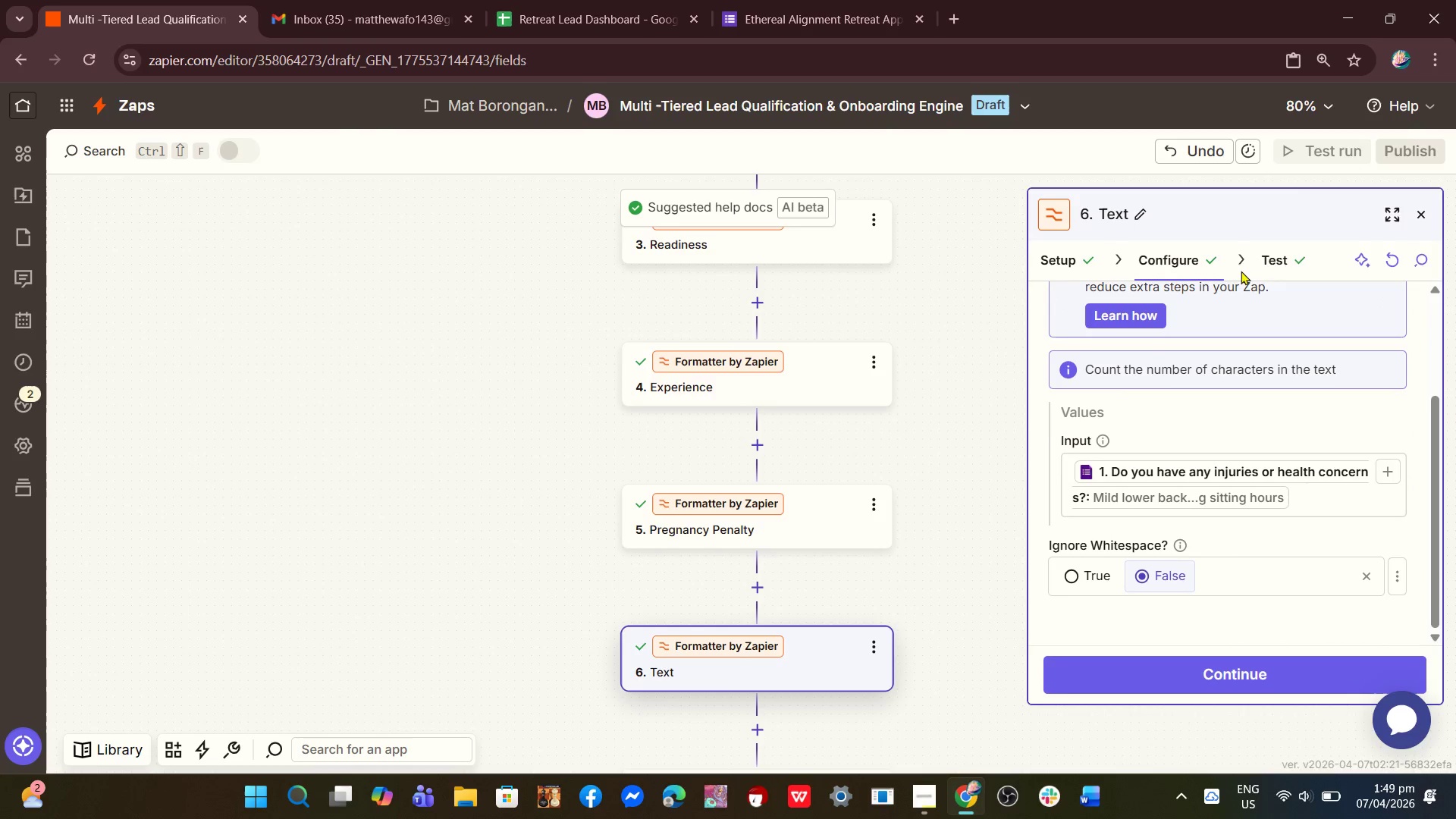 
left_click([1282, 246])
 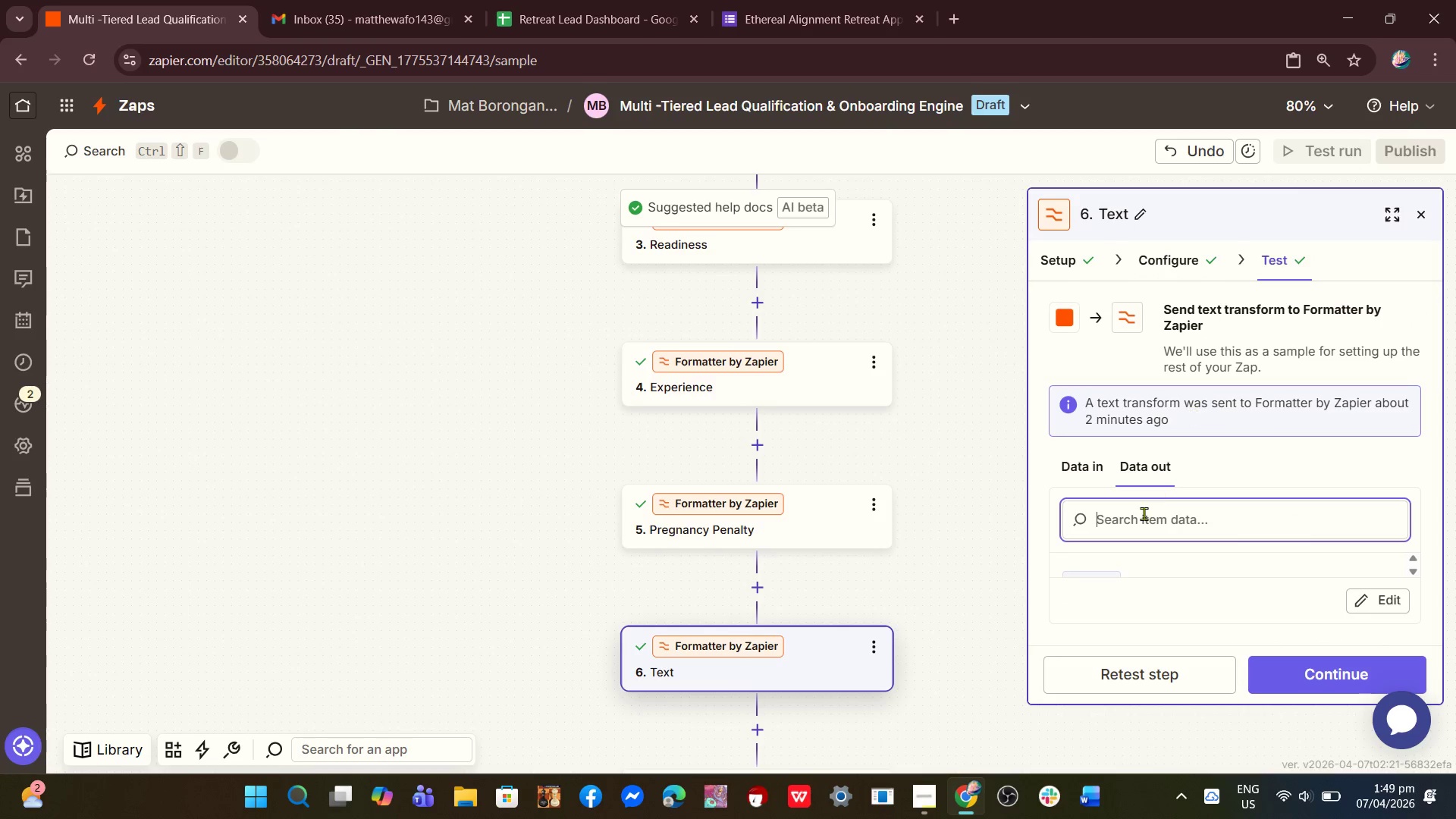 
scroll: coordinate [1169, 591], scroll_direction: down, amount: 8.0
 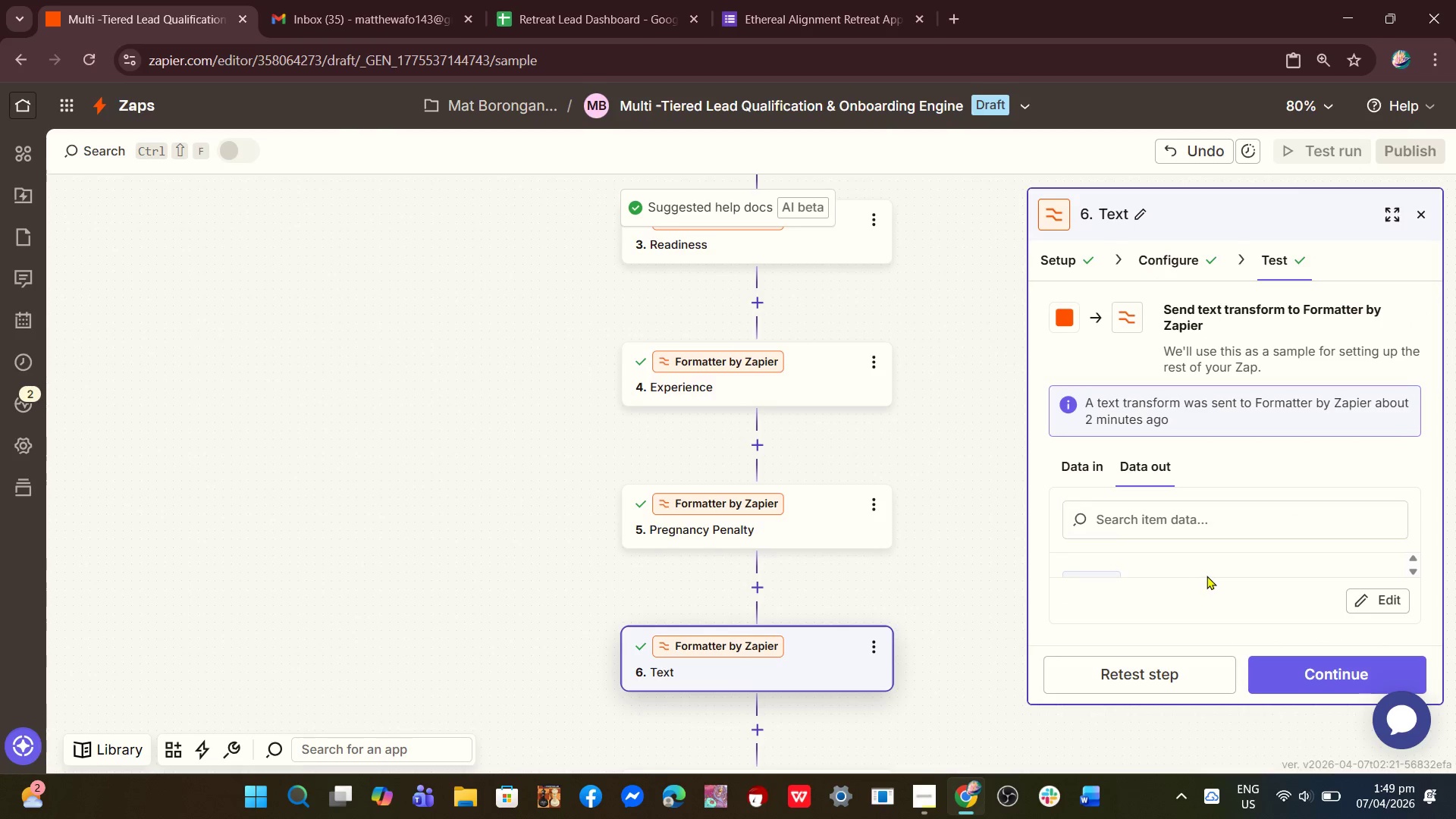 
left_click([1207, 576])
 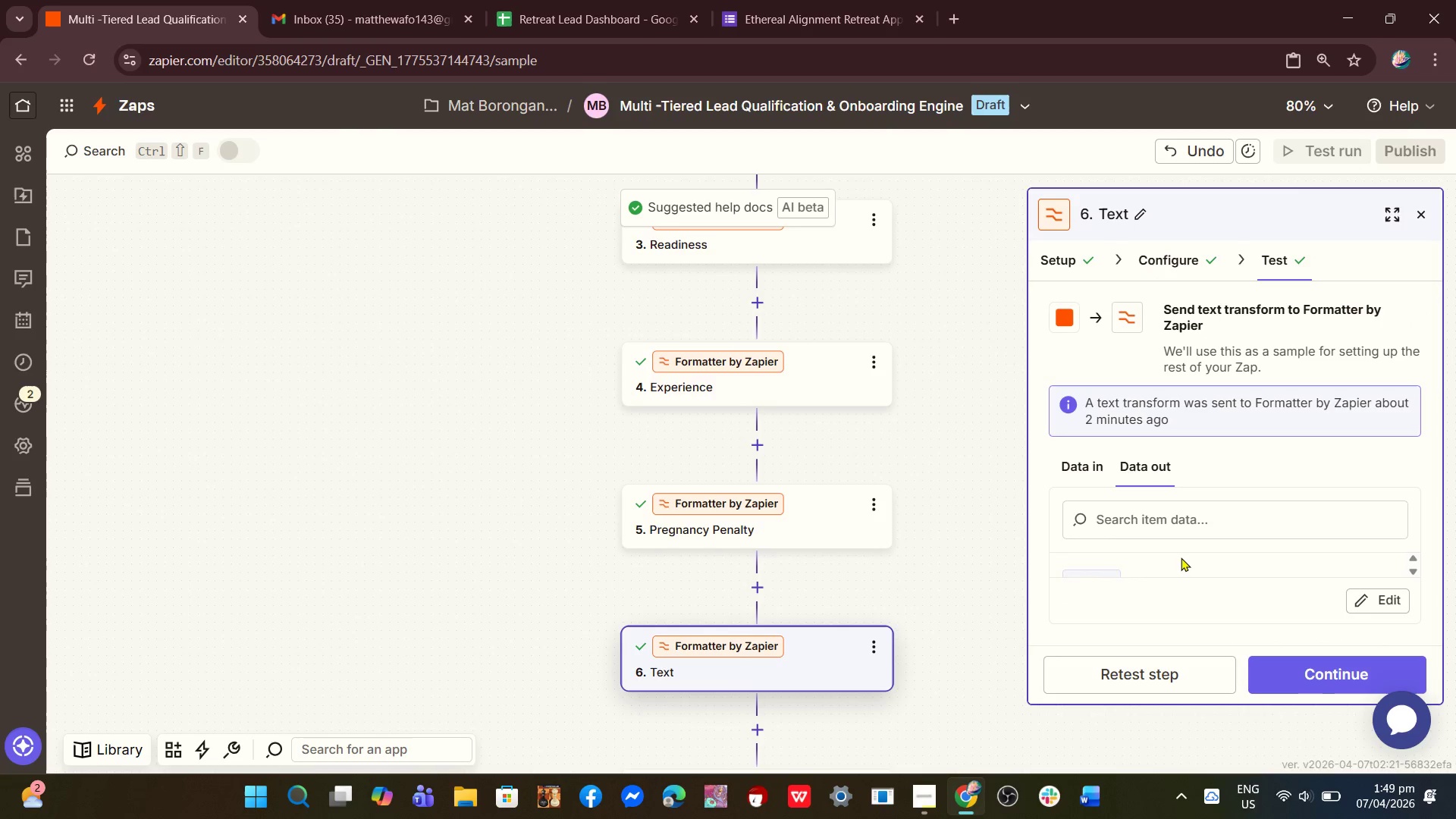 
scroll: coordinate [1181, 557], scroll_direction: down, amount: 3.0
 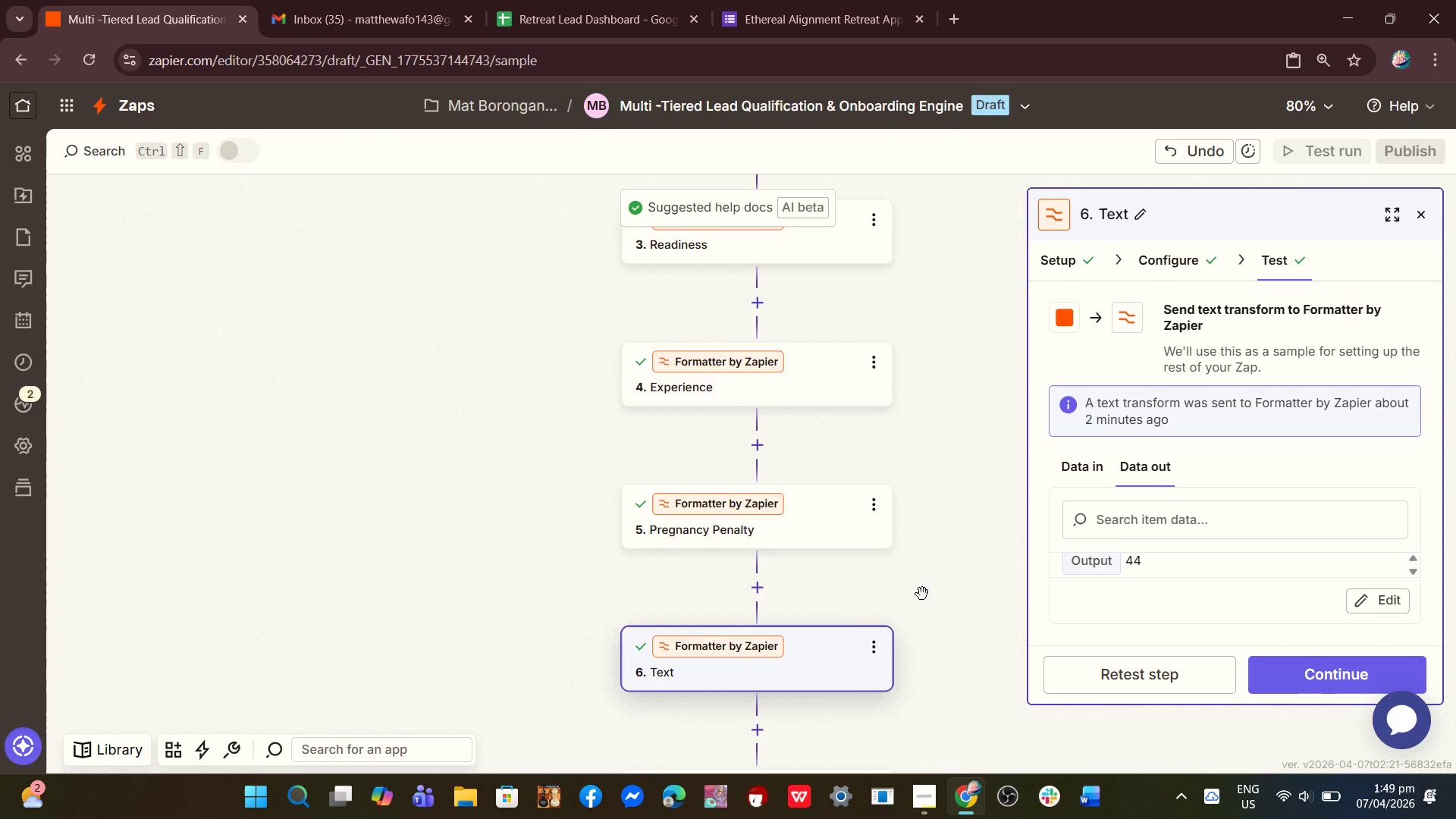 
left_click([803, 618])
 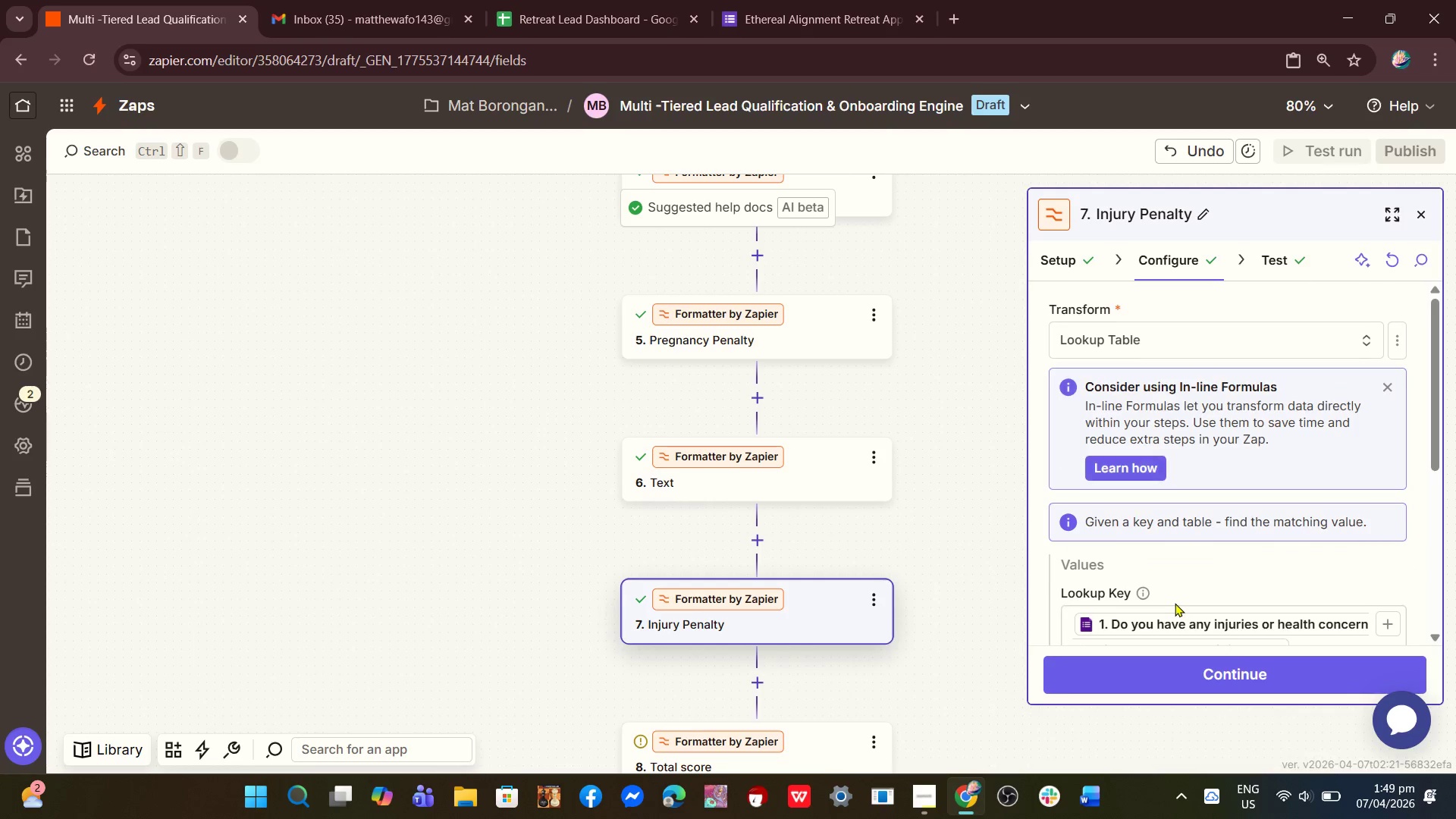 
scroll: coordinate [1159, 560], scroll_direction: down, amount: 12.0
 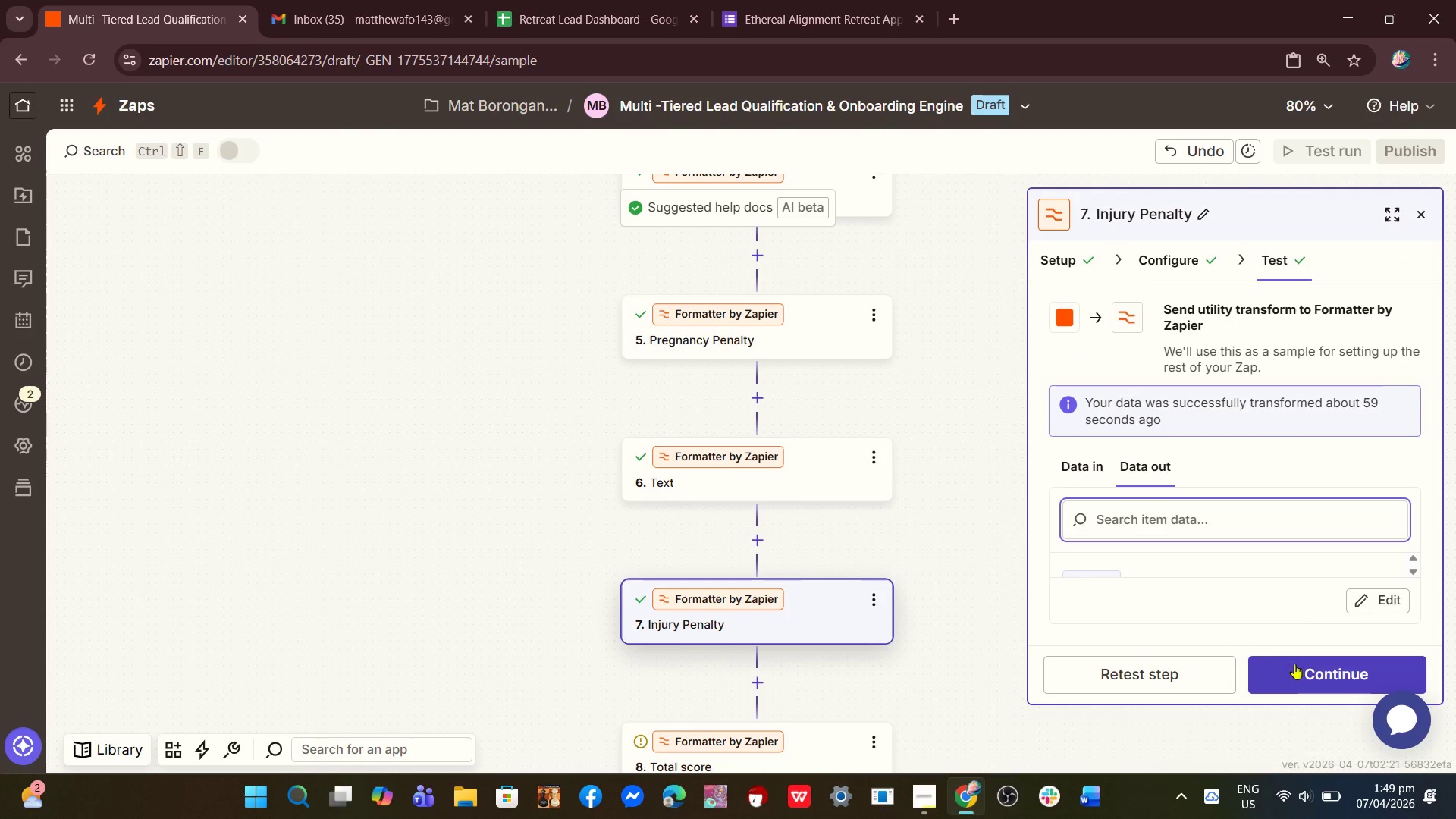 
left_click([1185, 674])
 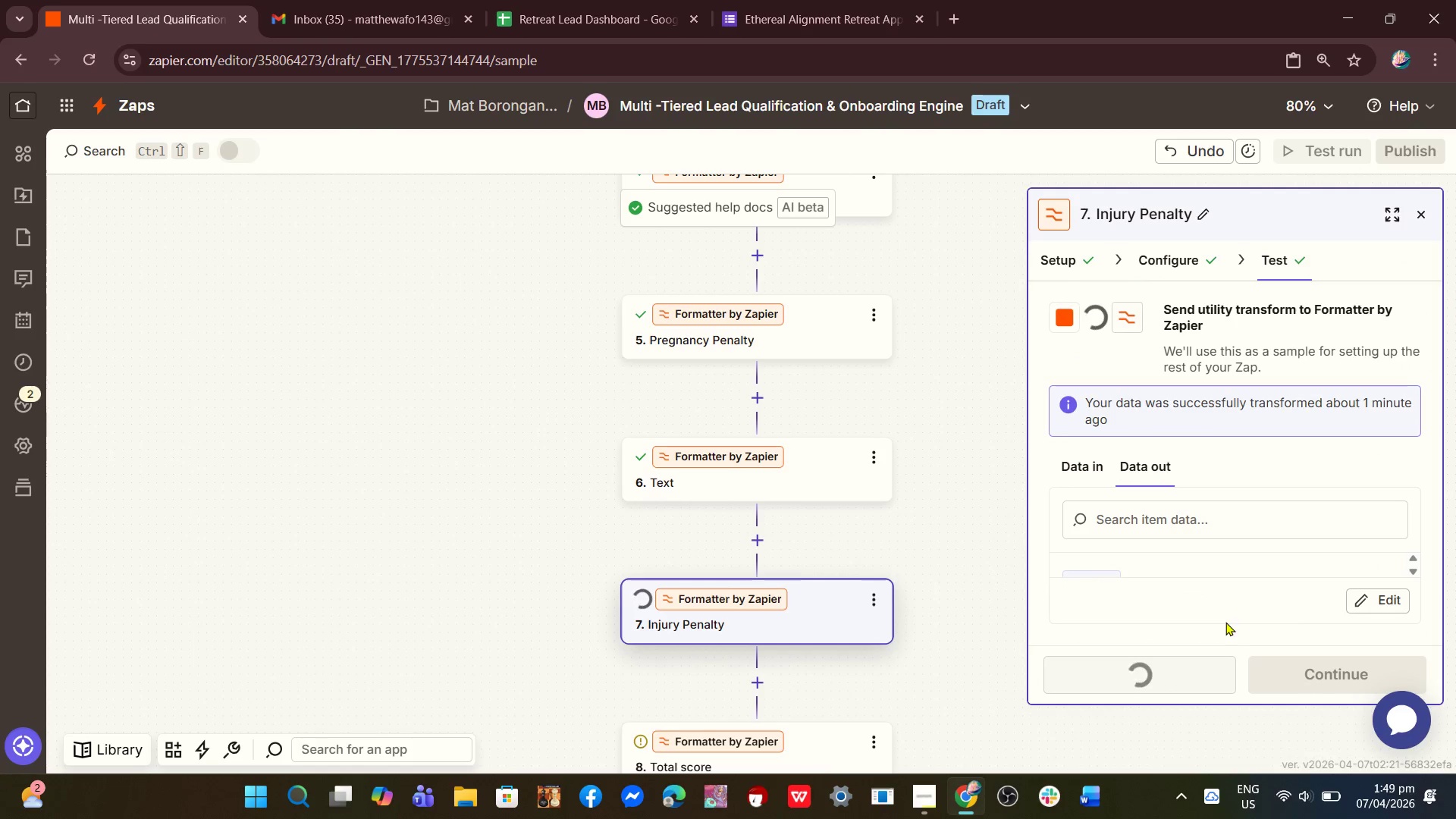 
mouse_move([1233, 615])
 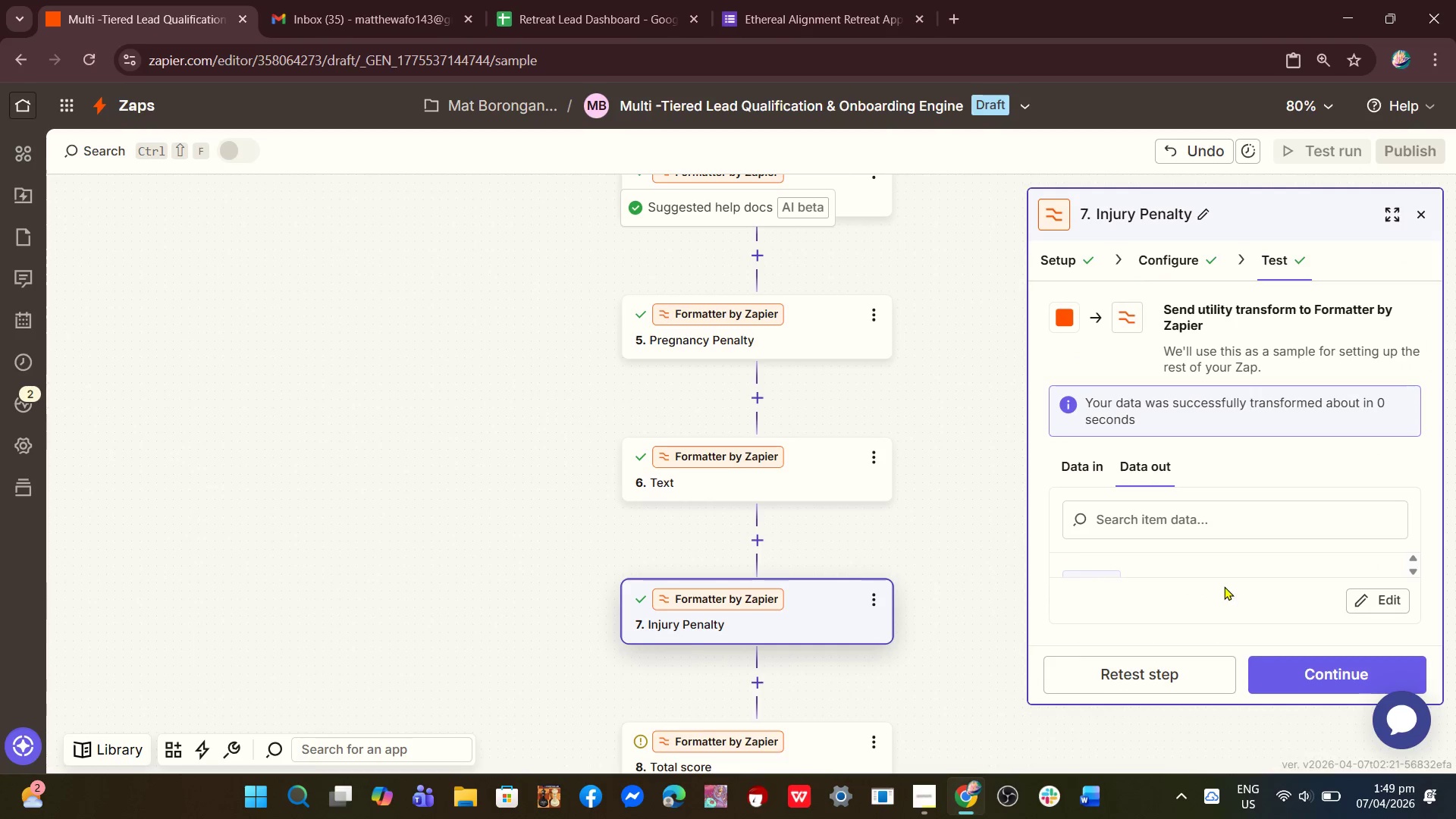 
scroll: coordinate [1207, 566], scroll_direction: down, amount: 4.0
 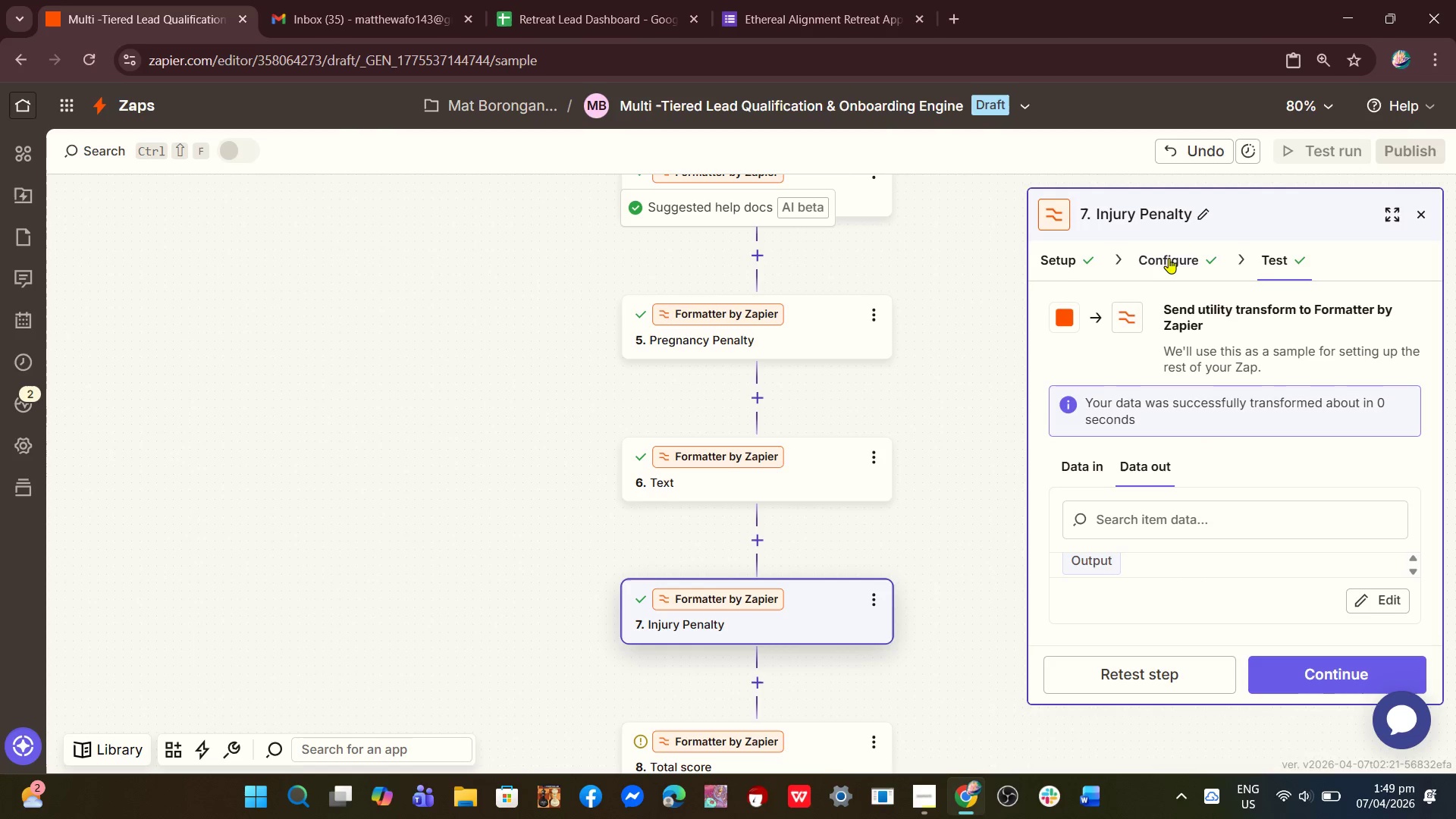 
left_click([1169, 258])
 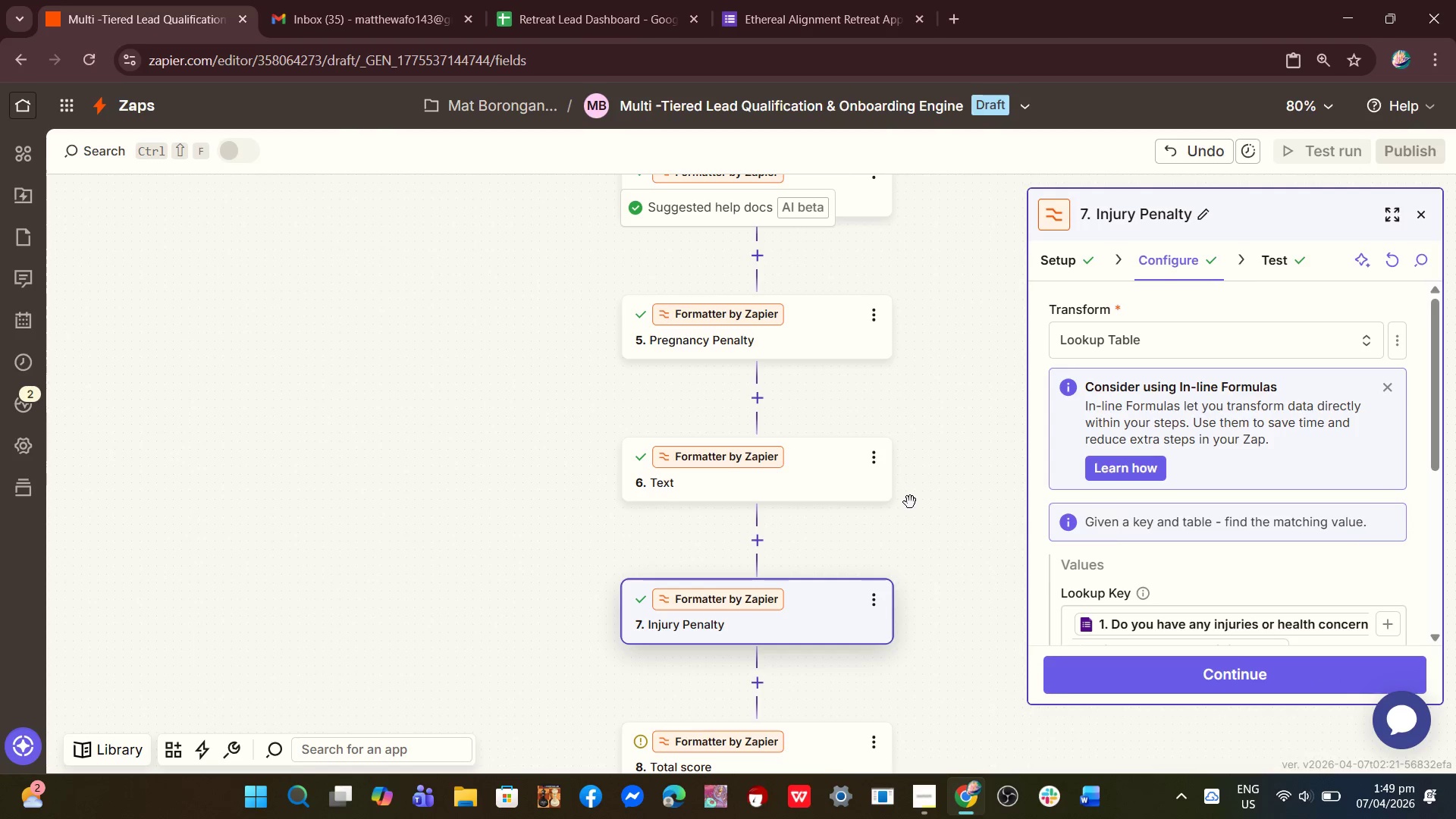 
scroll: coordinate [1094, 498], scroll_direction: down, amount: 4.0
 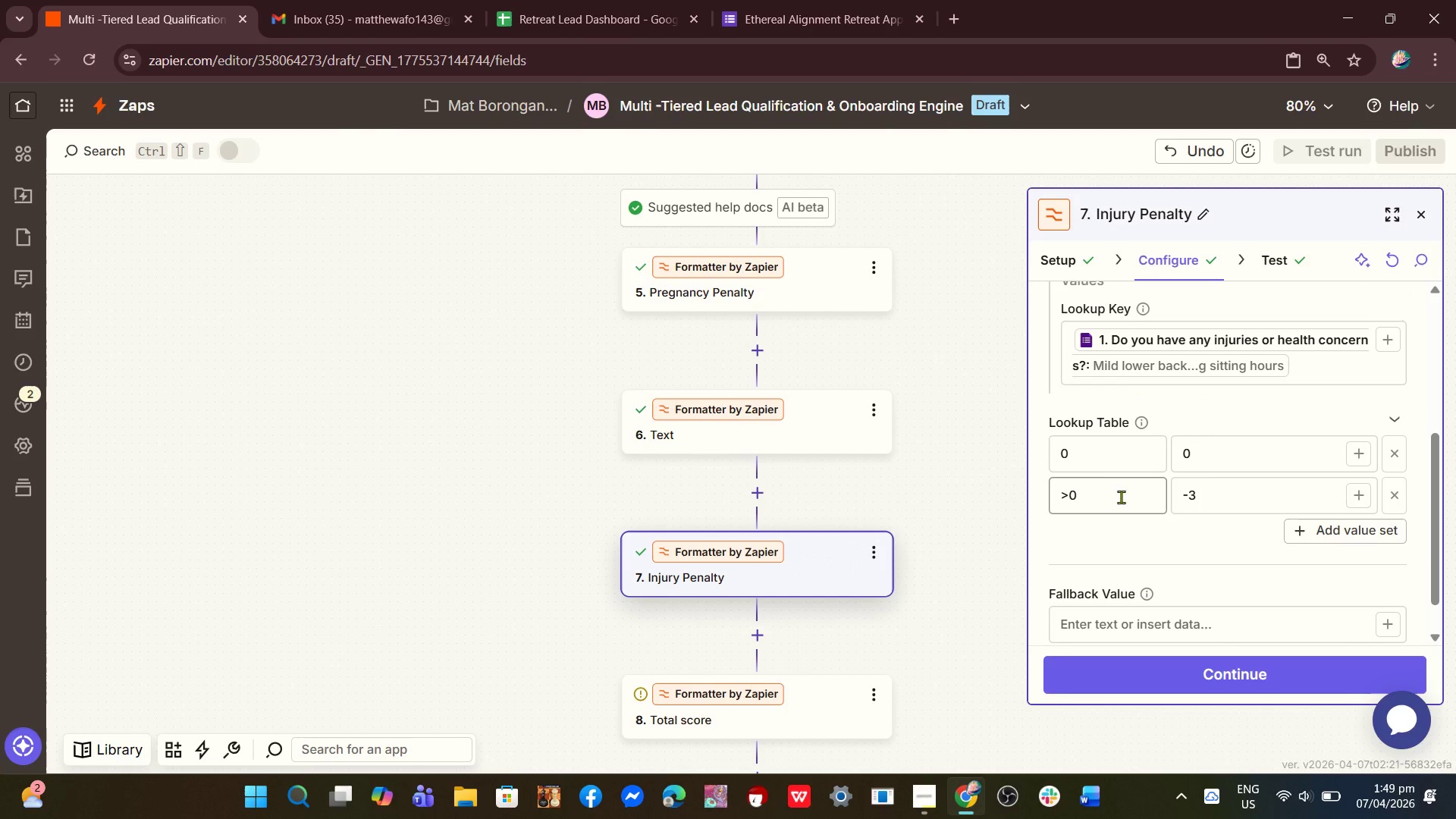 
left_click([1085, 458])
 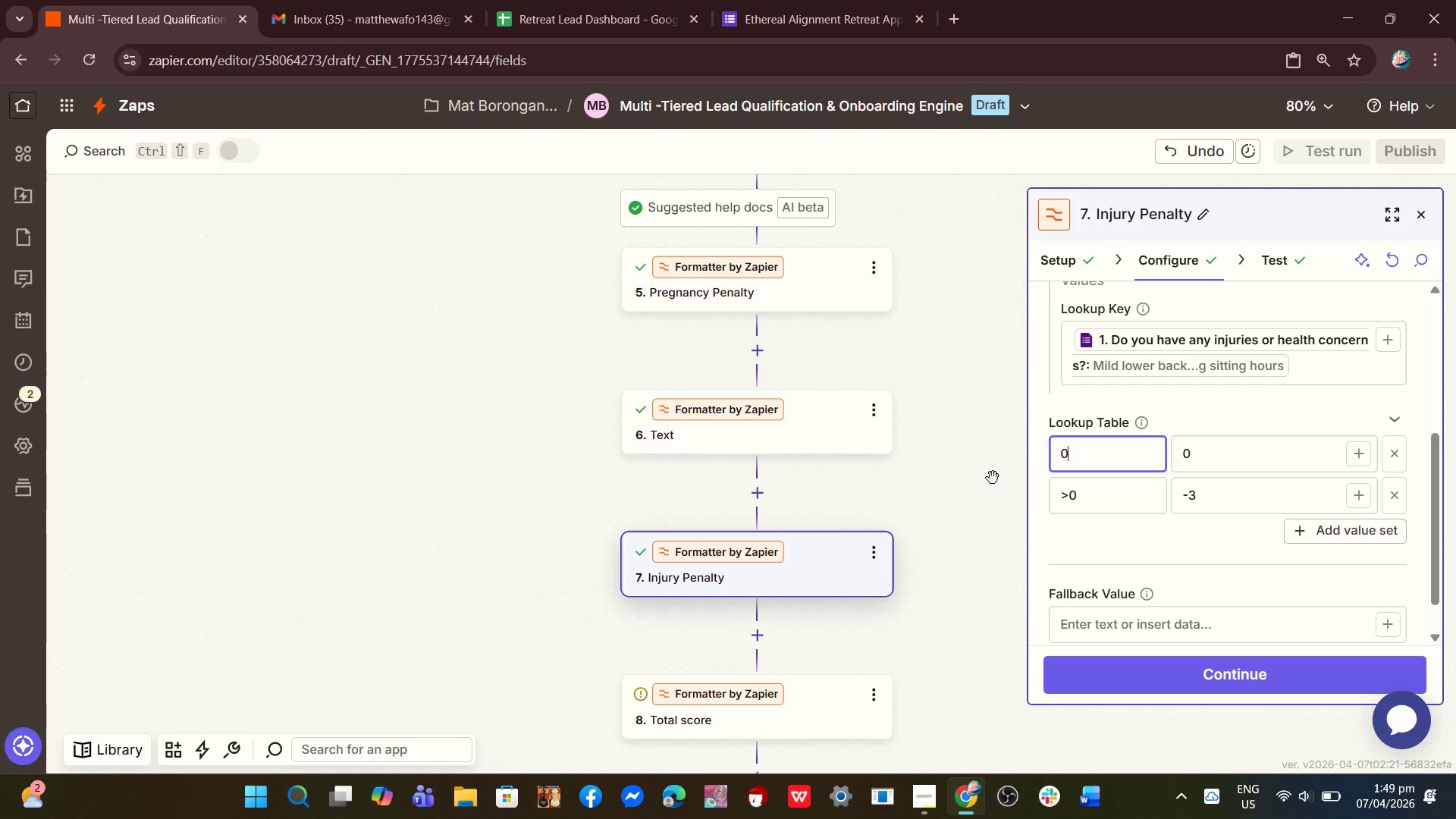 
wait(20.95)
 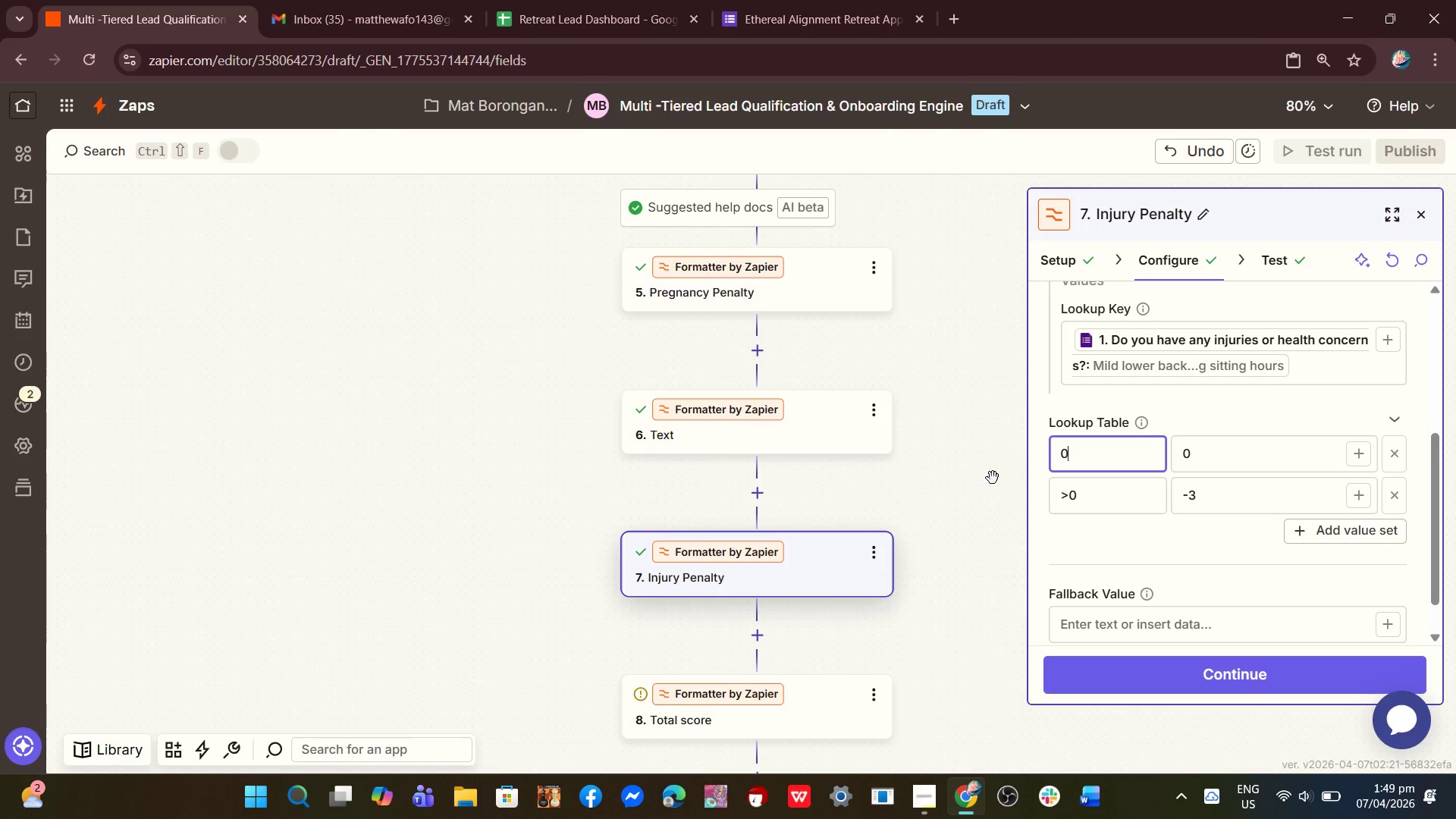 
left_click([1277, 259])
 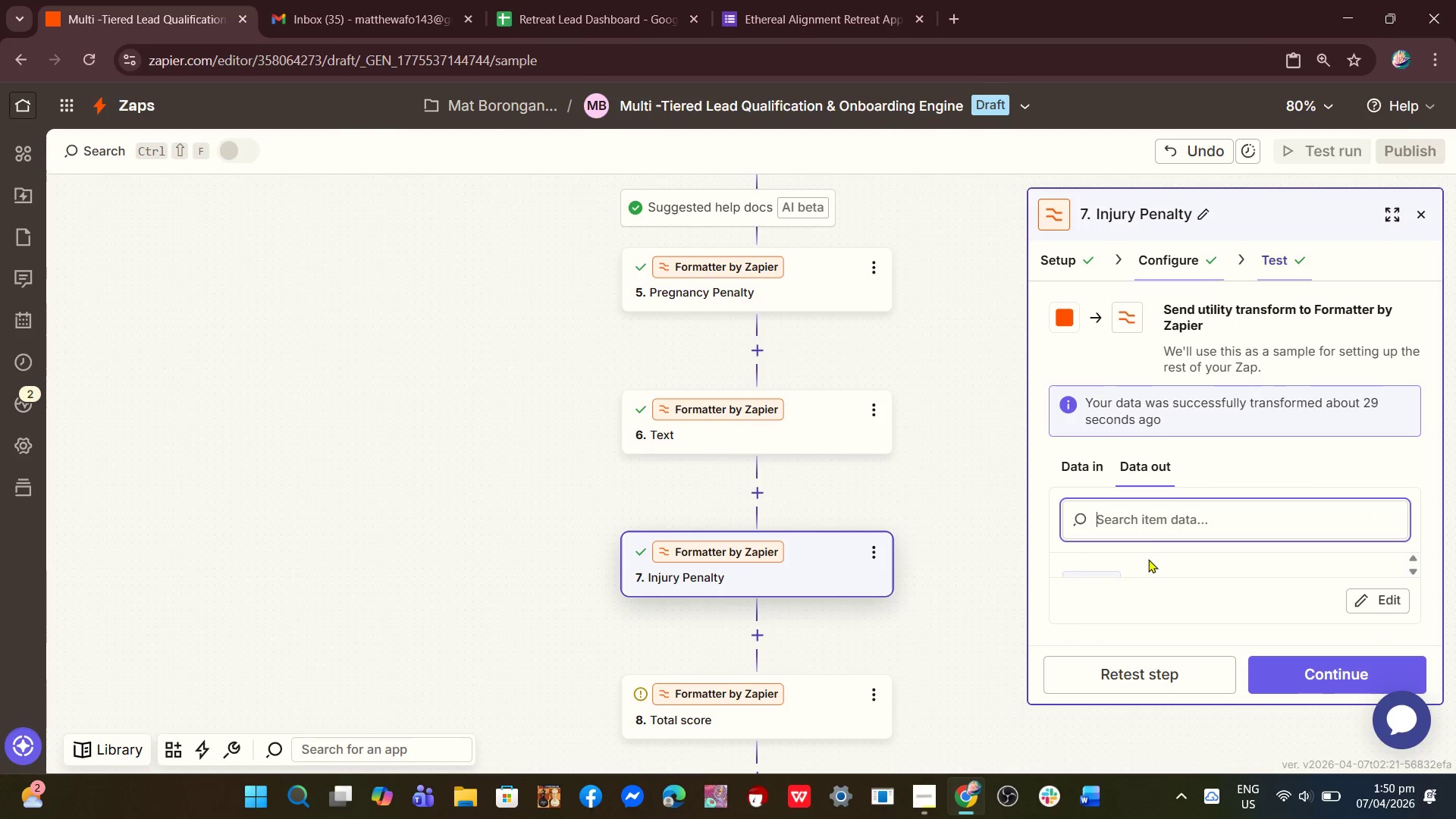 
scroll: coordinate [1136, 575], scroll_direction: down, amount: 7.0
 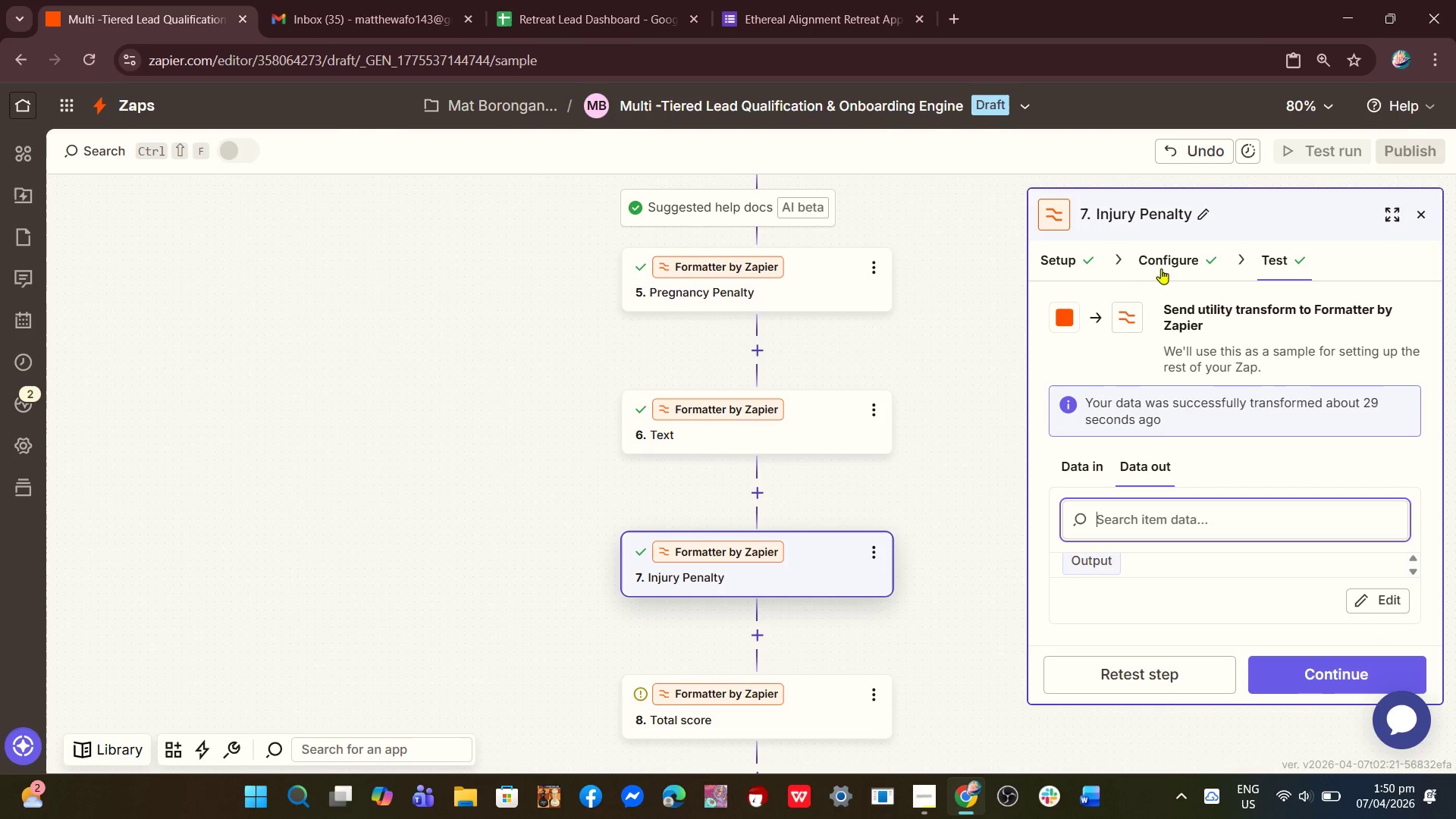 
left_click([1161, 261])
 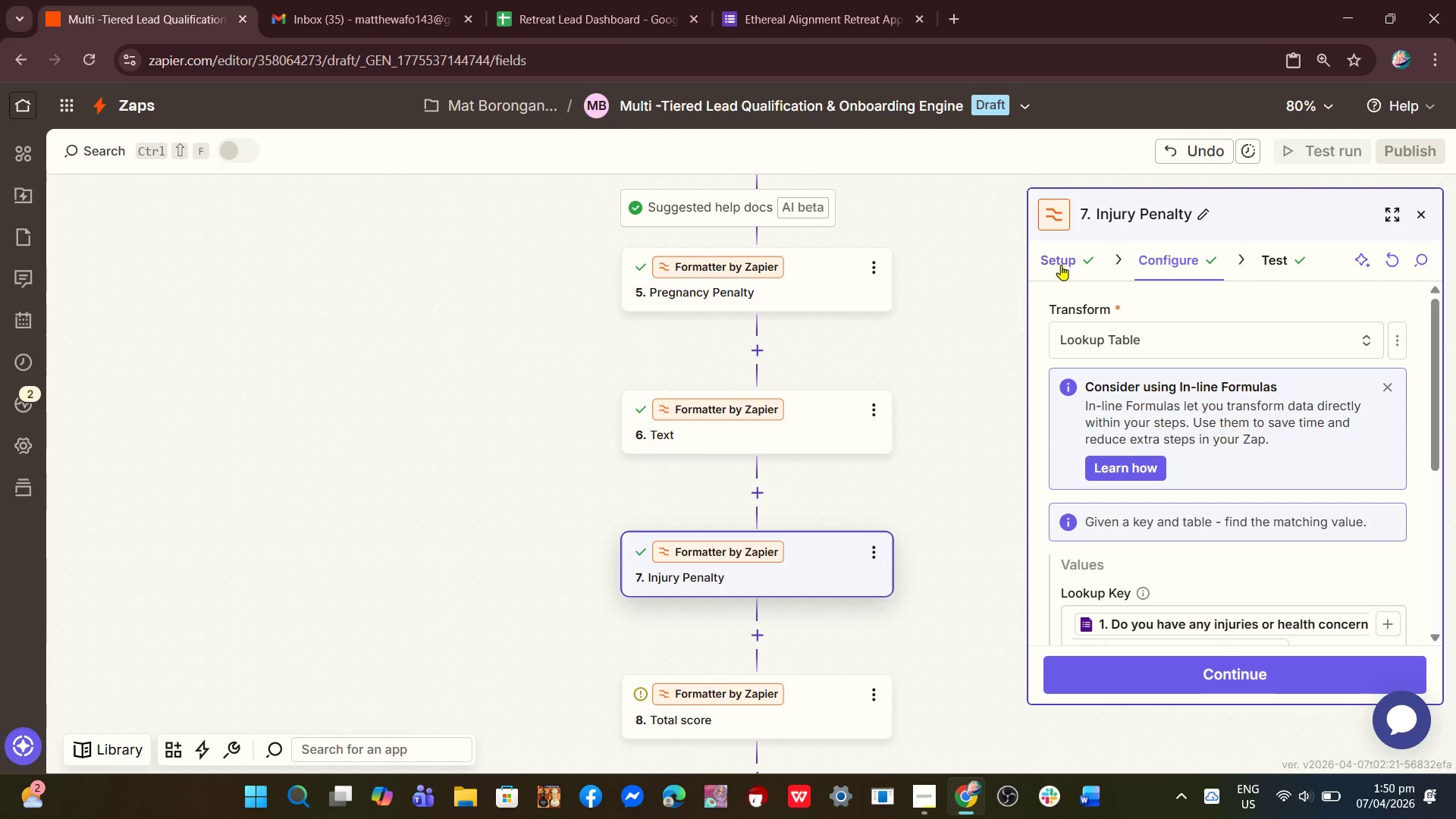 
scroll: coordinate [1177, 492], scroll_direction: down, amount: 4.0
 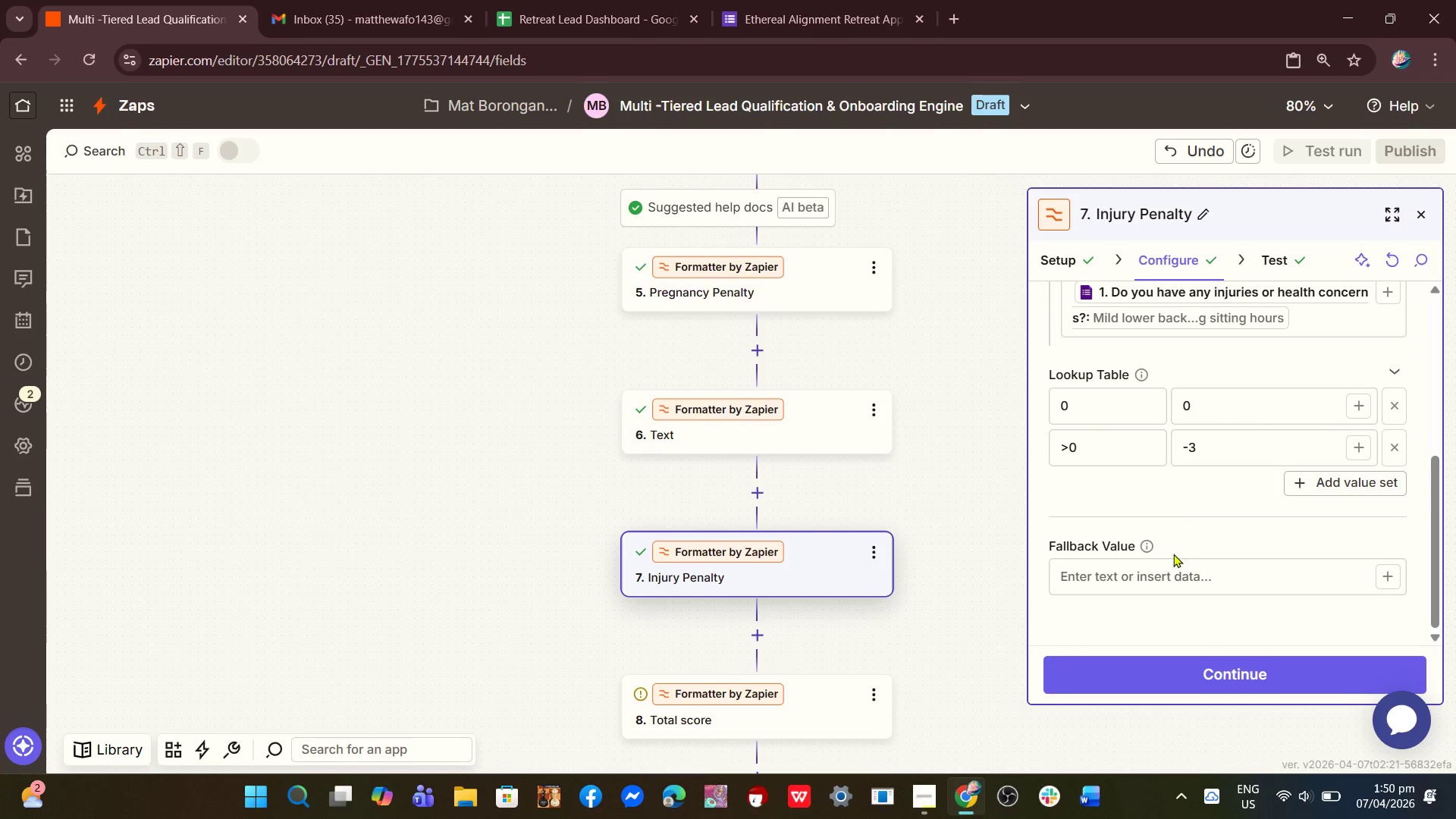 
left_click([1191, 672])
 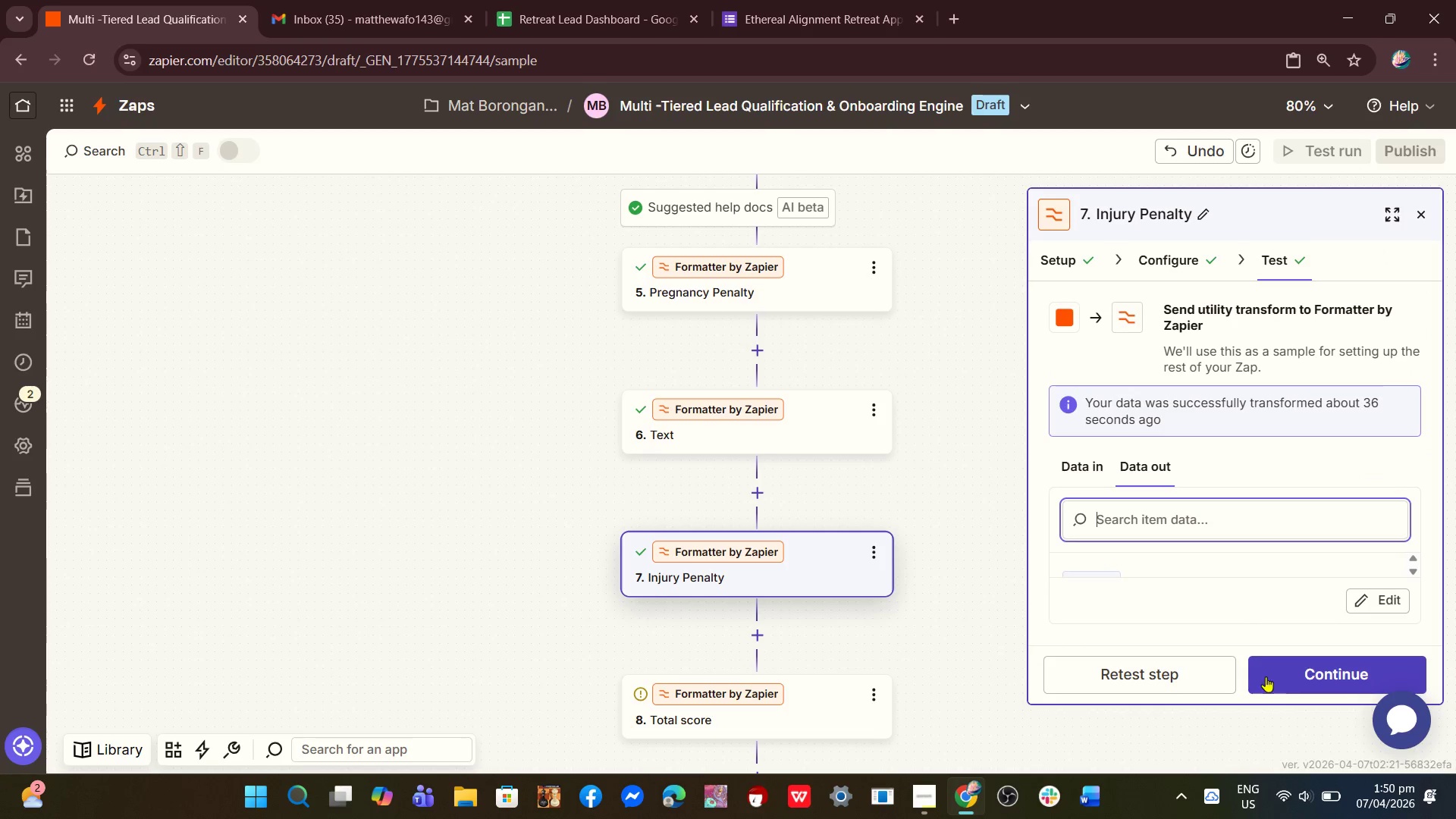 
left_click([1153, 673])
 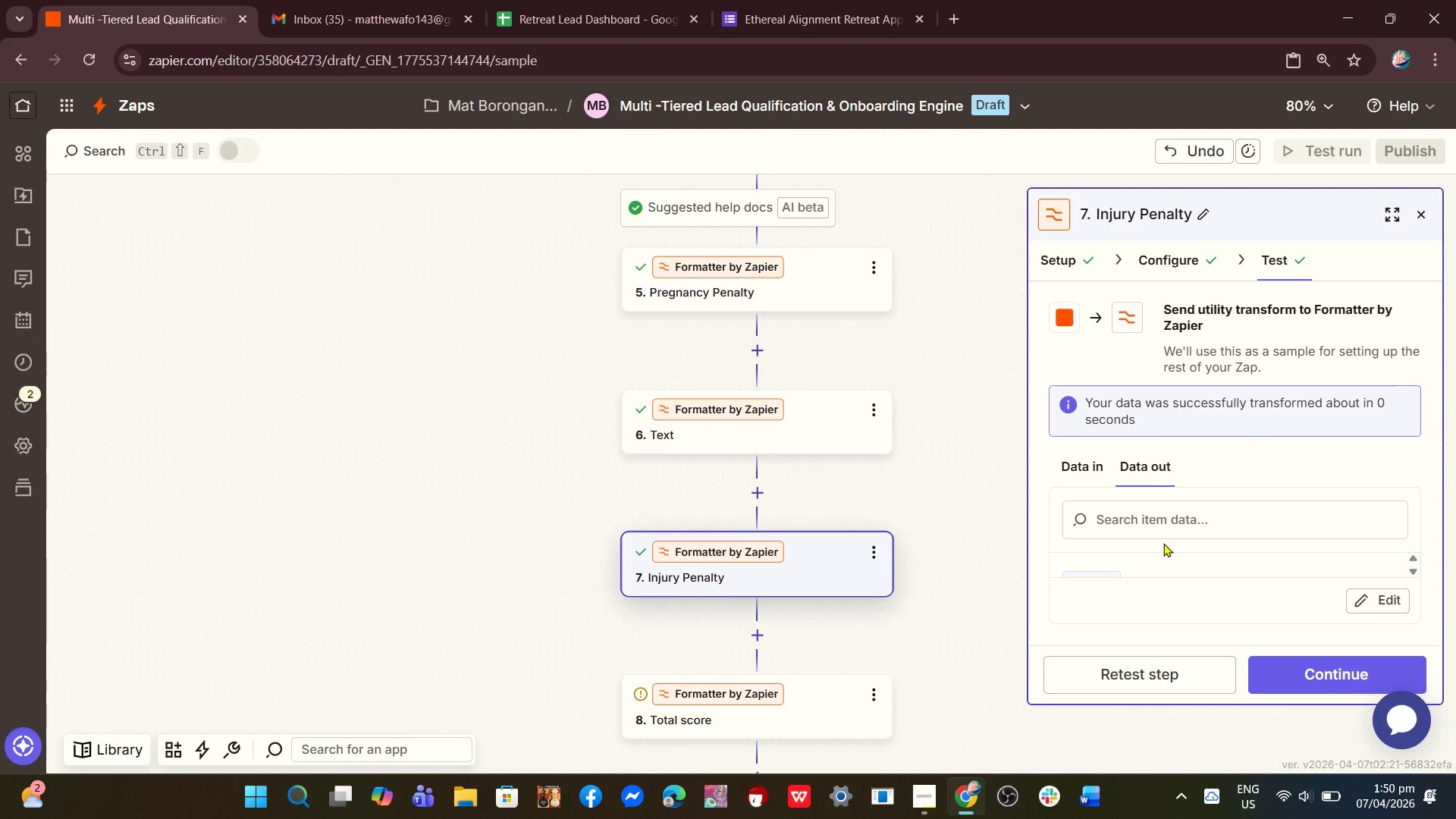 
scroll: coordinate [1244, 560], scroll_direction: down, amount: 8.0
 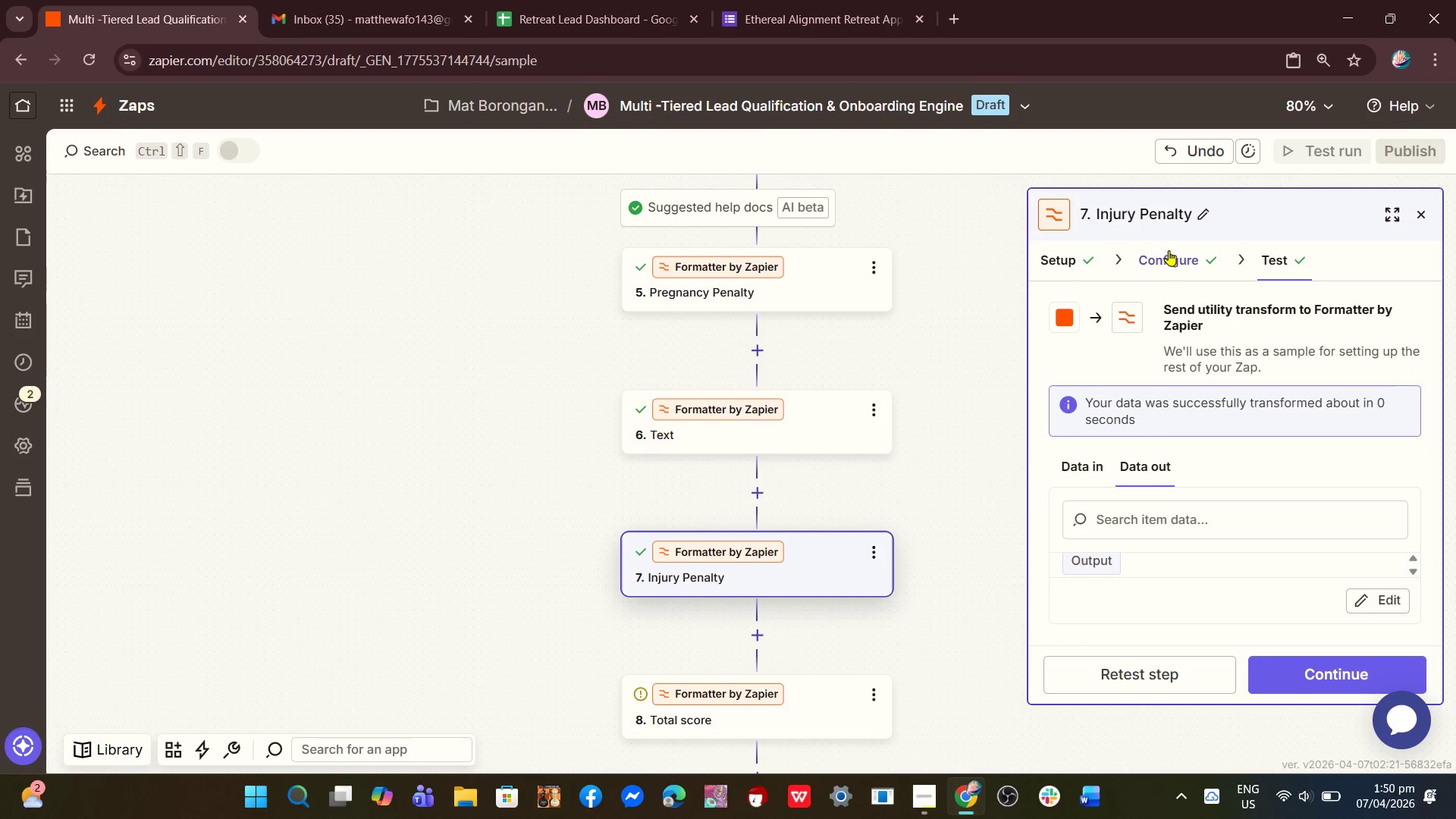 
left_click([1169, 250])
 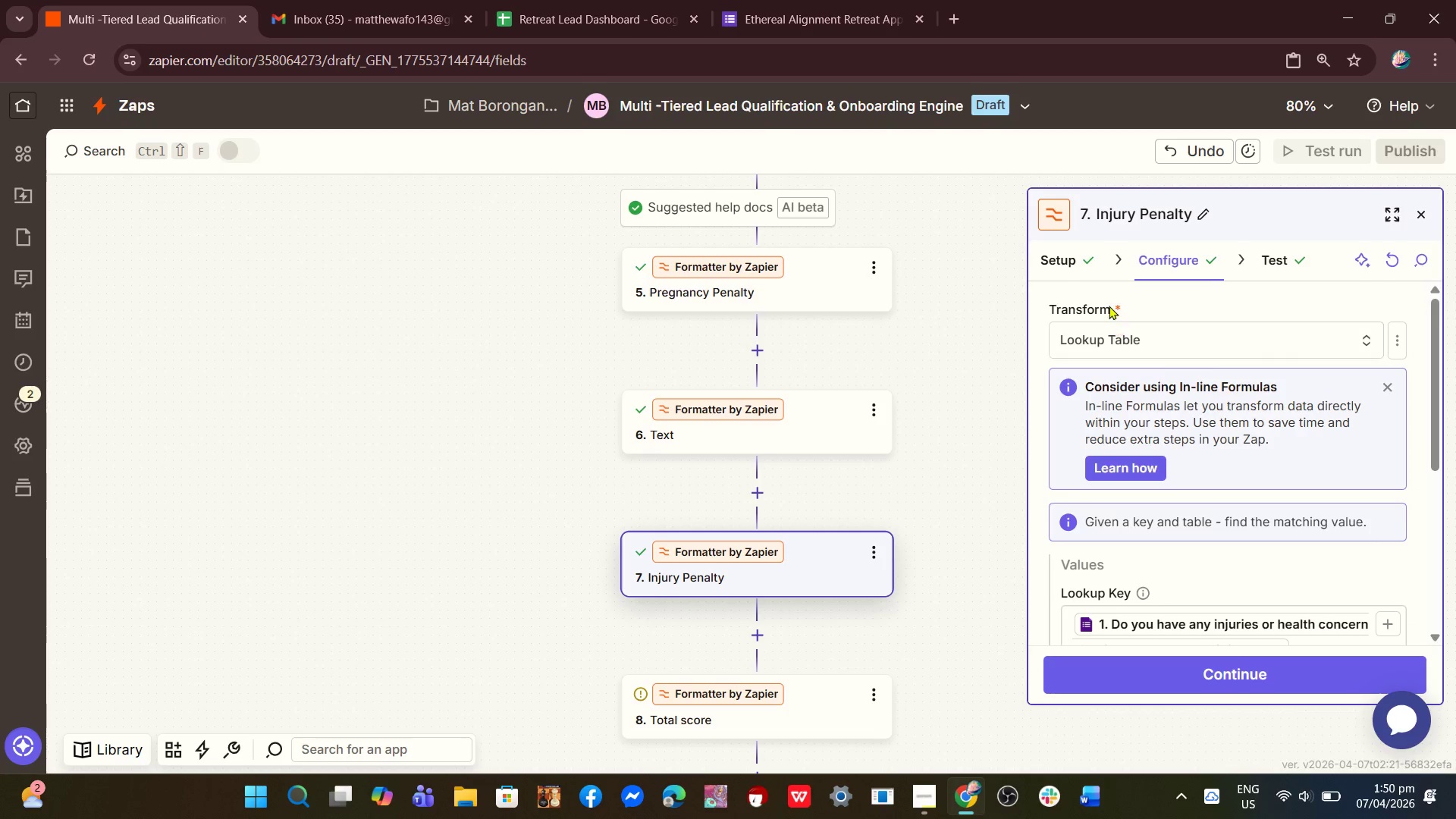 
scroll: coordinate [1138, 560], scroll_direction: down, amount: 4.0
 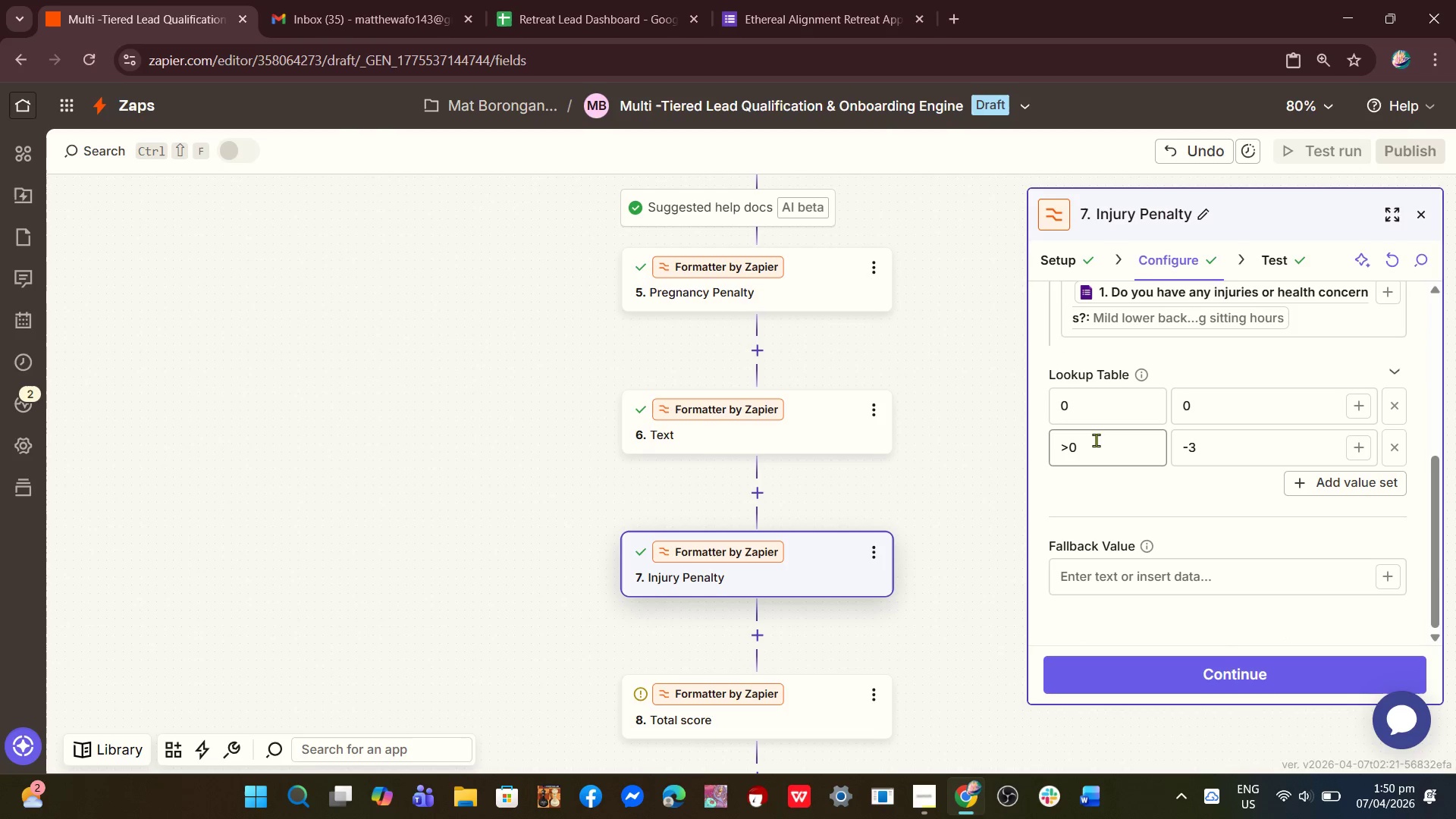 
left_click_drag(start_coordinate=[1096, 436], to_coordinate=[1047, 437])
 